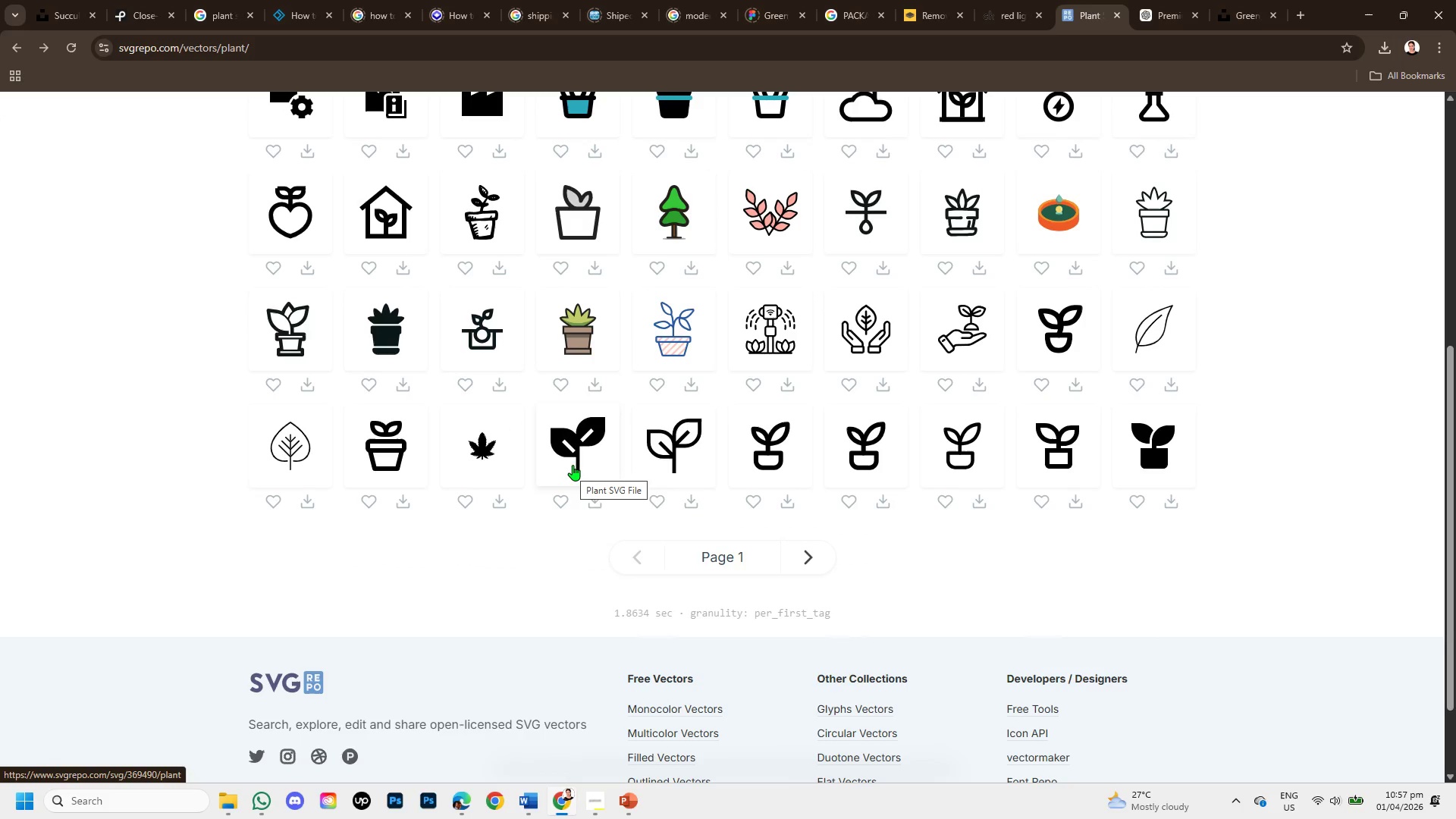 
scroll: coordinate [573, 454], scroll_direction: up, amount: 1.0
 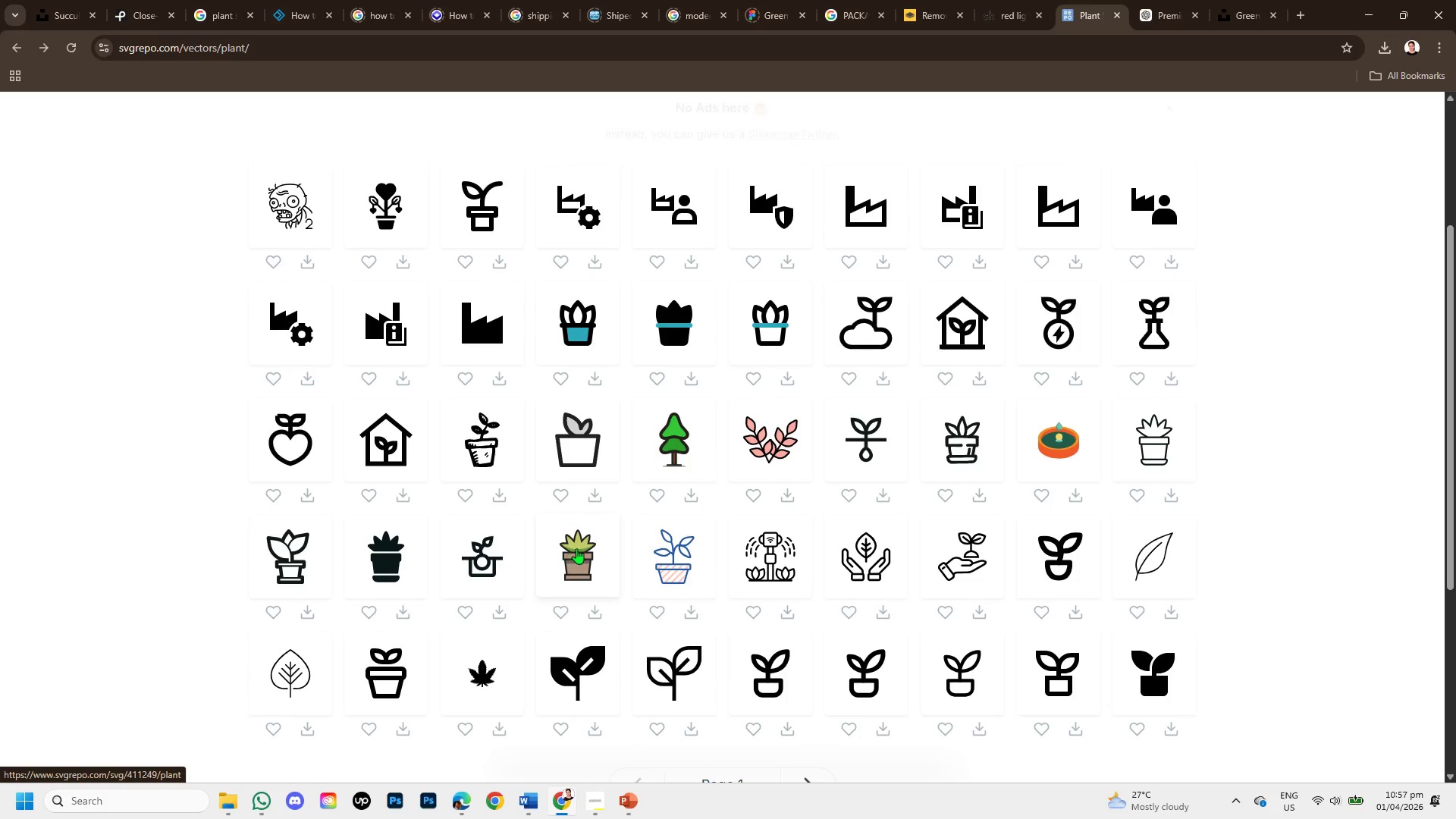 
left_click([576, 548])
 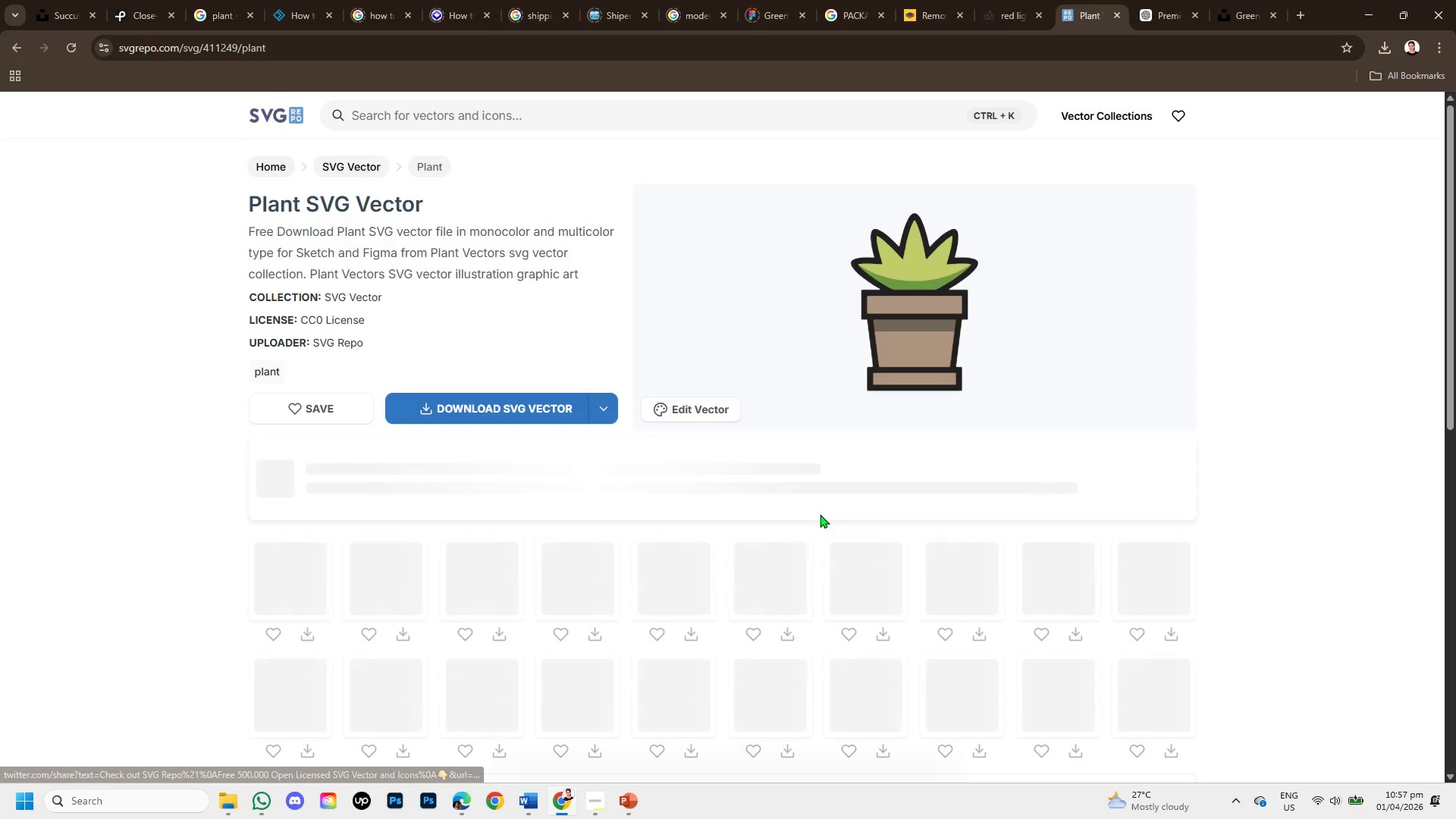 
scroll: coordinate [820, 514], scroll_direction: down, amount: 2.0
 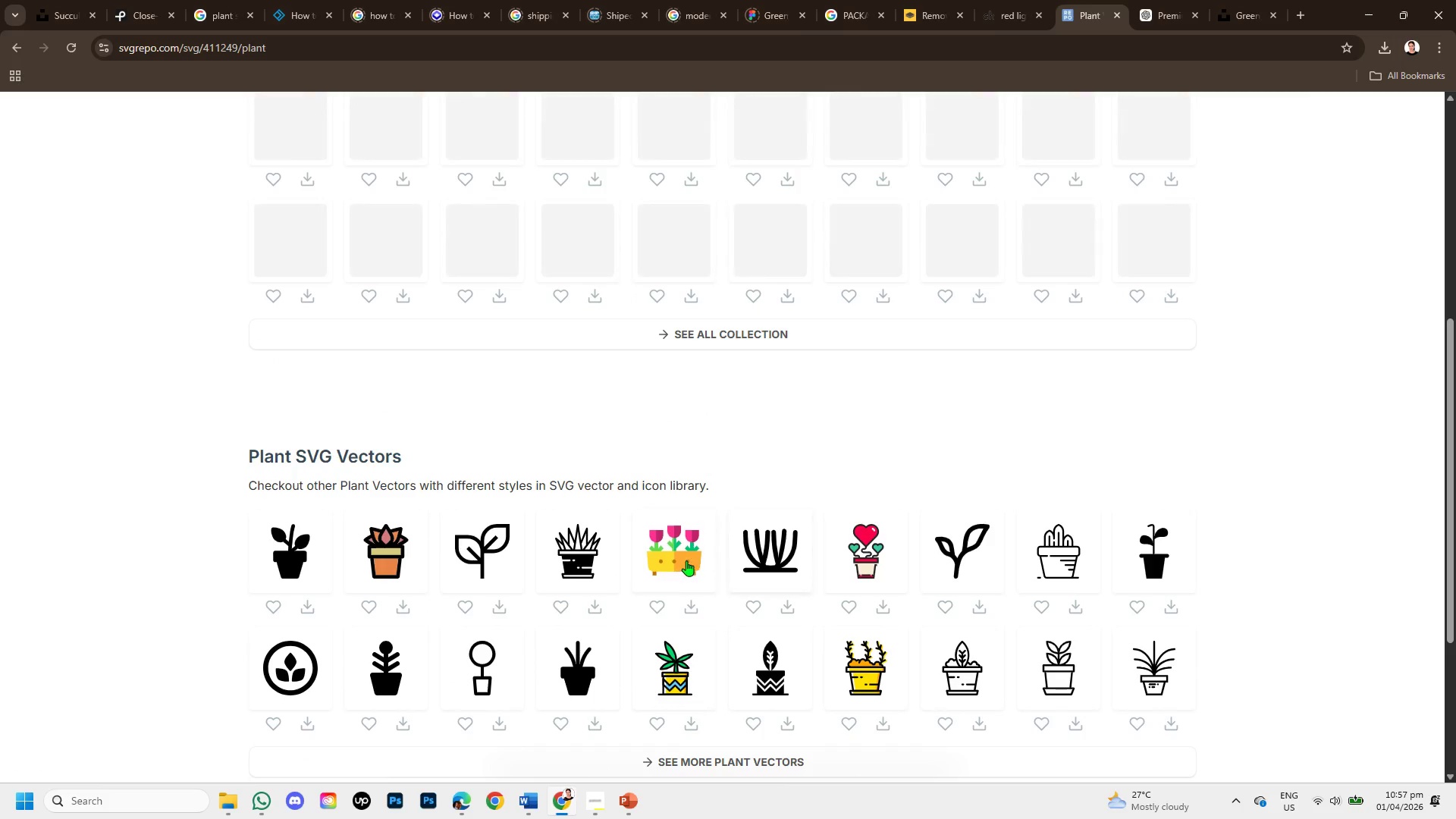 
scroll: coordinate [687, 556], scroll_direction: up, amount: 2.0
 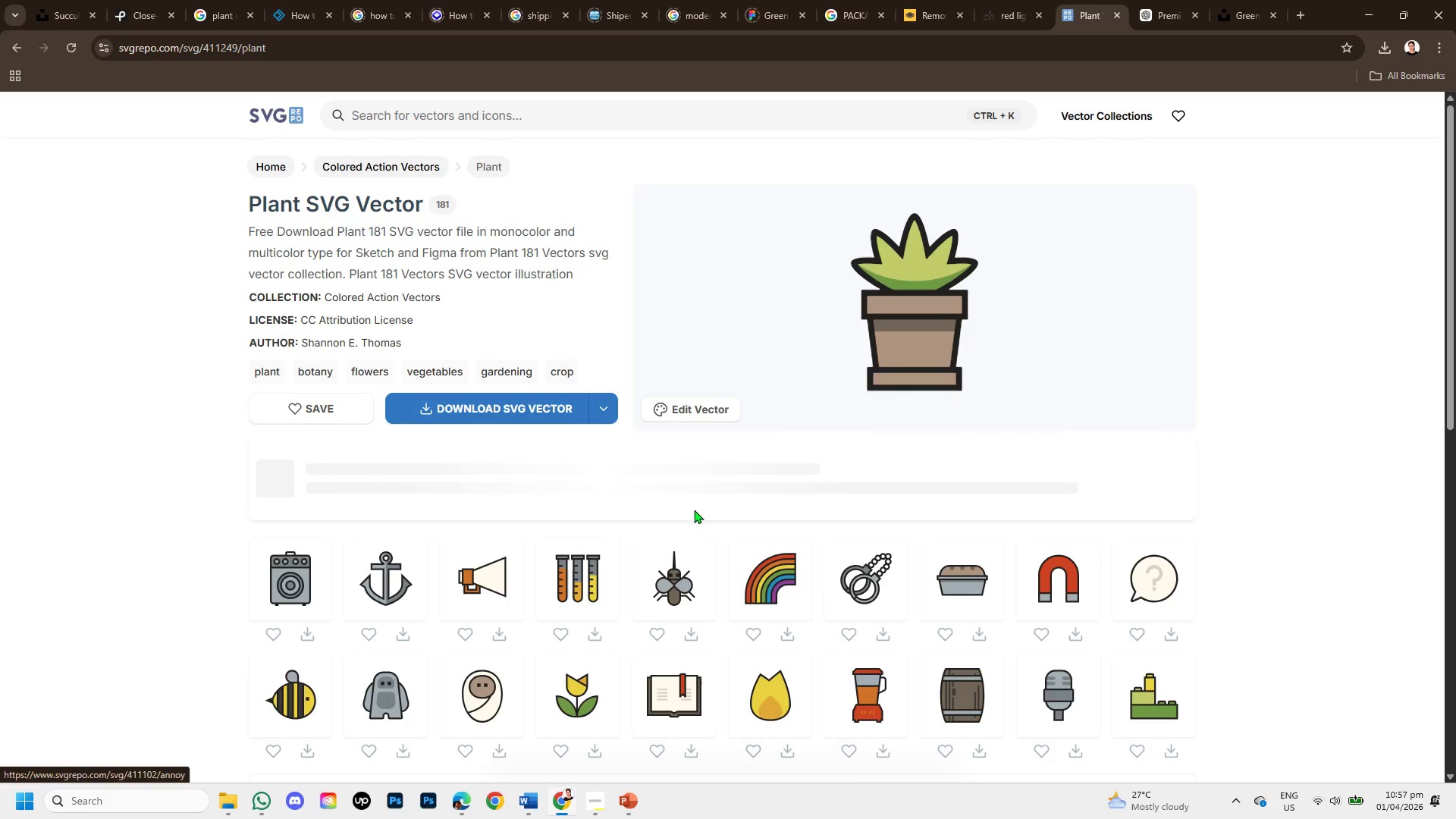 
scroll: coordinate [694, 510], scroll_direction: down, amount: 1.0
 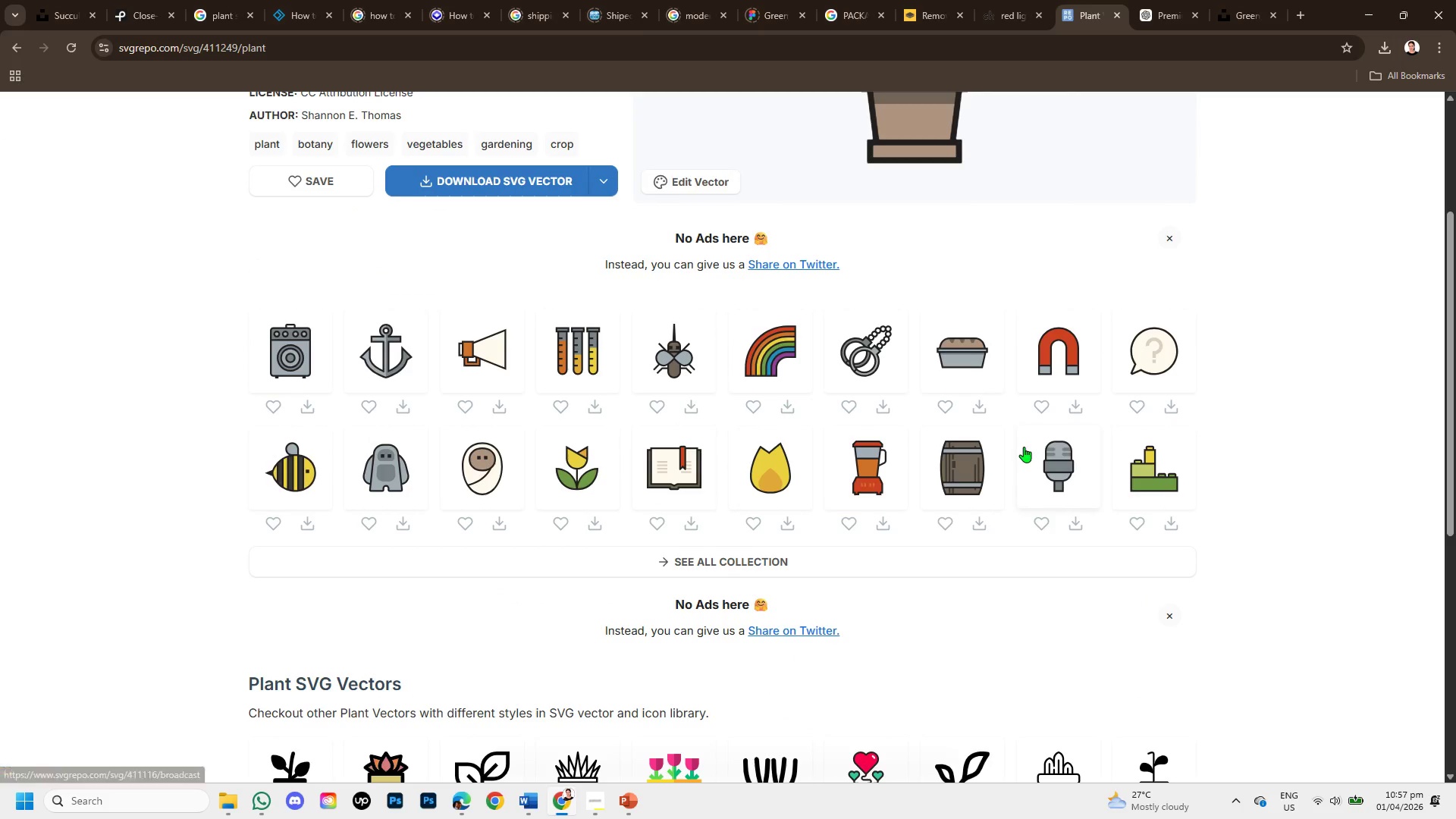 
scroll: coordinate [629, 447], scroll_direction: up, amount: 3.0
 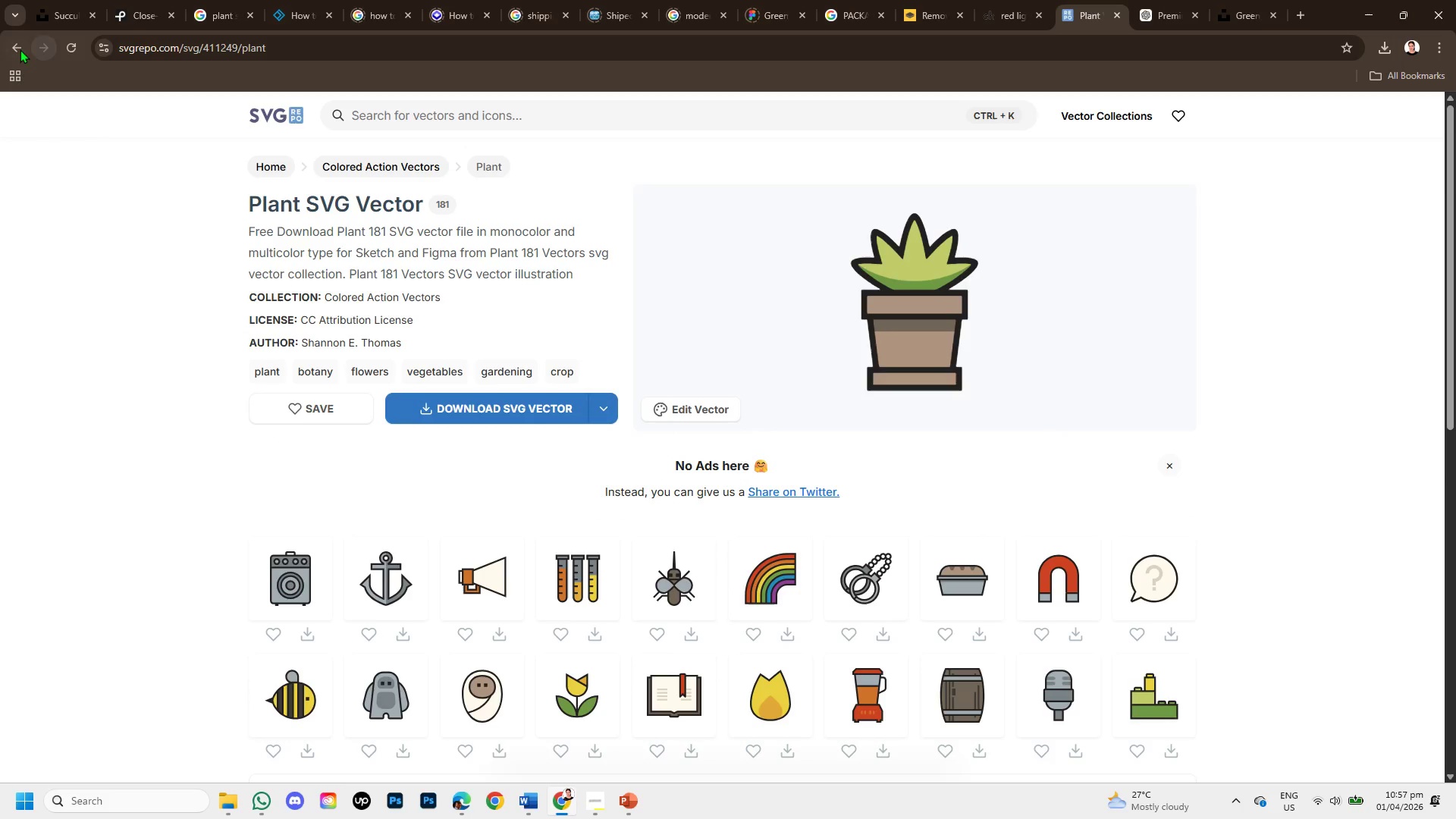 
left_click([14, 48])
 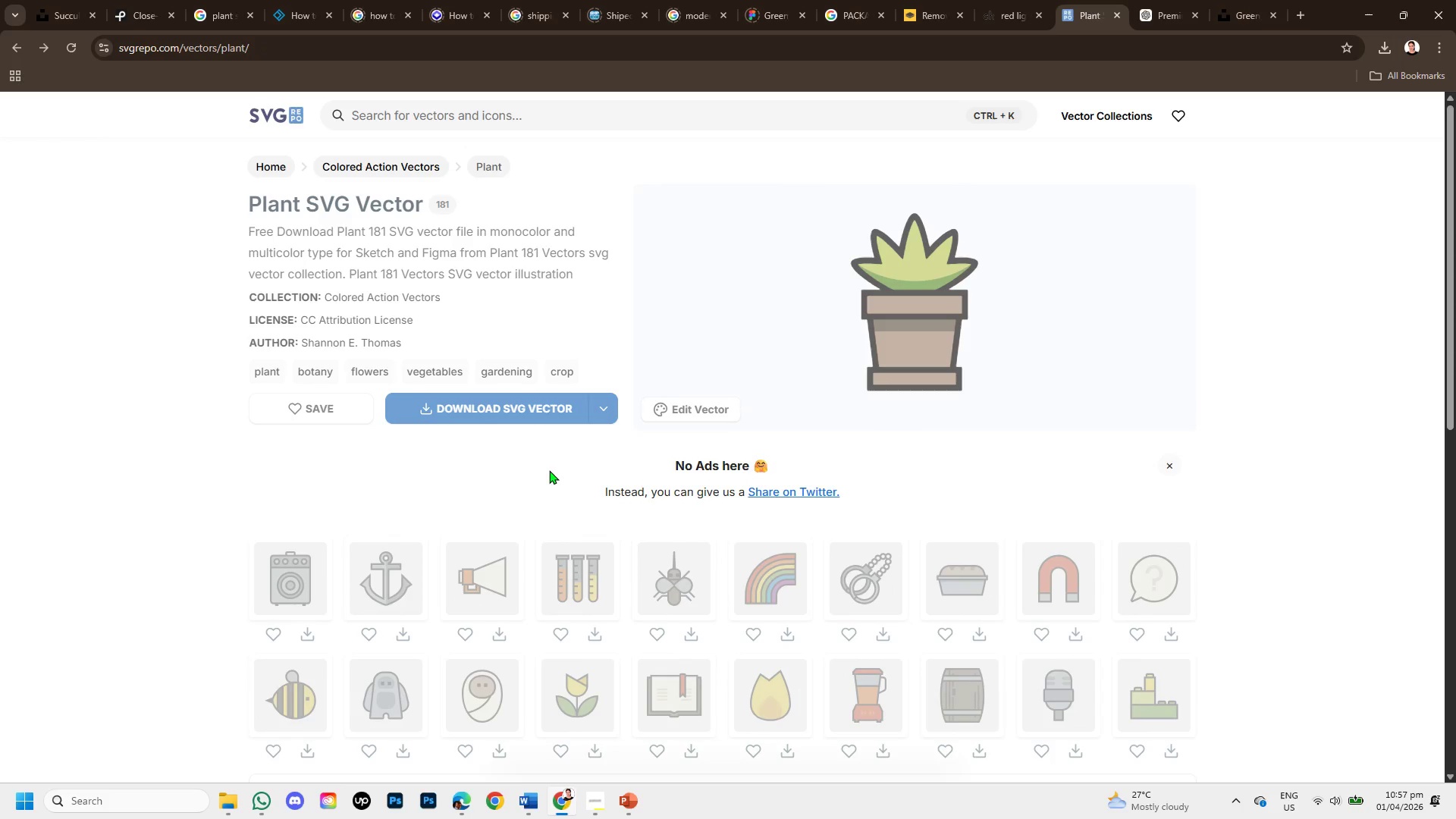 
scroll: coordinate [602, 503], scroll_direction: down, amount: 2.0
 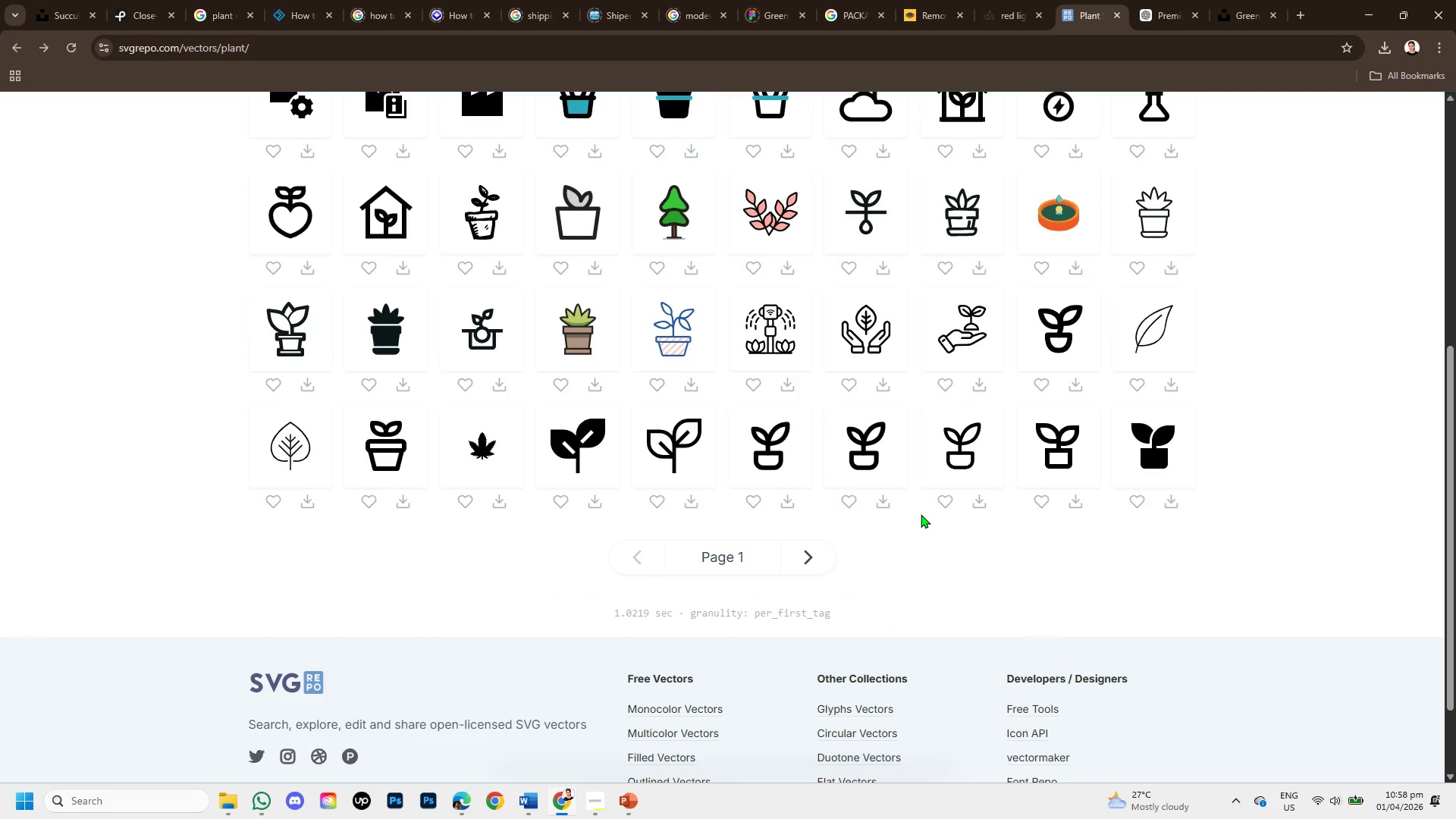 
scroll: coordinate [927, 498], scroll_direction: up, amount: 3.0
 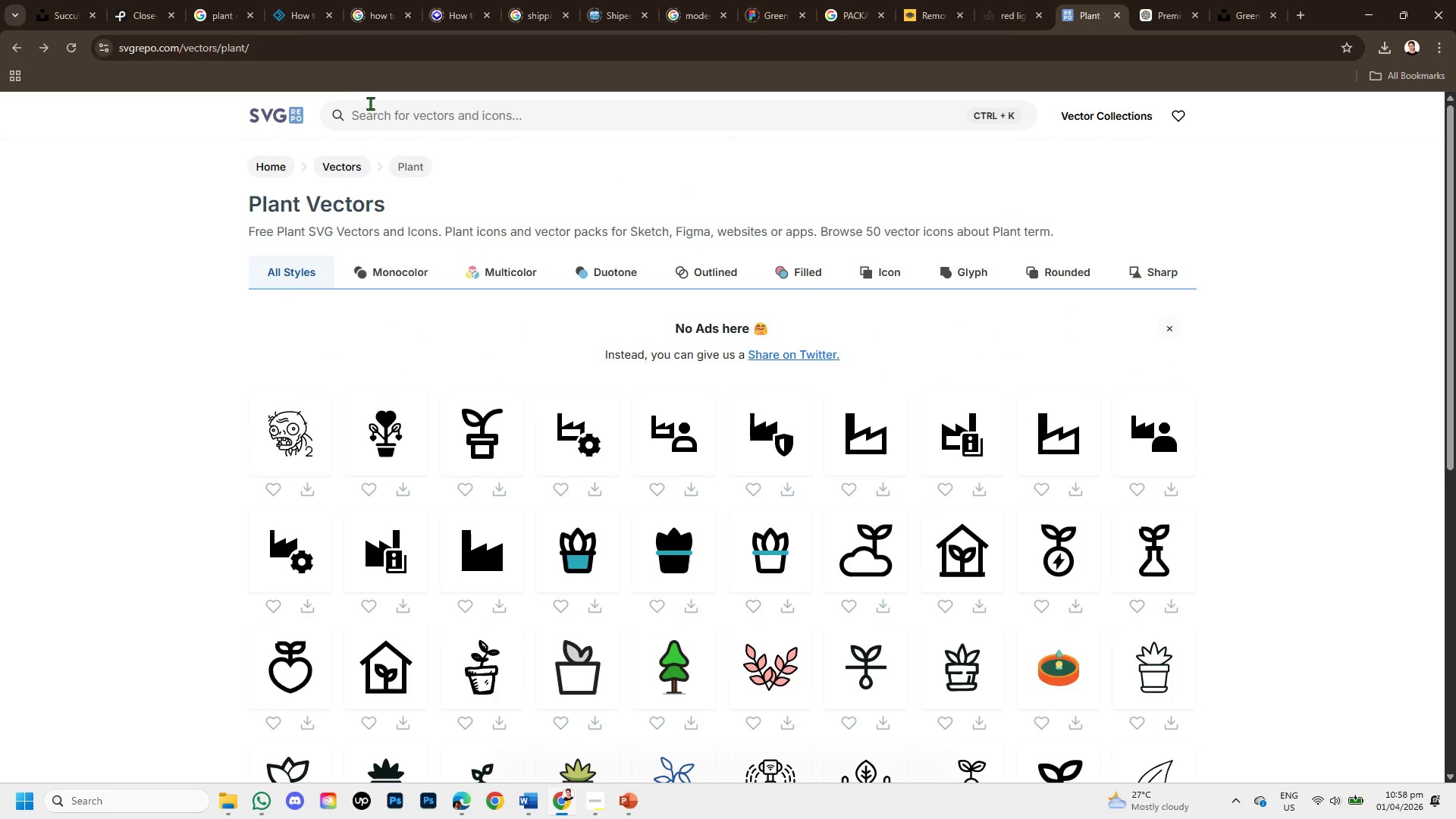 
left_click([384, 118])
 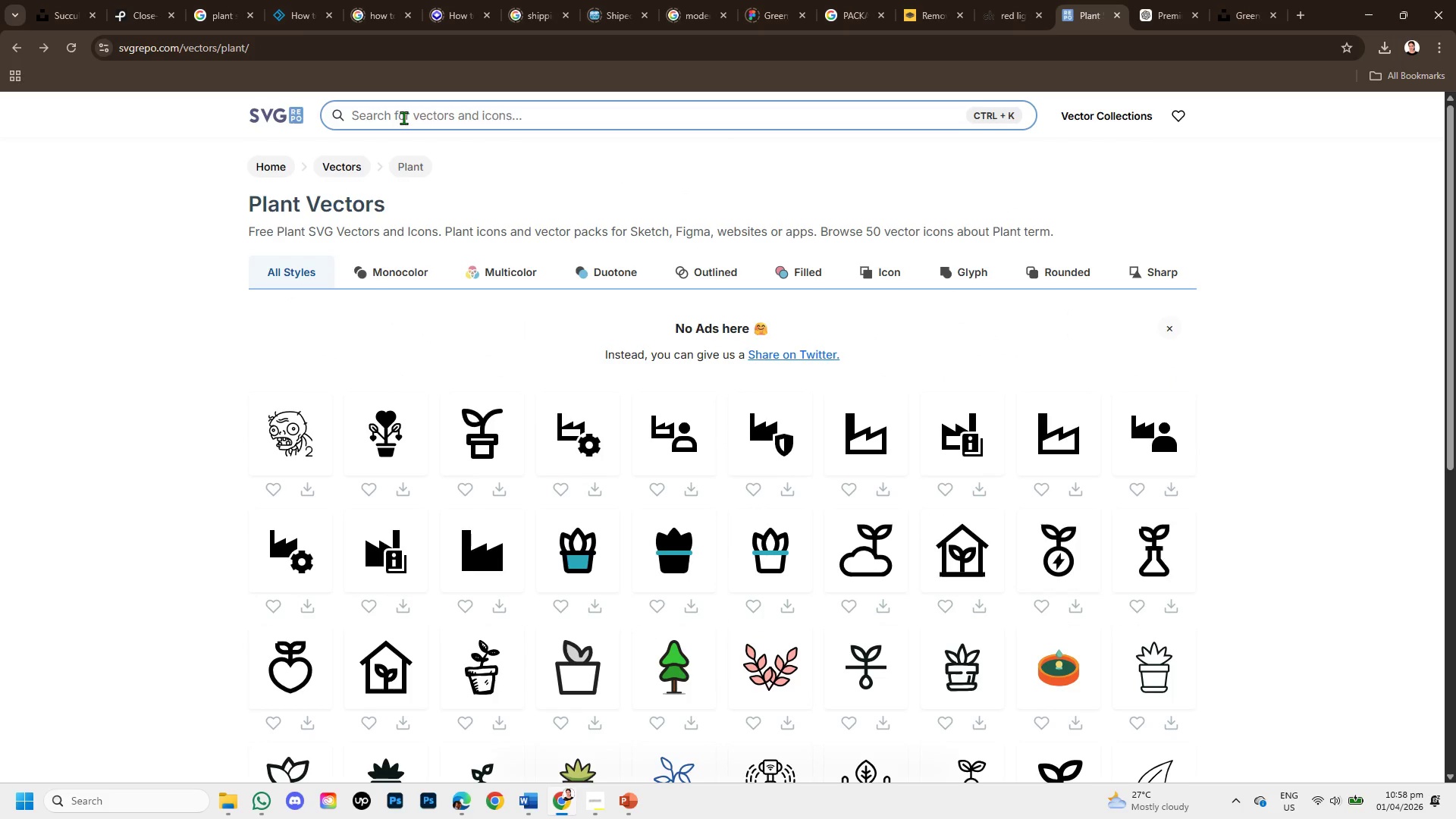 
type(PLANT )
 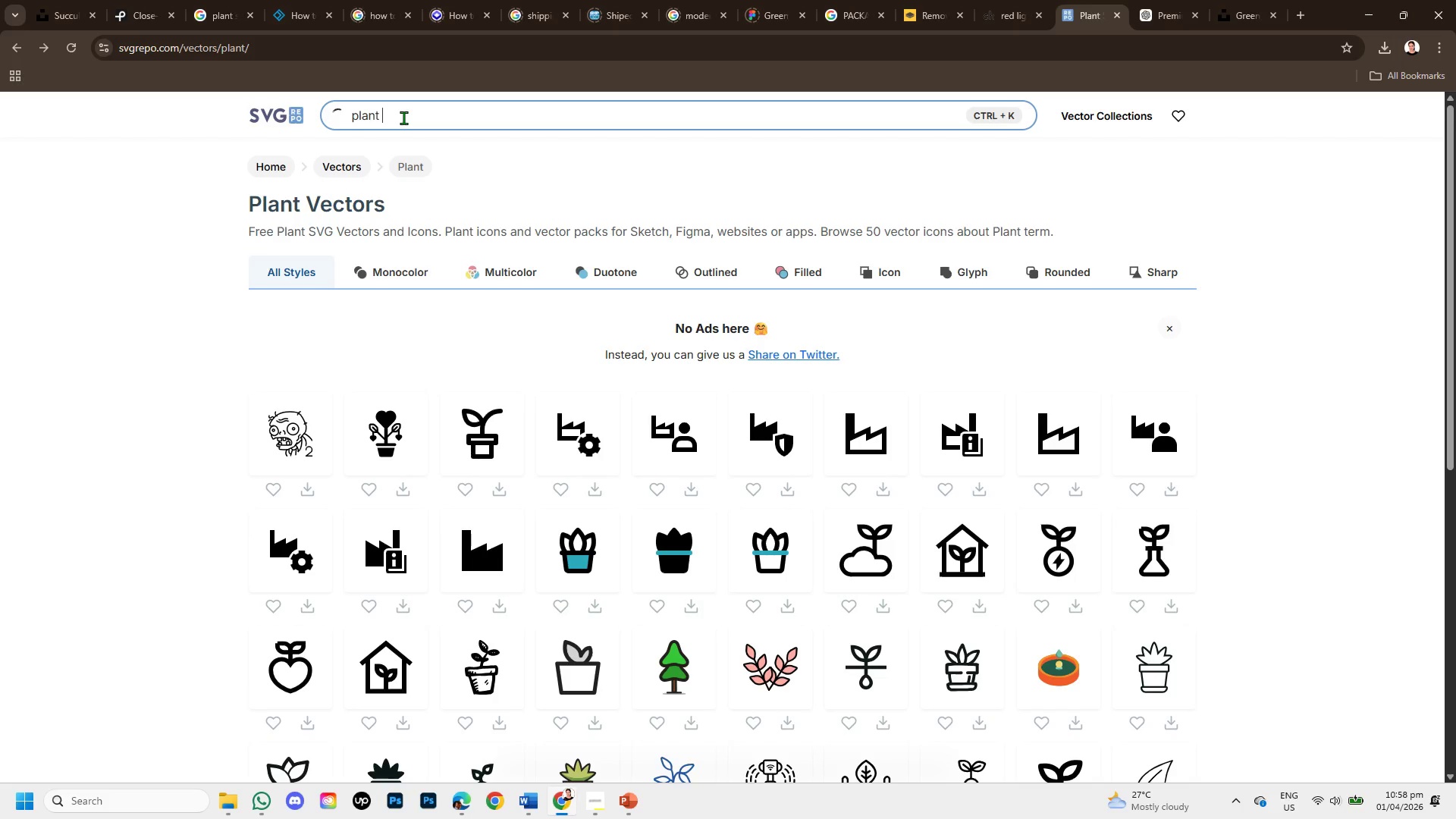 
key(Enter)
 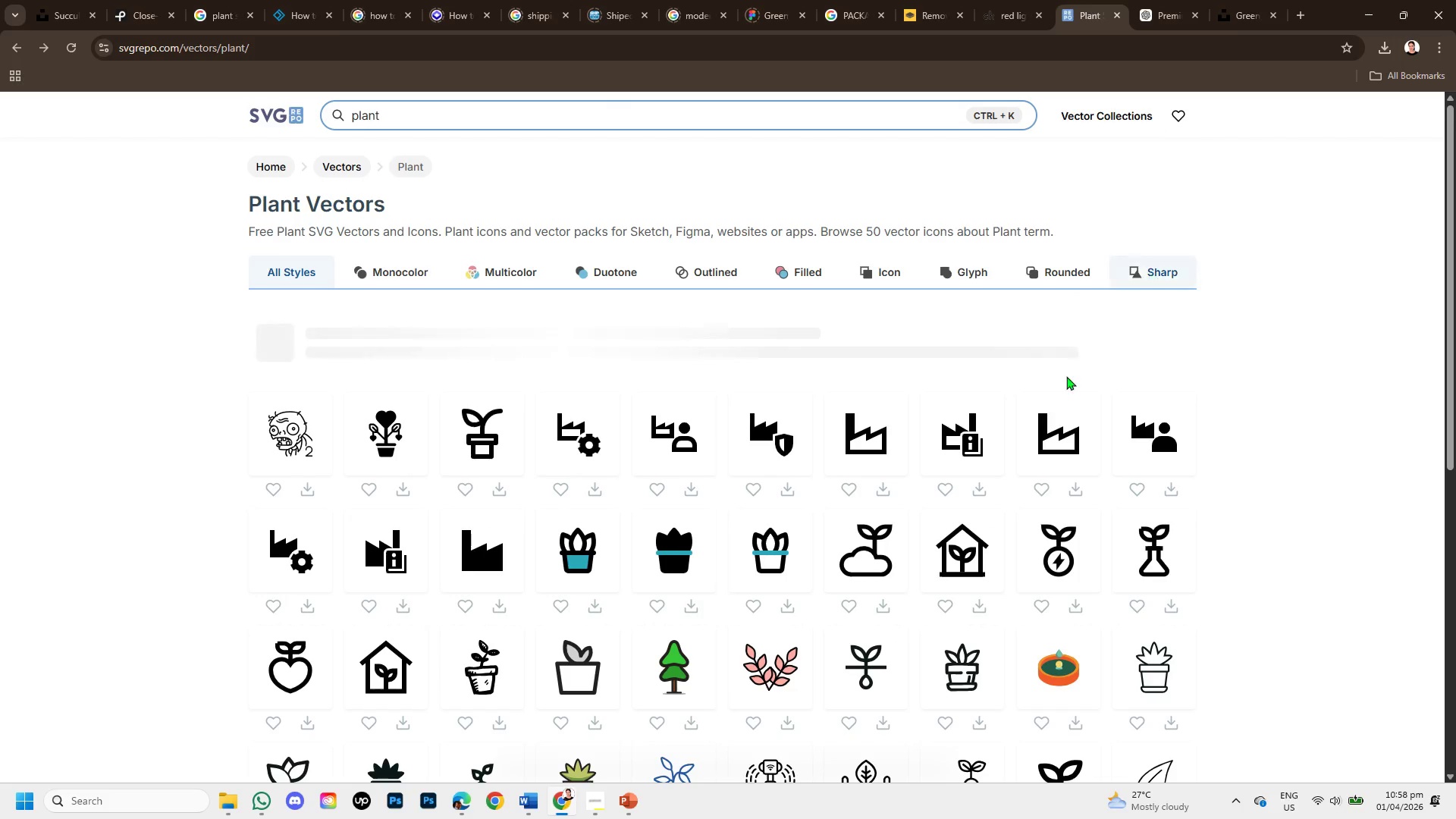 
wait(5.27)
 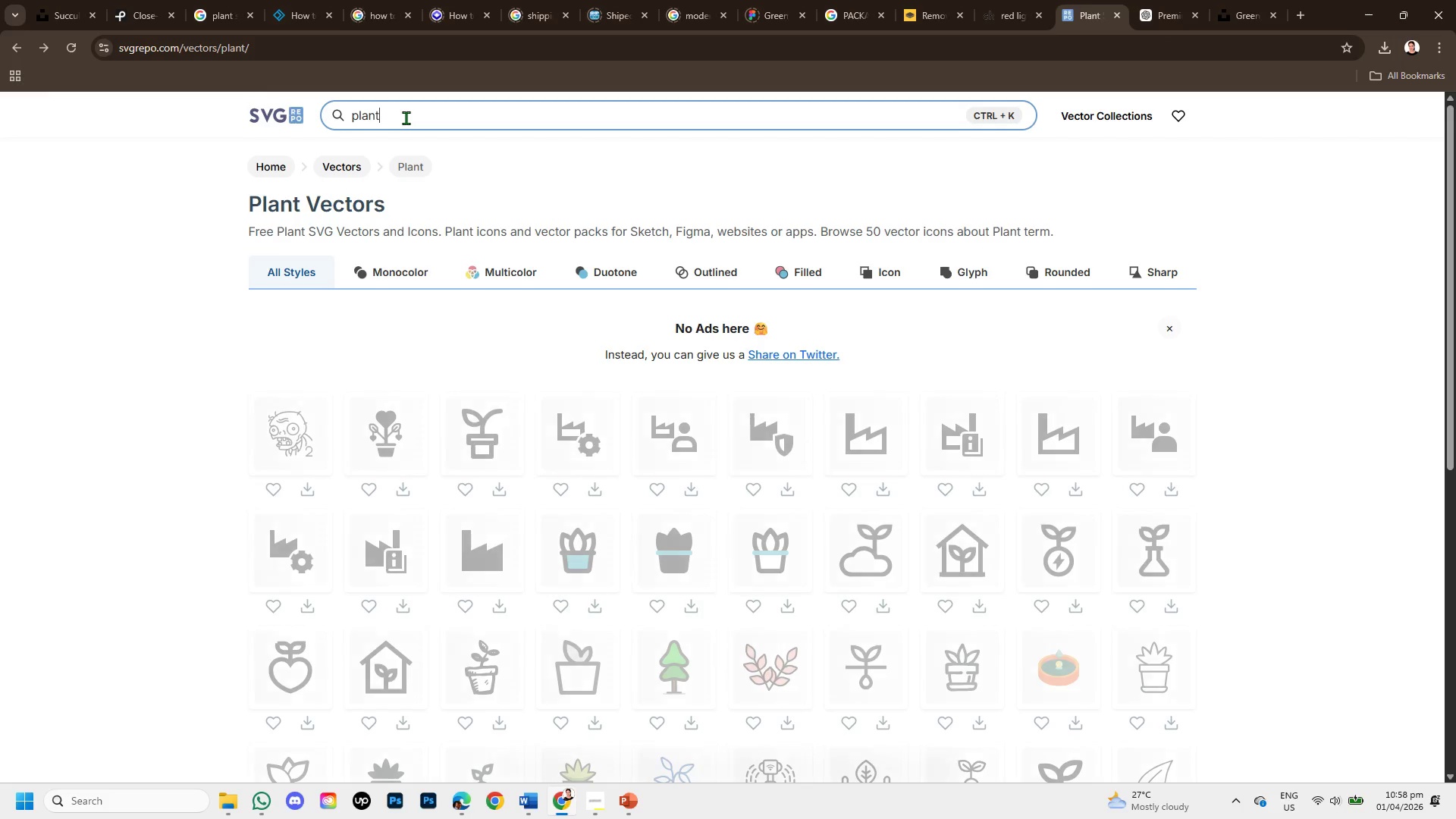 
scroll: coordinate [776, 569], scroll_direction: down, amount: 2.0
 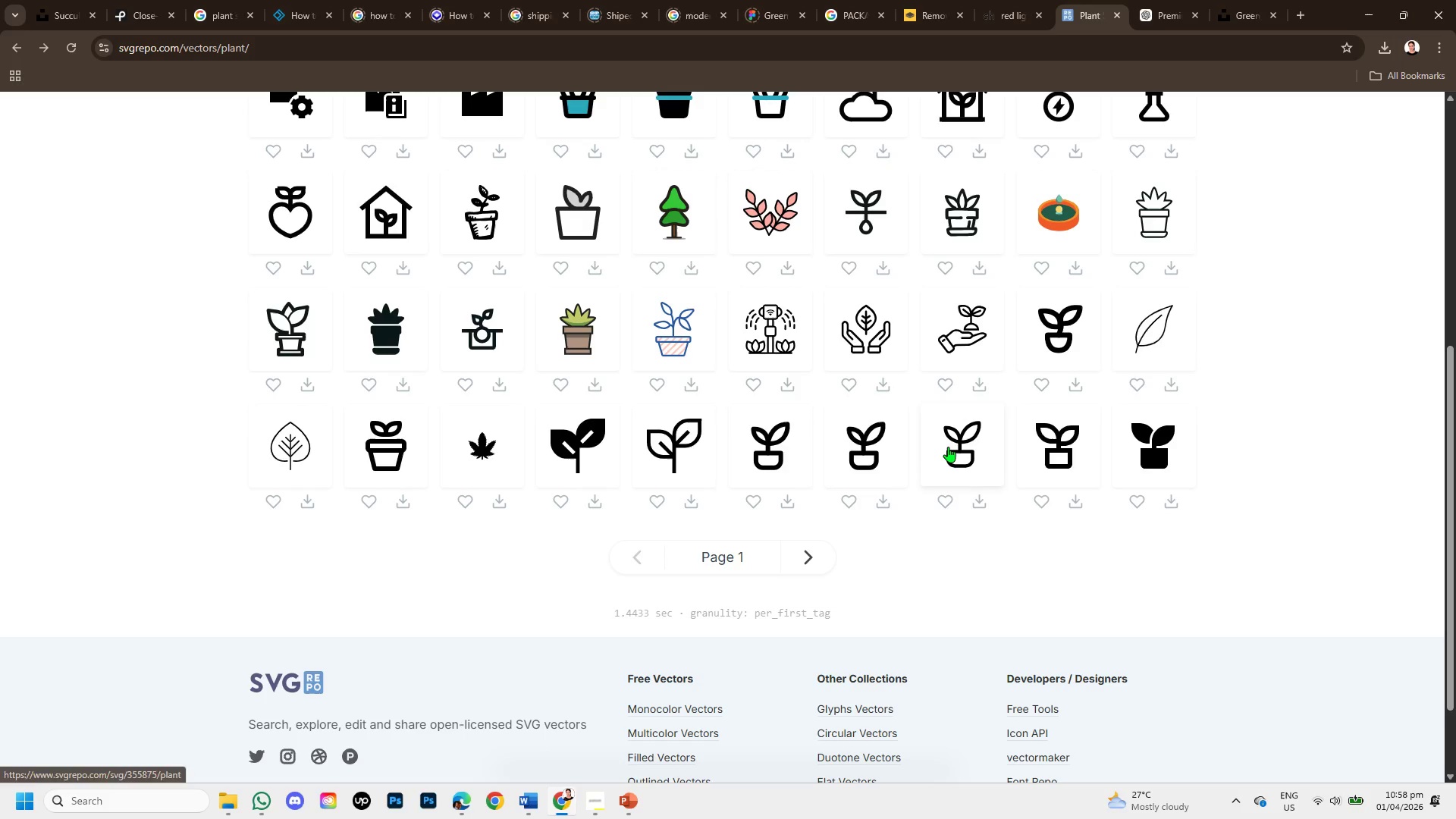 
left_click([948, 447])
 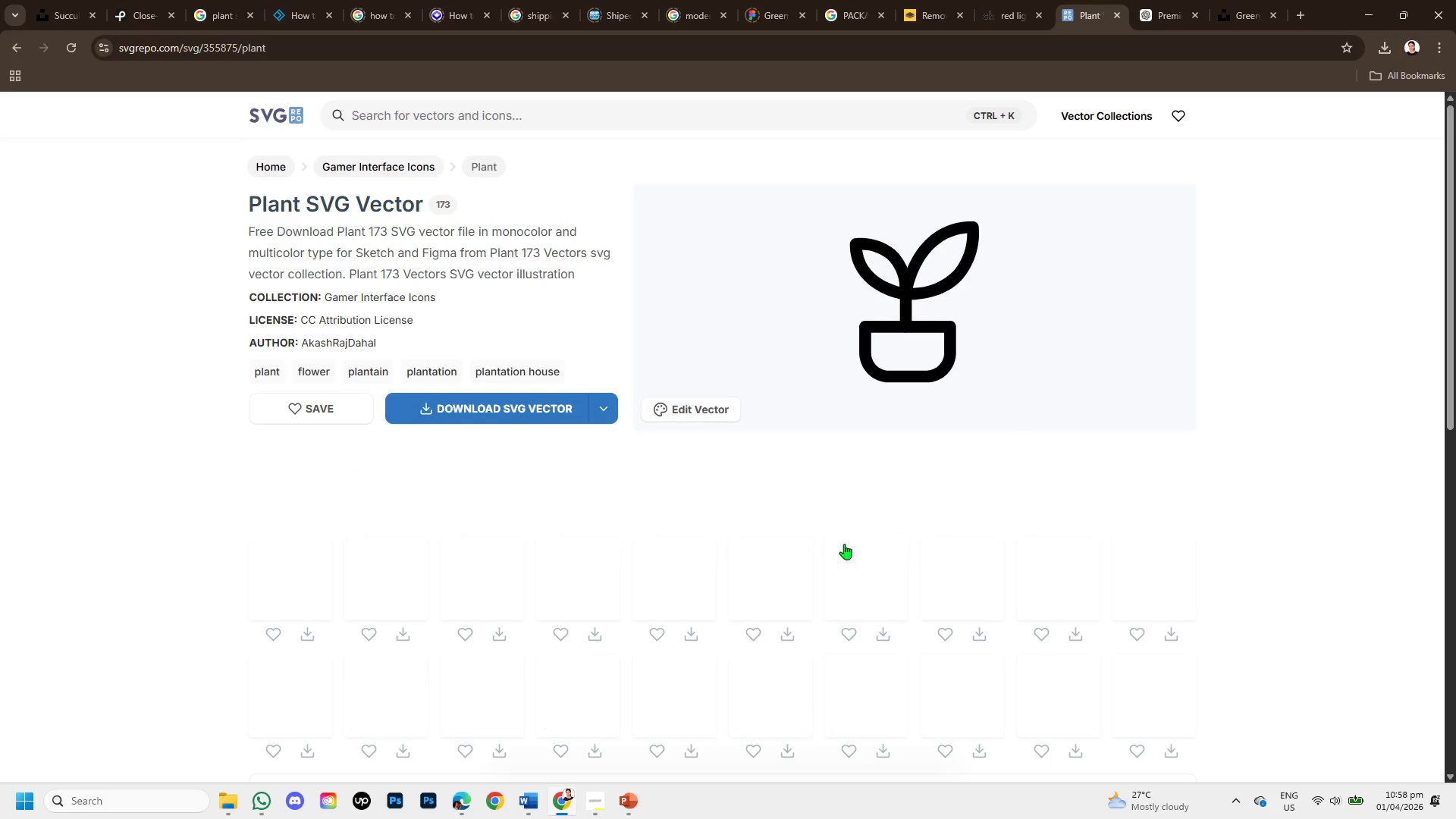 
scroll: coordinate [777, 456], scroll_direction: down, amount: 4.0
 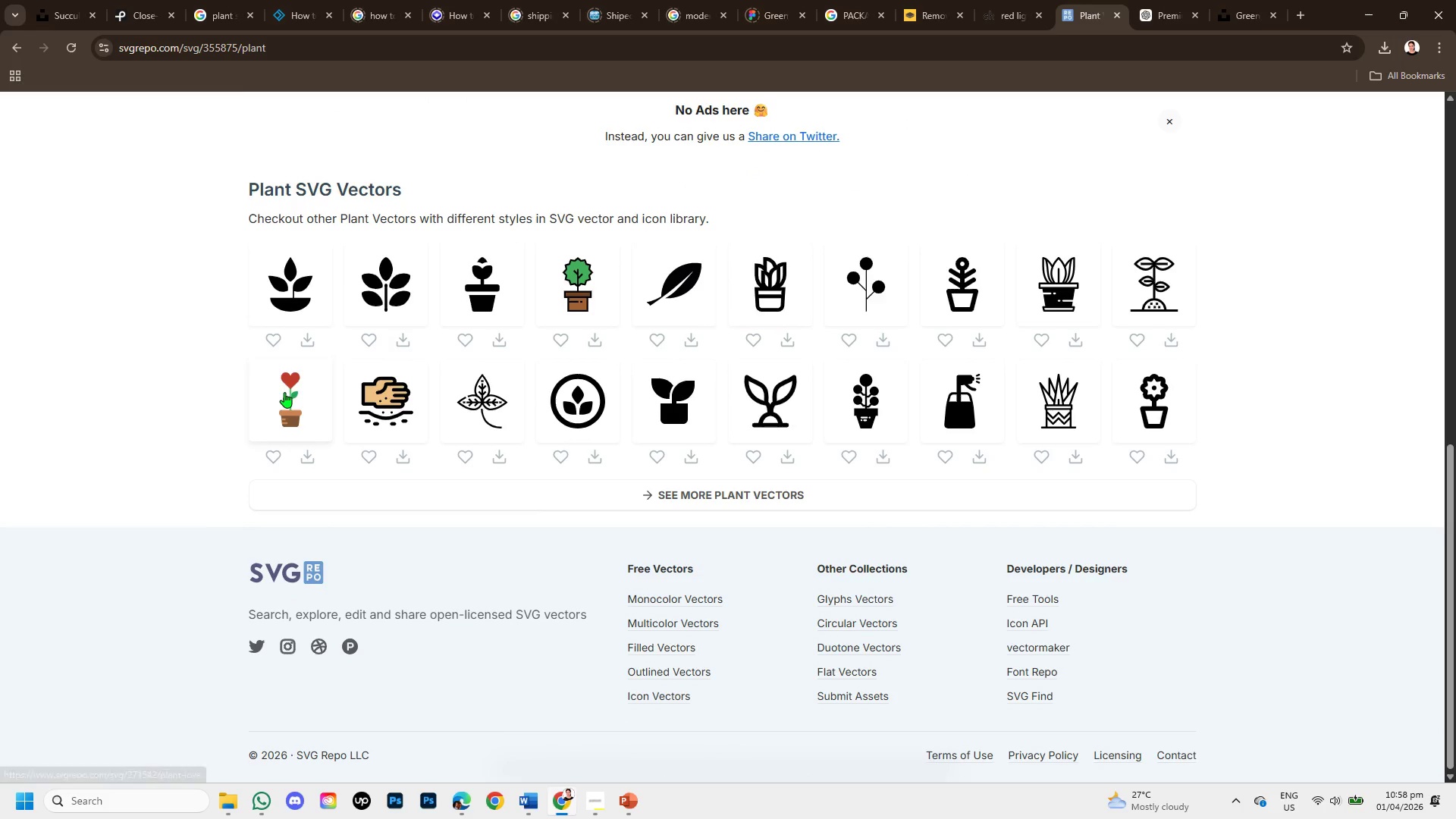 
left_click([280, 399])
 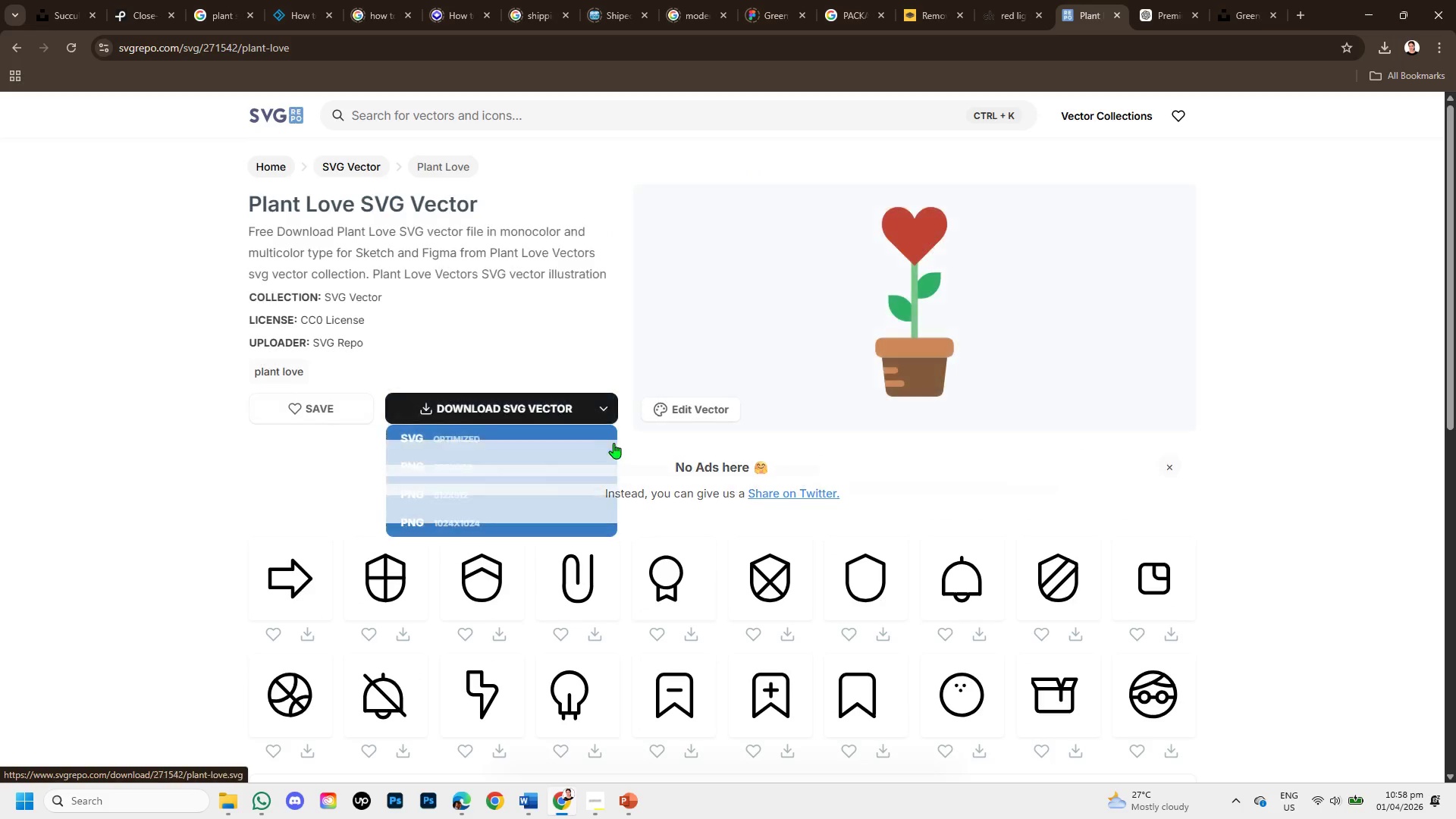 
scroll: coordinate [675, 402], scroll_direction: down, amount: 3.0
 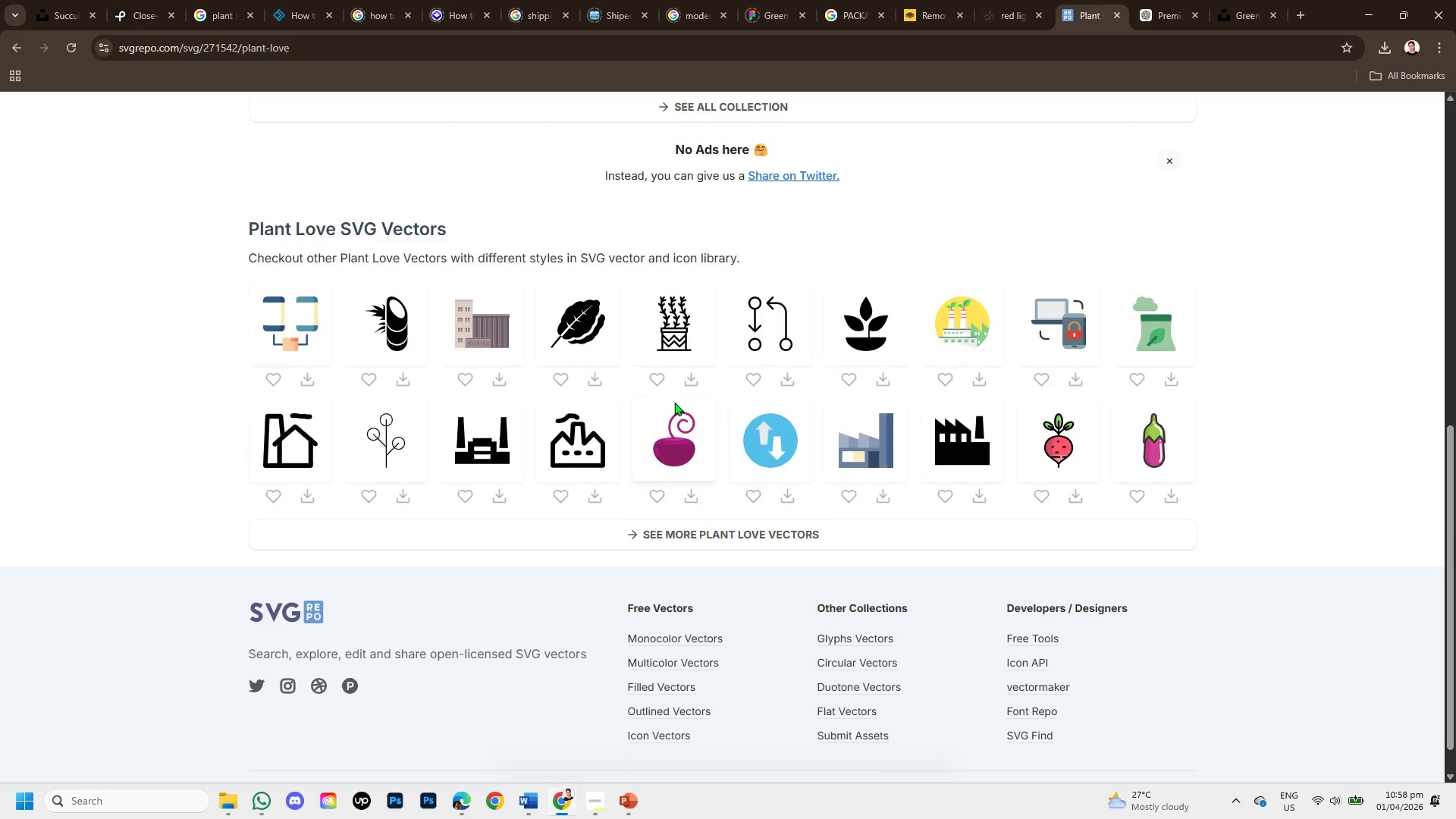 
scroll: coordinate [367, 328], scroll_direction: up, amount: 5.0
 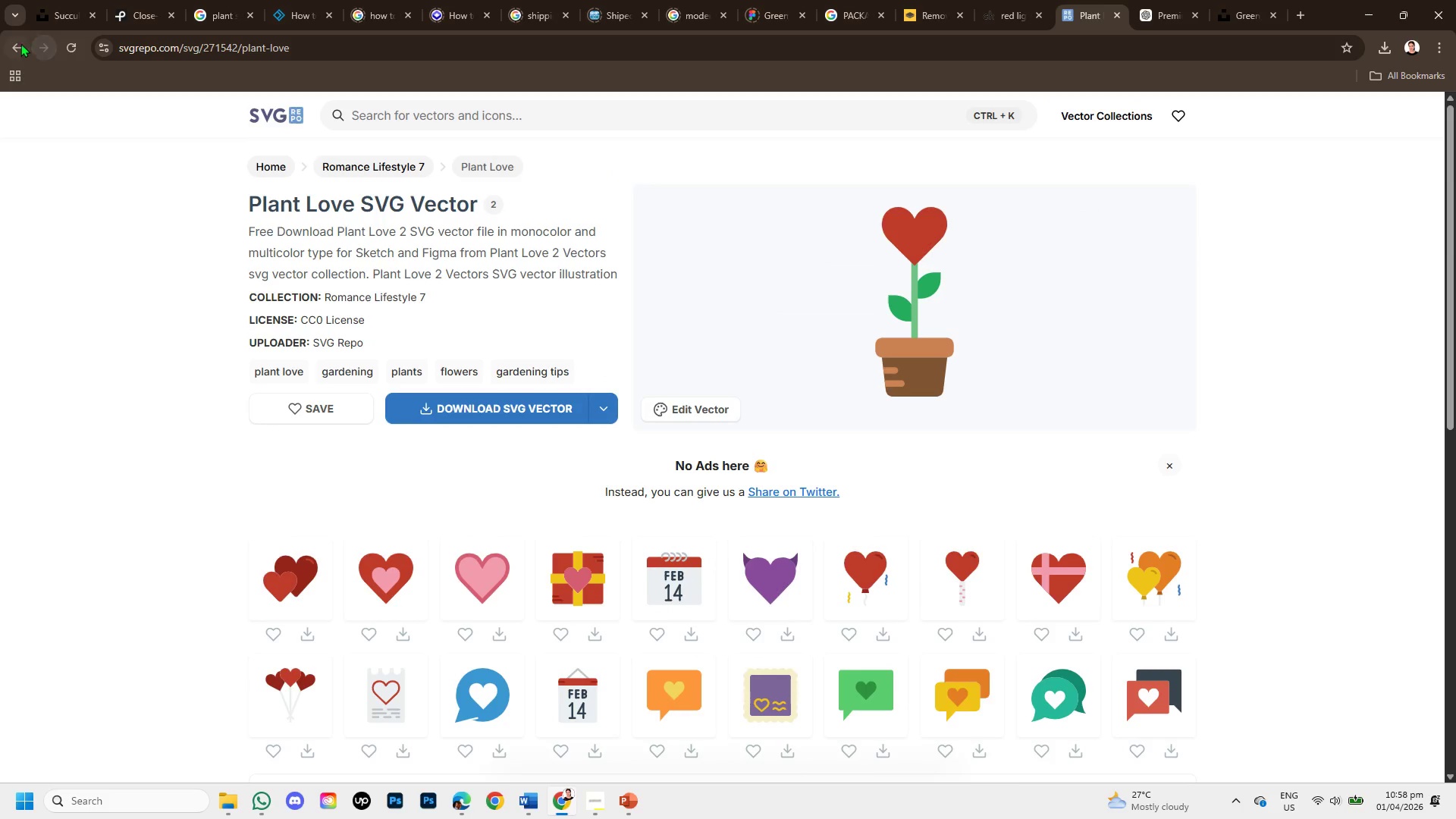 
left_click([14, 42])
 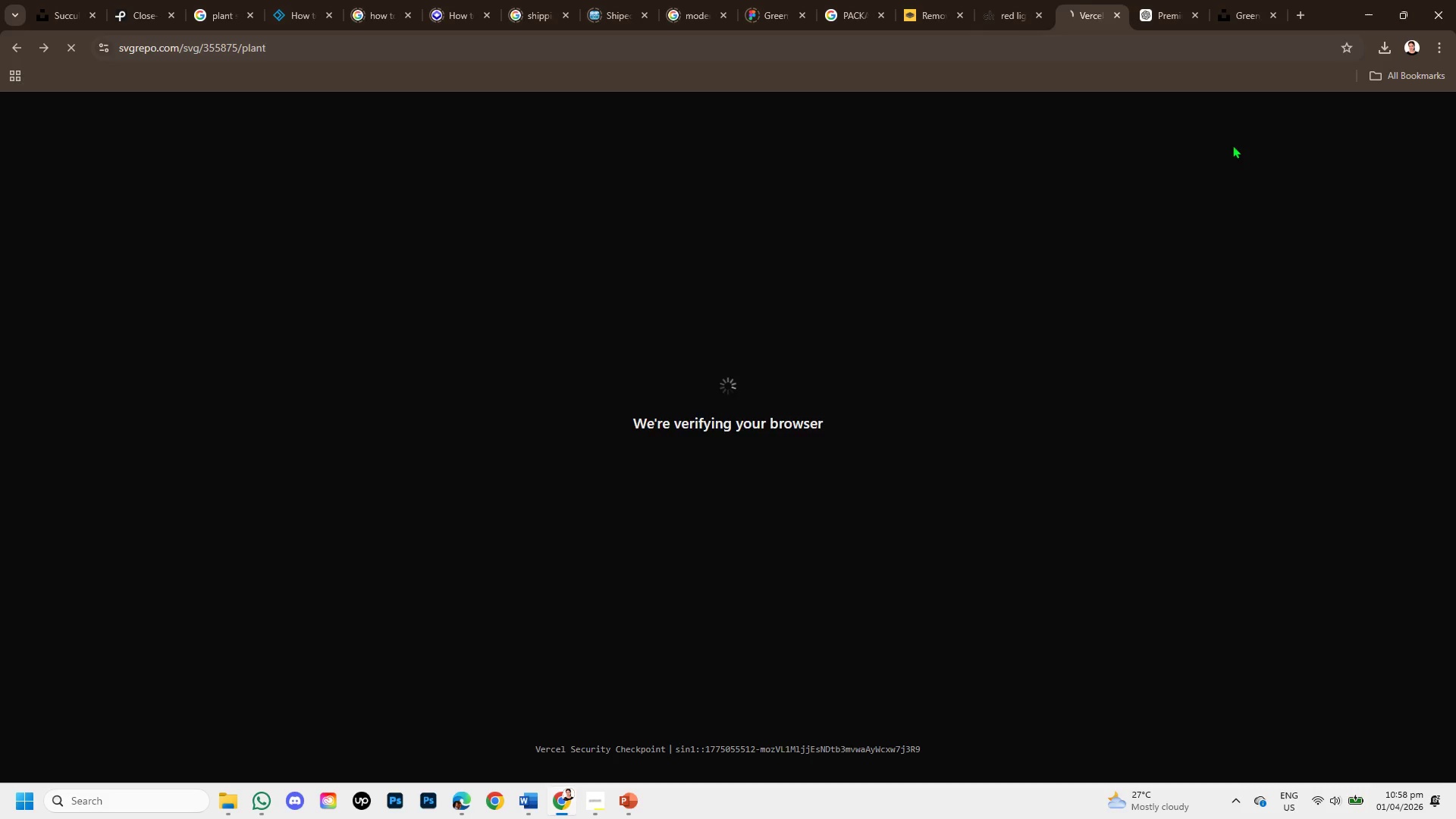 
wait(6.34)
 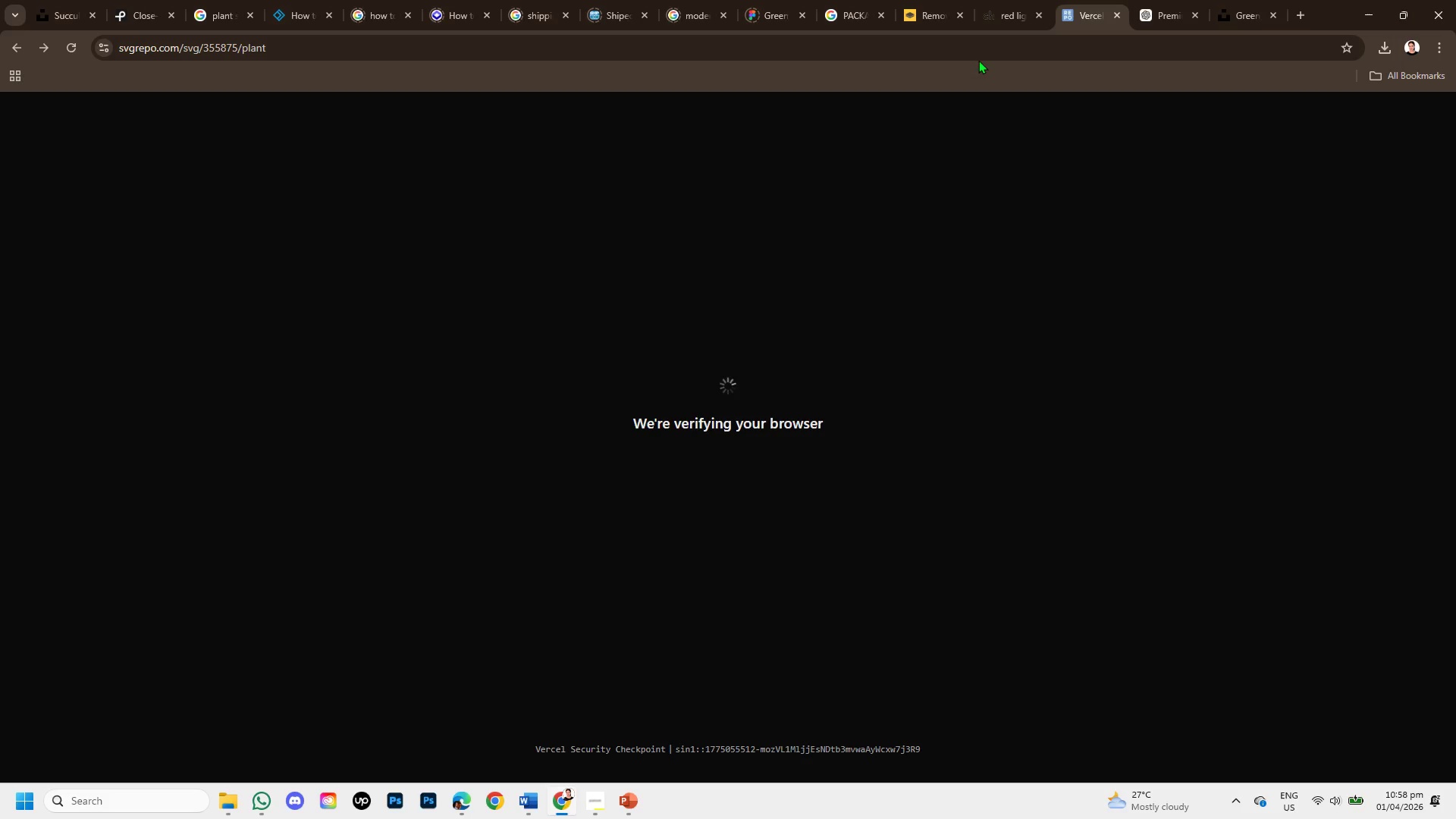 
scroll: coordinate [649, 506], scroll_direction: down, amount: 3.0
 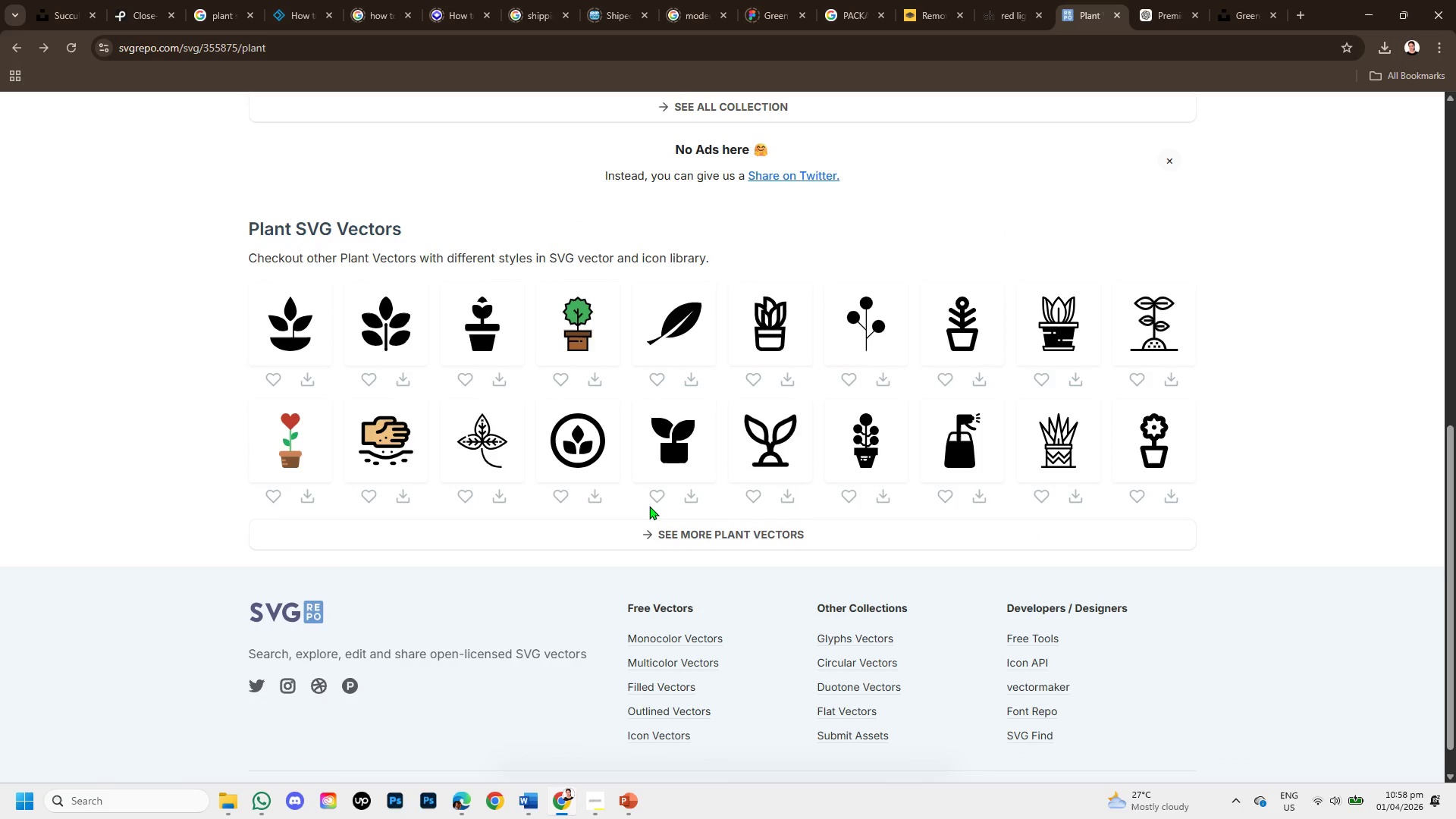 
scroll: coordinate [649, 506], scroll_direction: up, amount: 3.0
 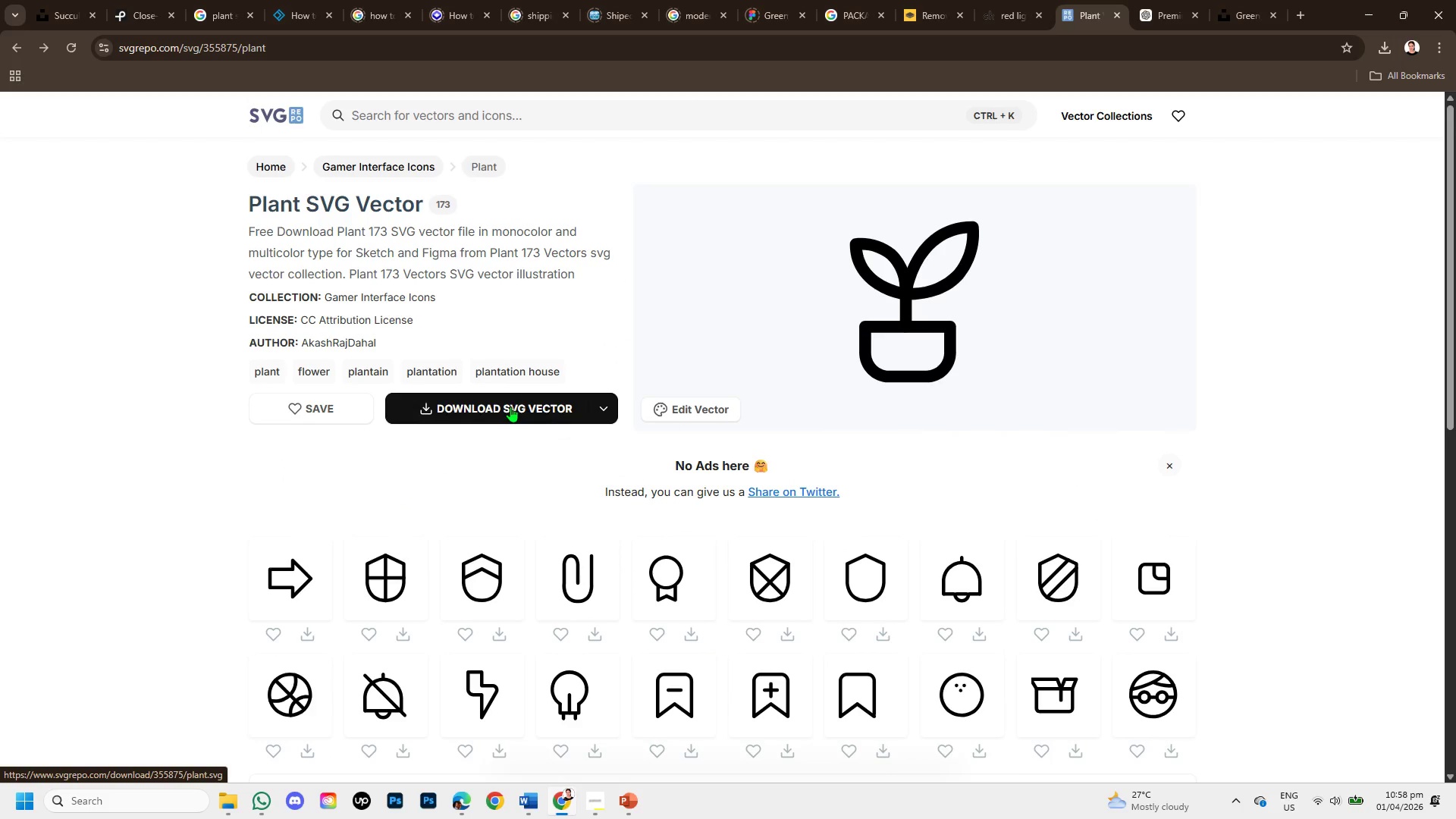 
left_click([510, 406])
 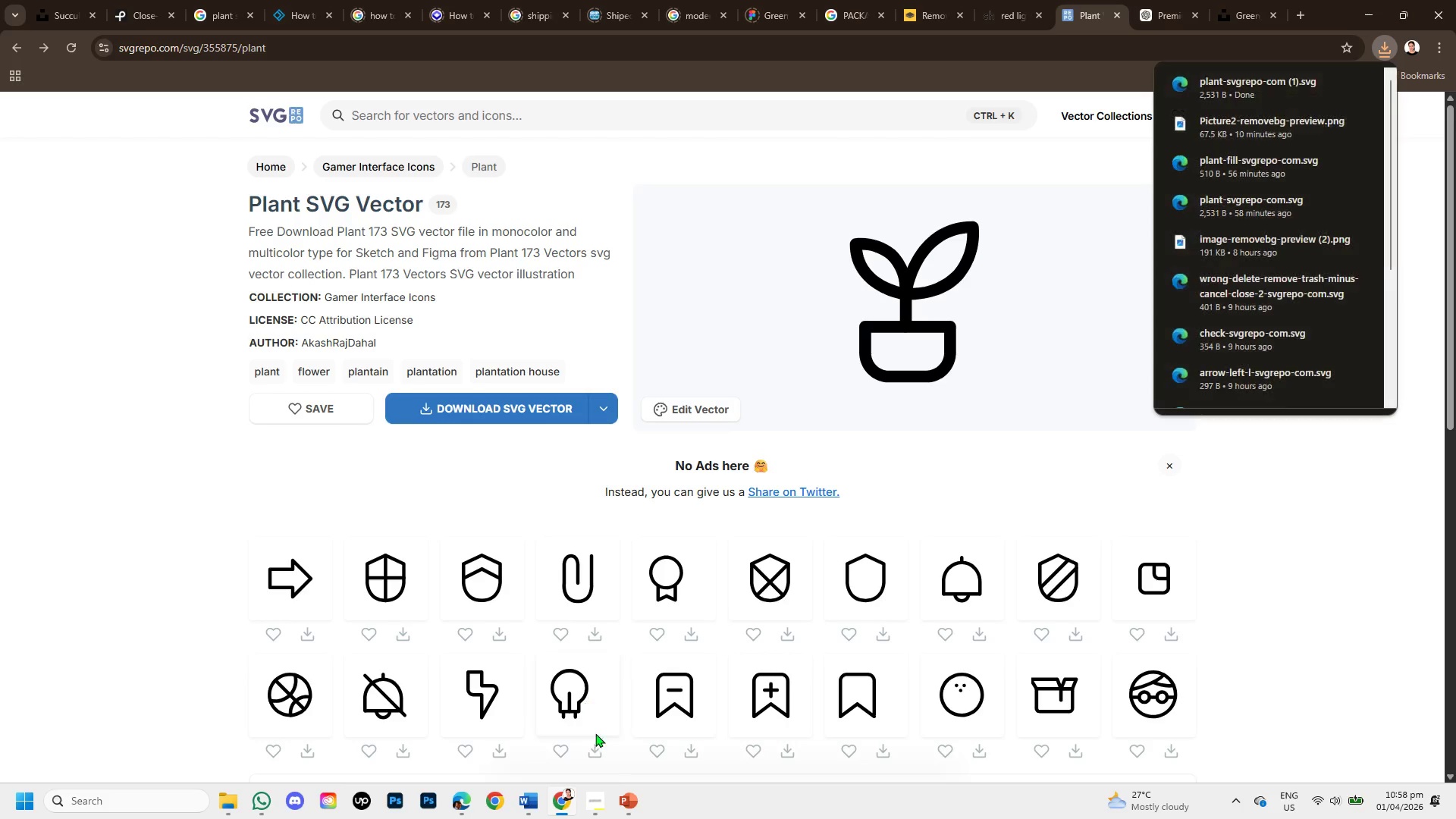 
left_click([624, 802])
 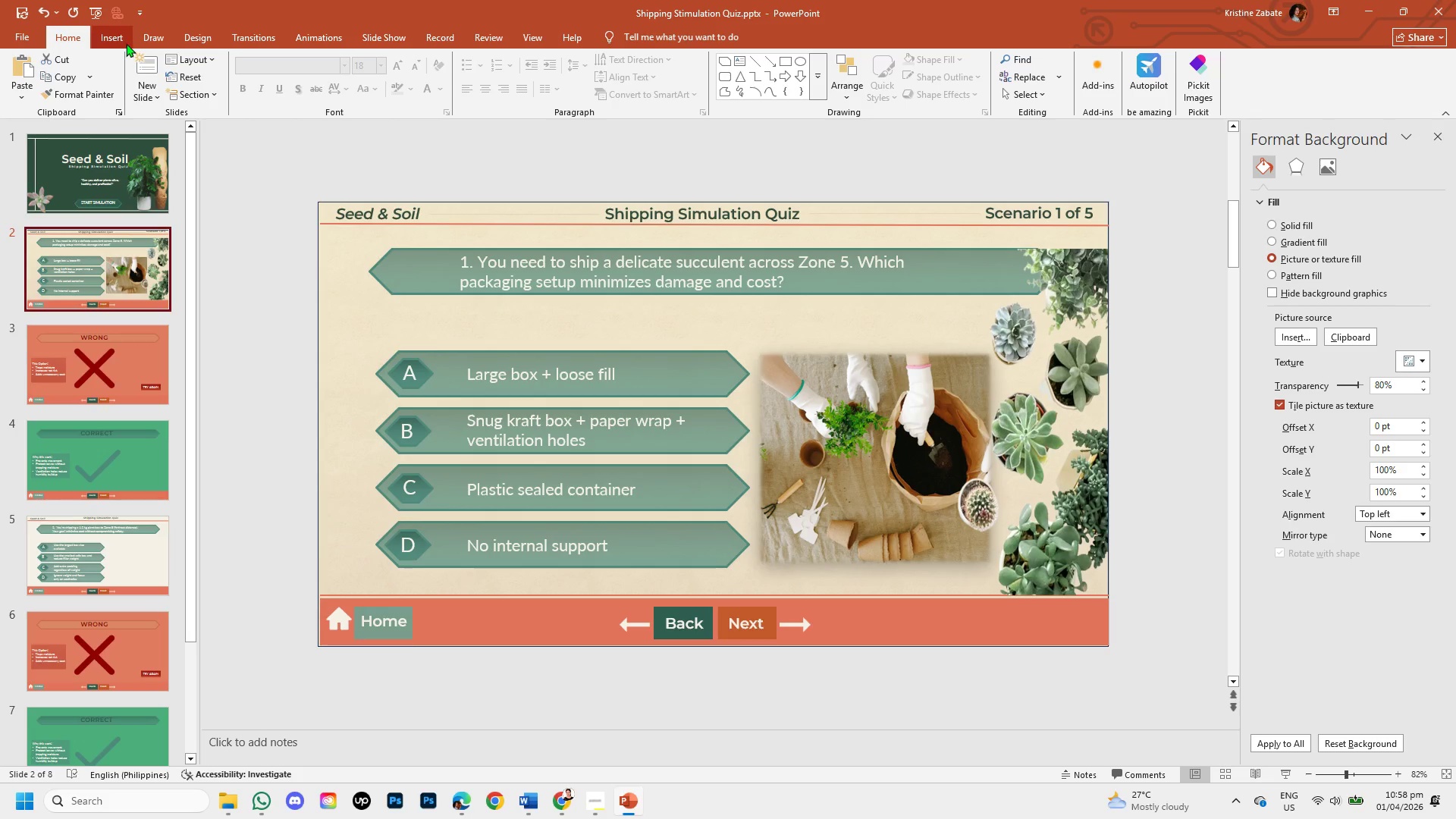 
left_click([126, 43])
 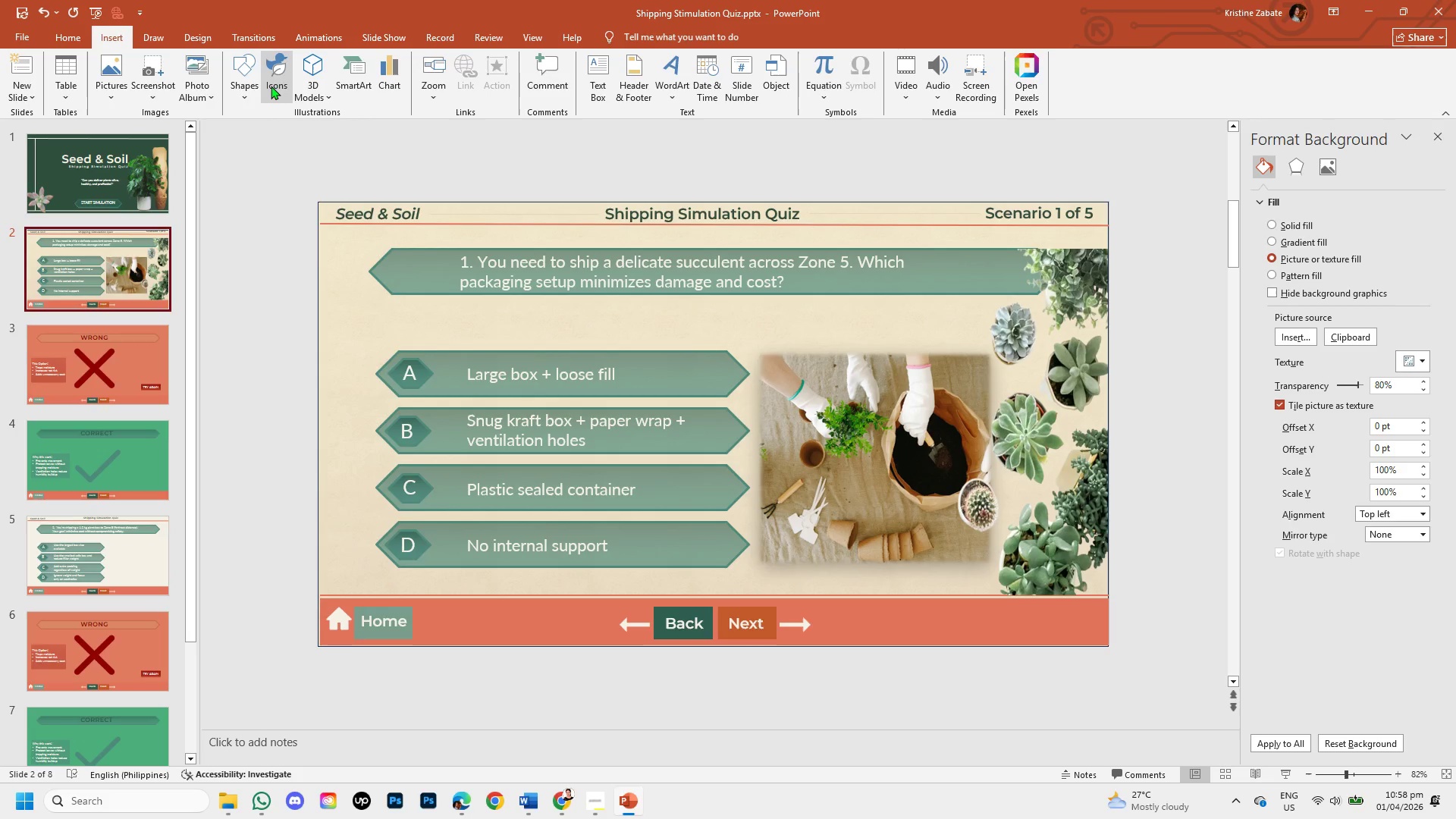 
left_click([271, 86])
 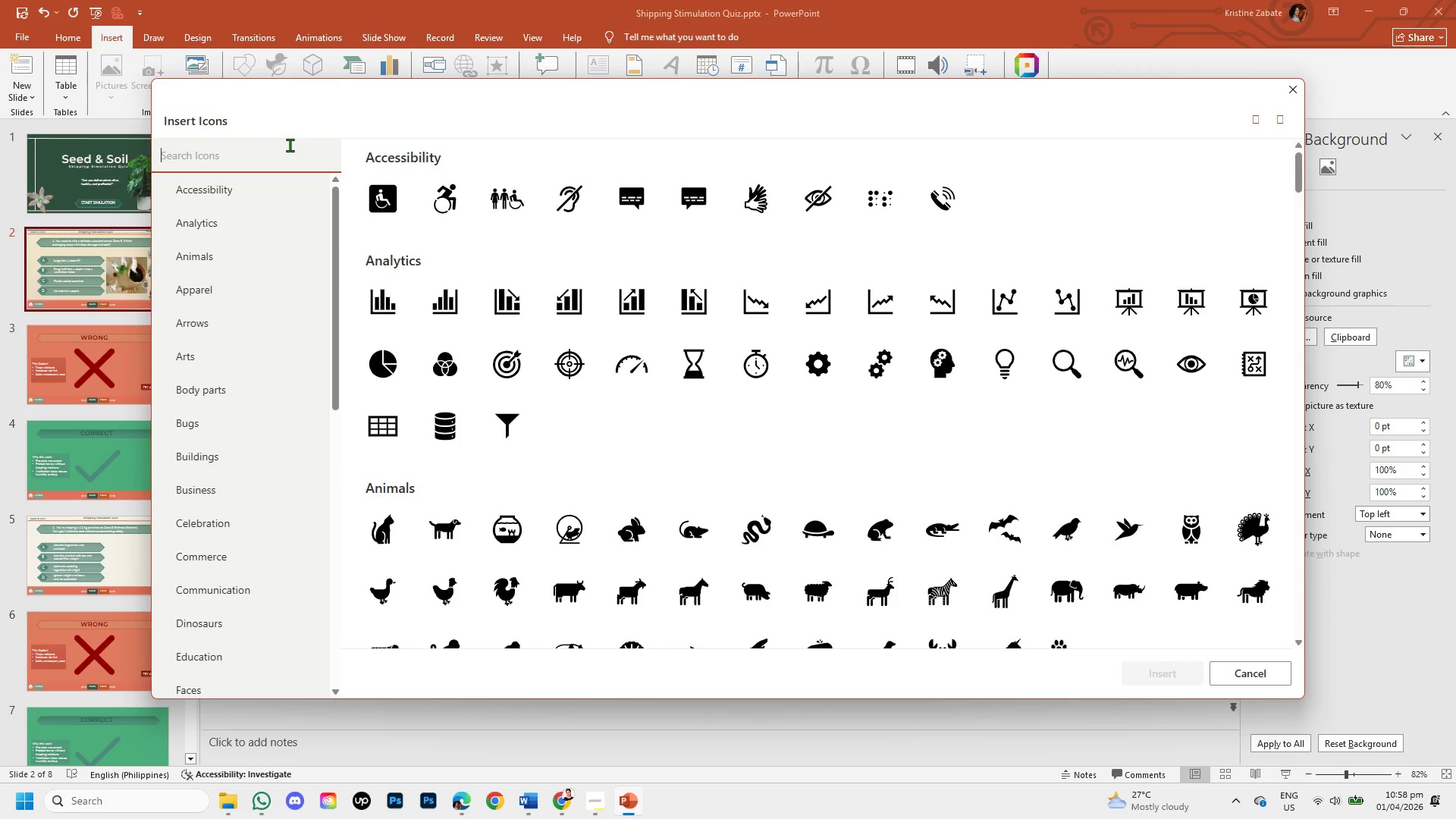 
type(PLANT)
 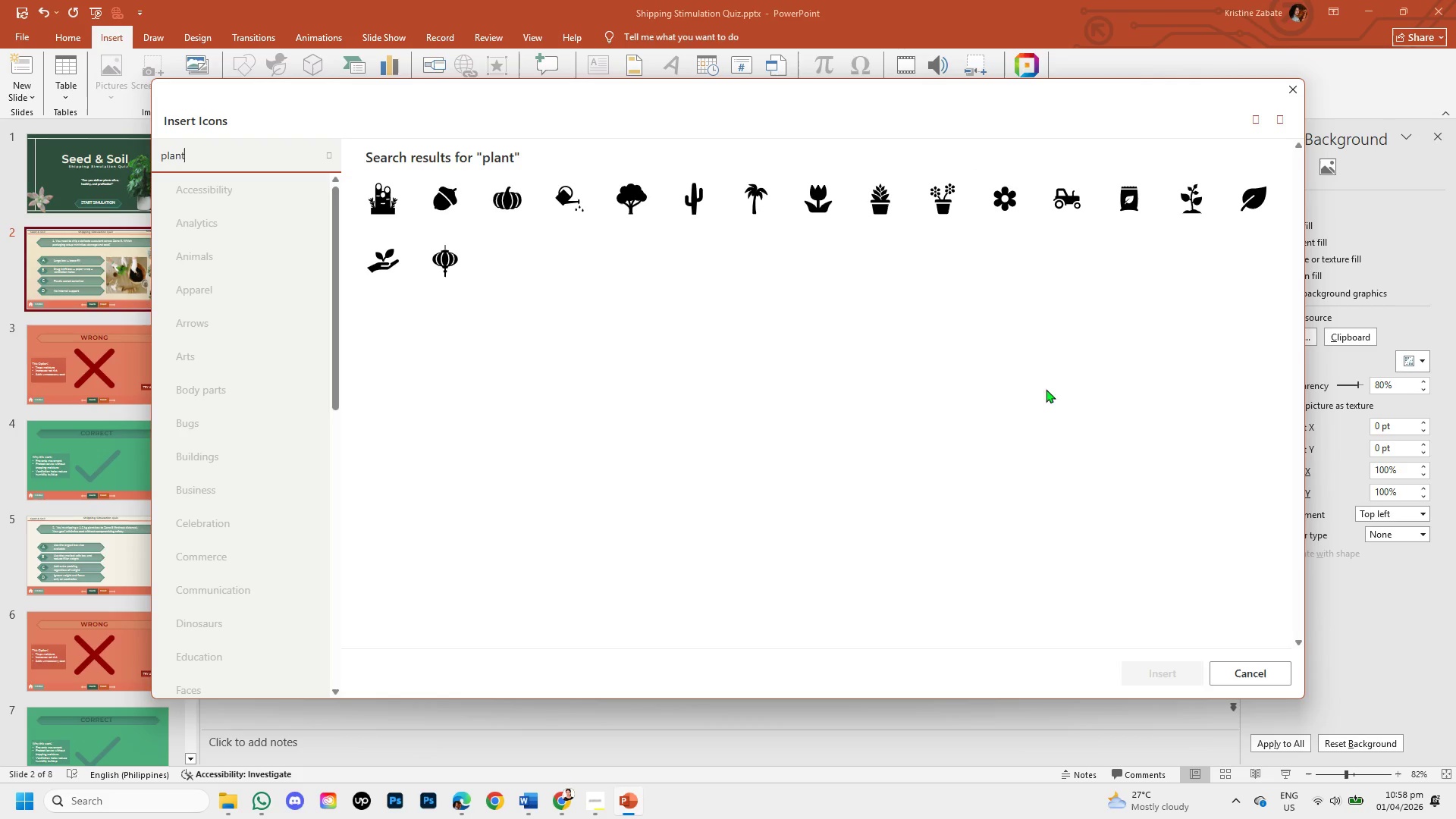 
left_click([1337, 618])
 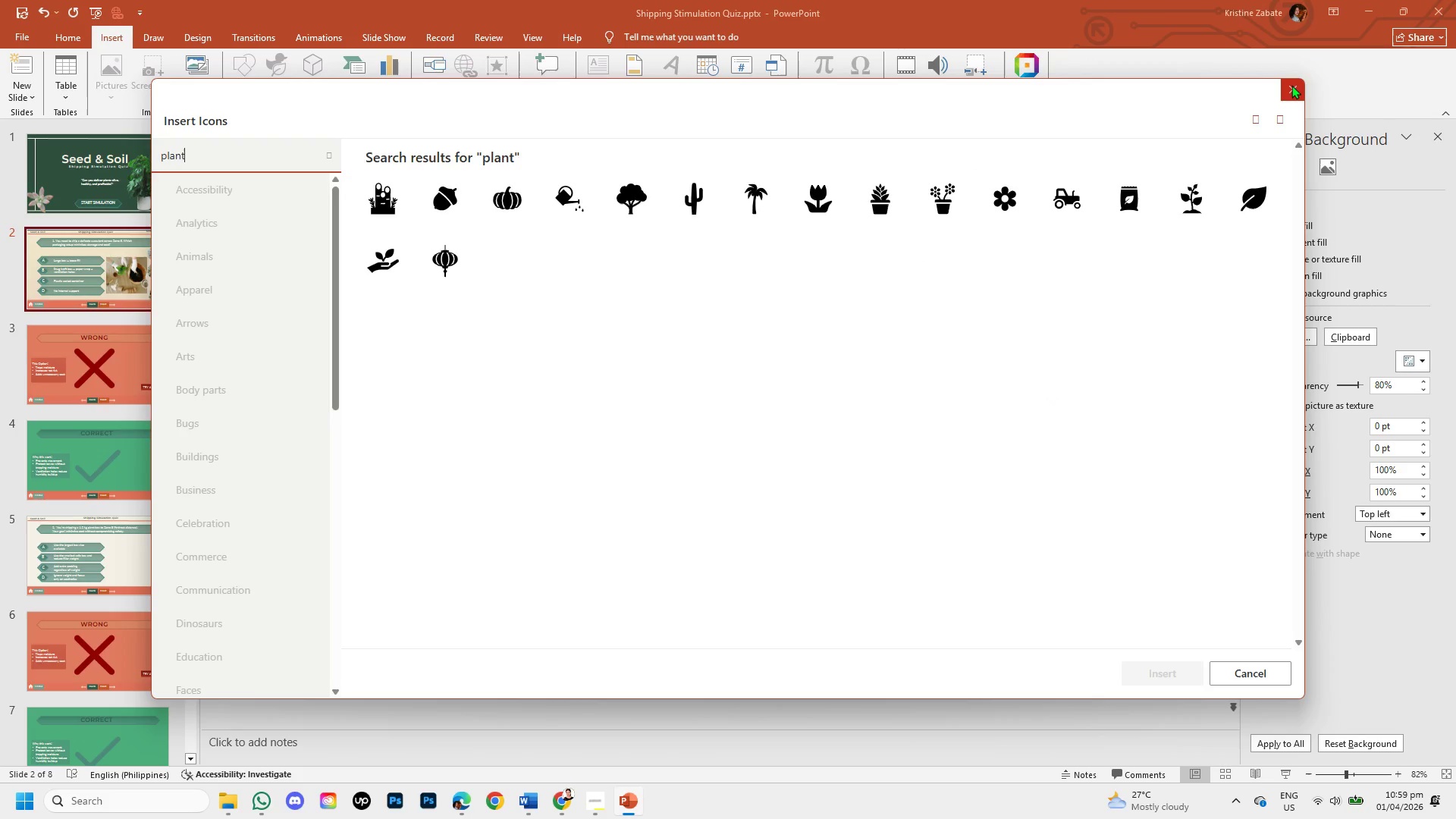 
left_click([1285, 92])
 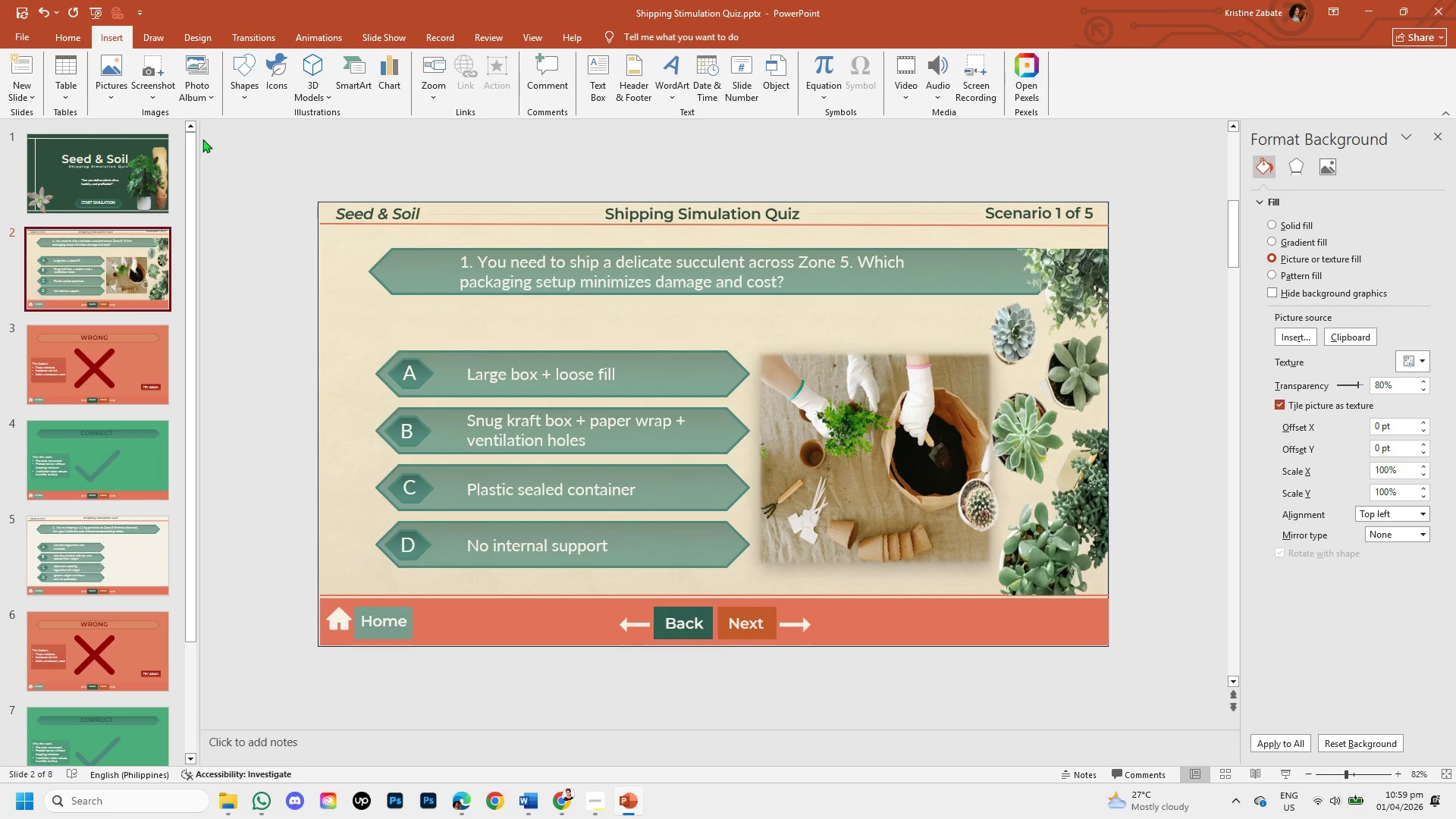 
left_click([79, 36])
 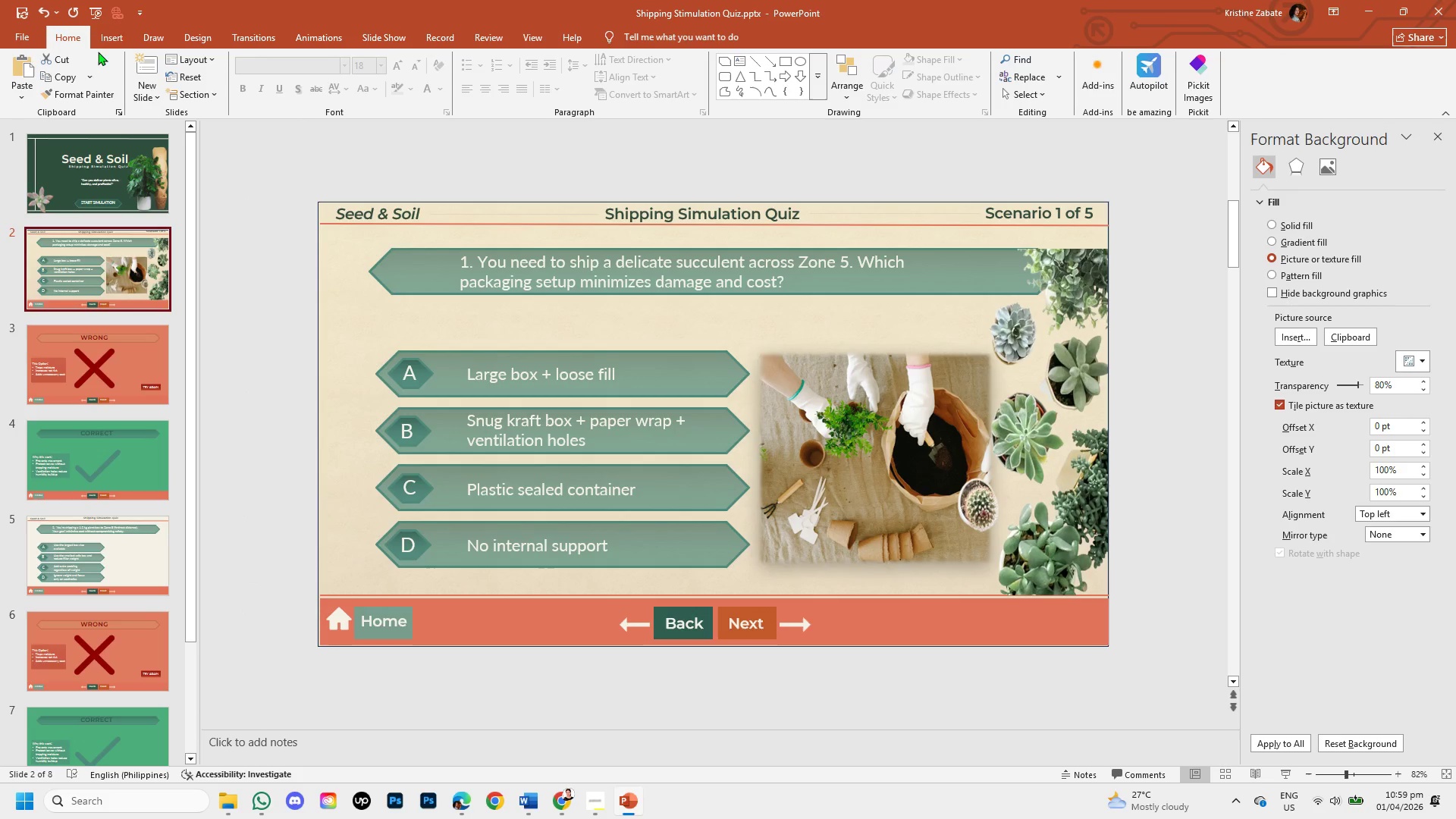 
left_click([105, 38])
 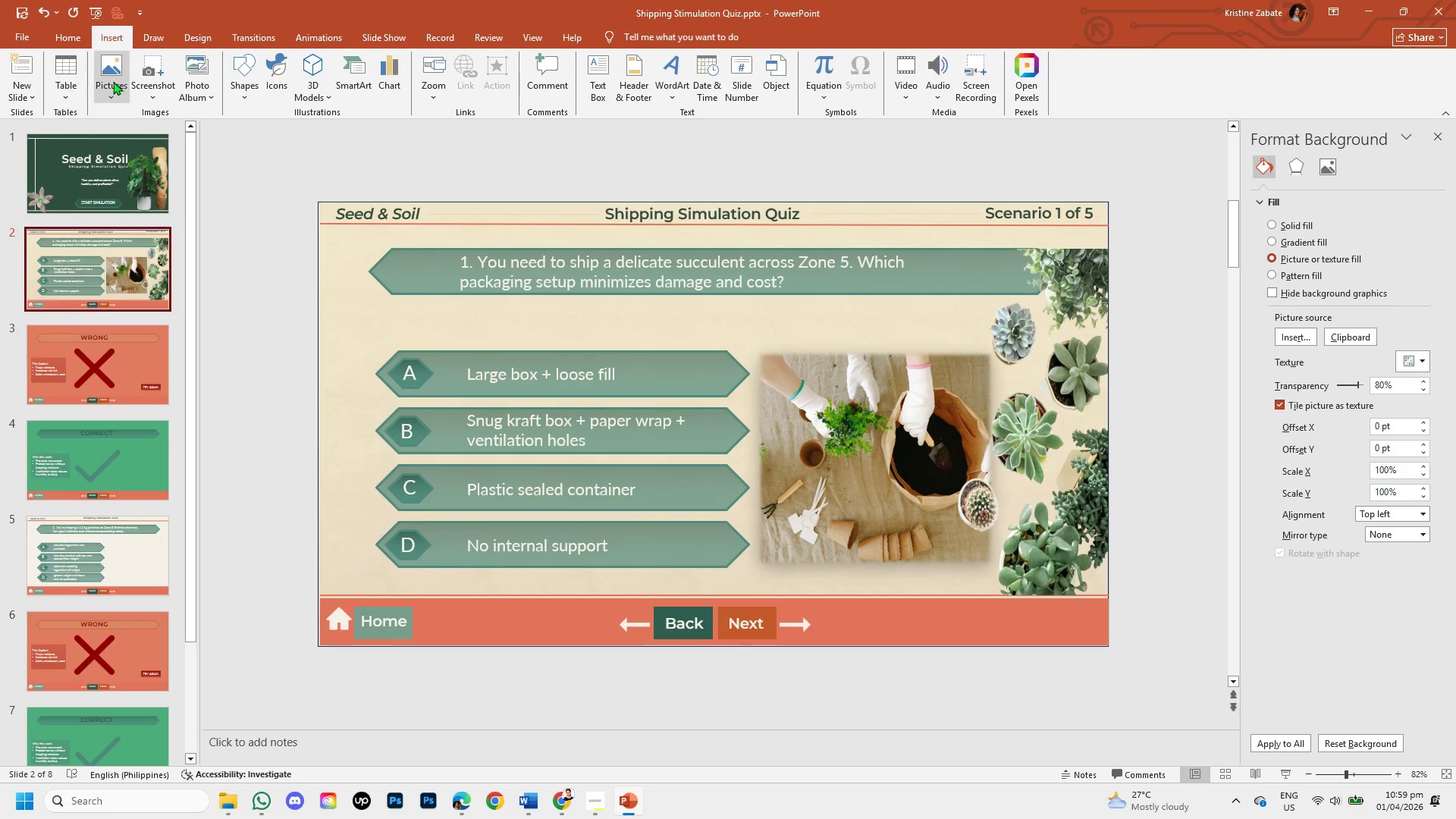 
left_click([113, 81])
 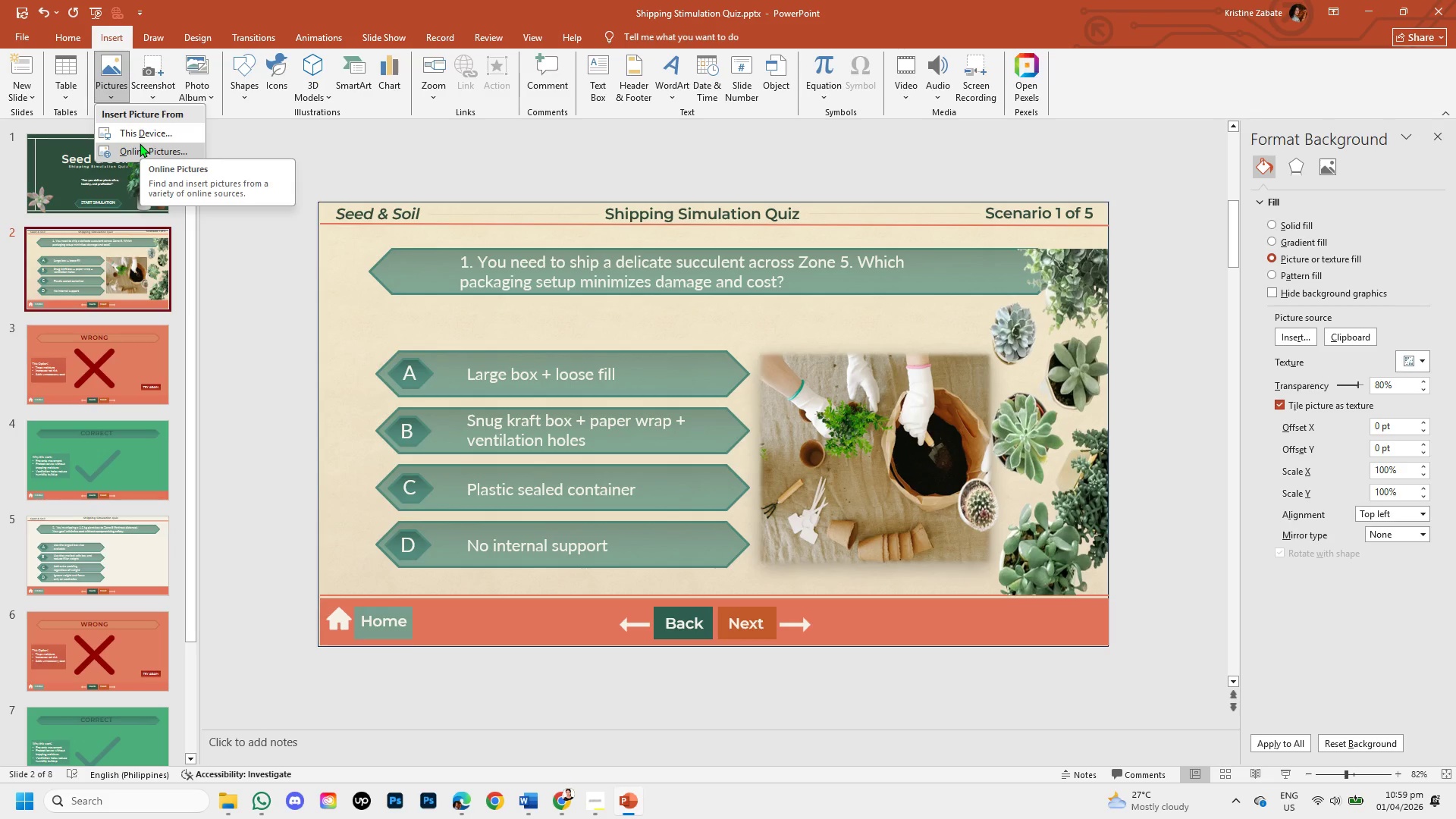 
left_click([138, 132])
 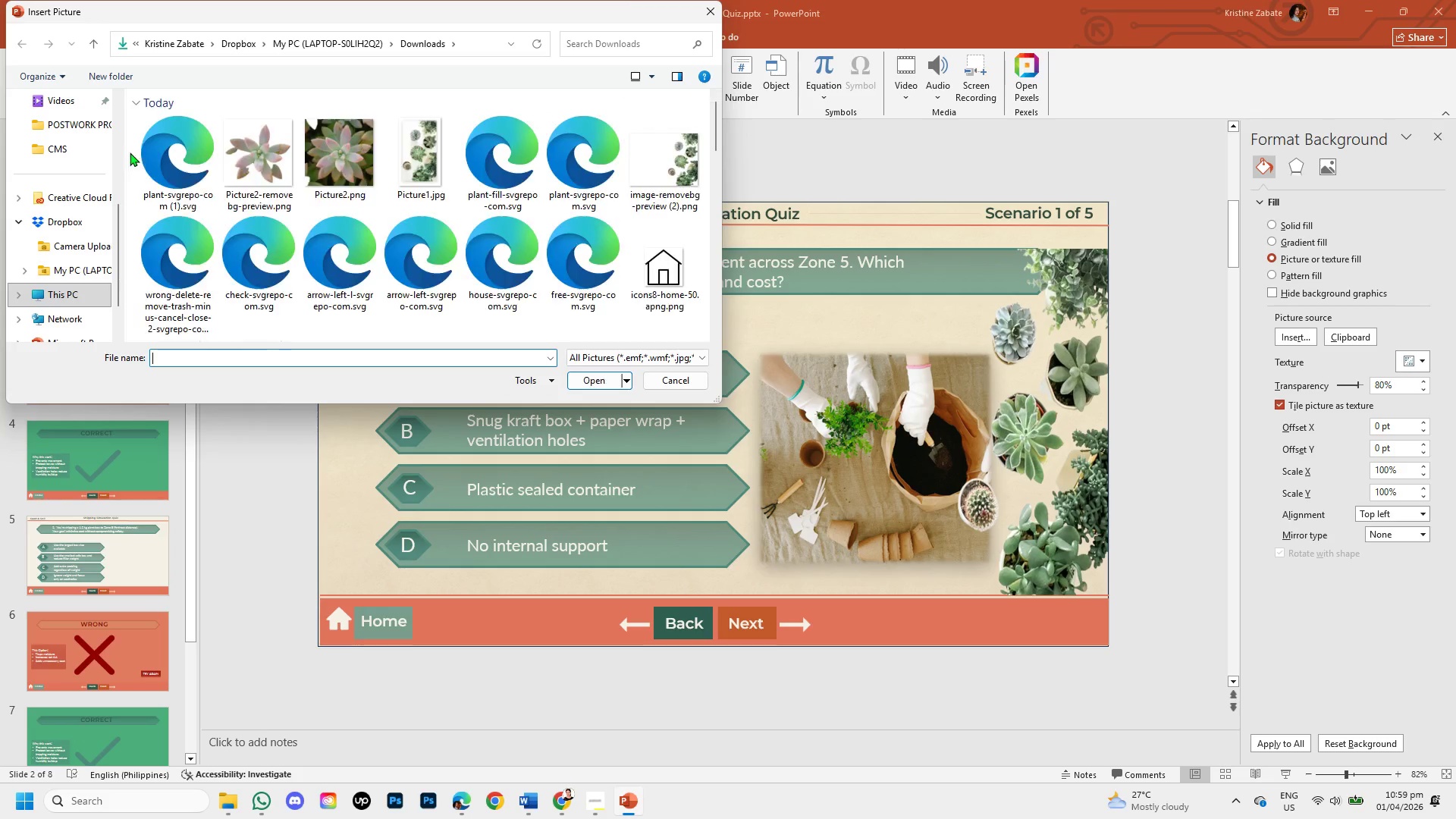 
left_click([162, 160])
 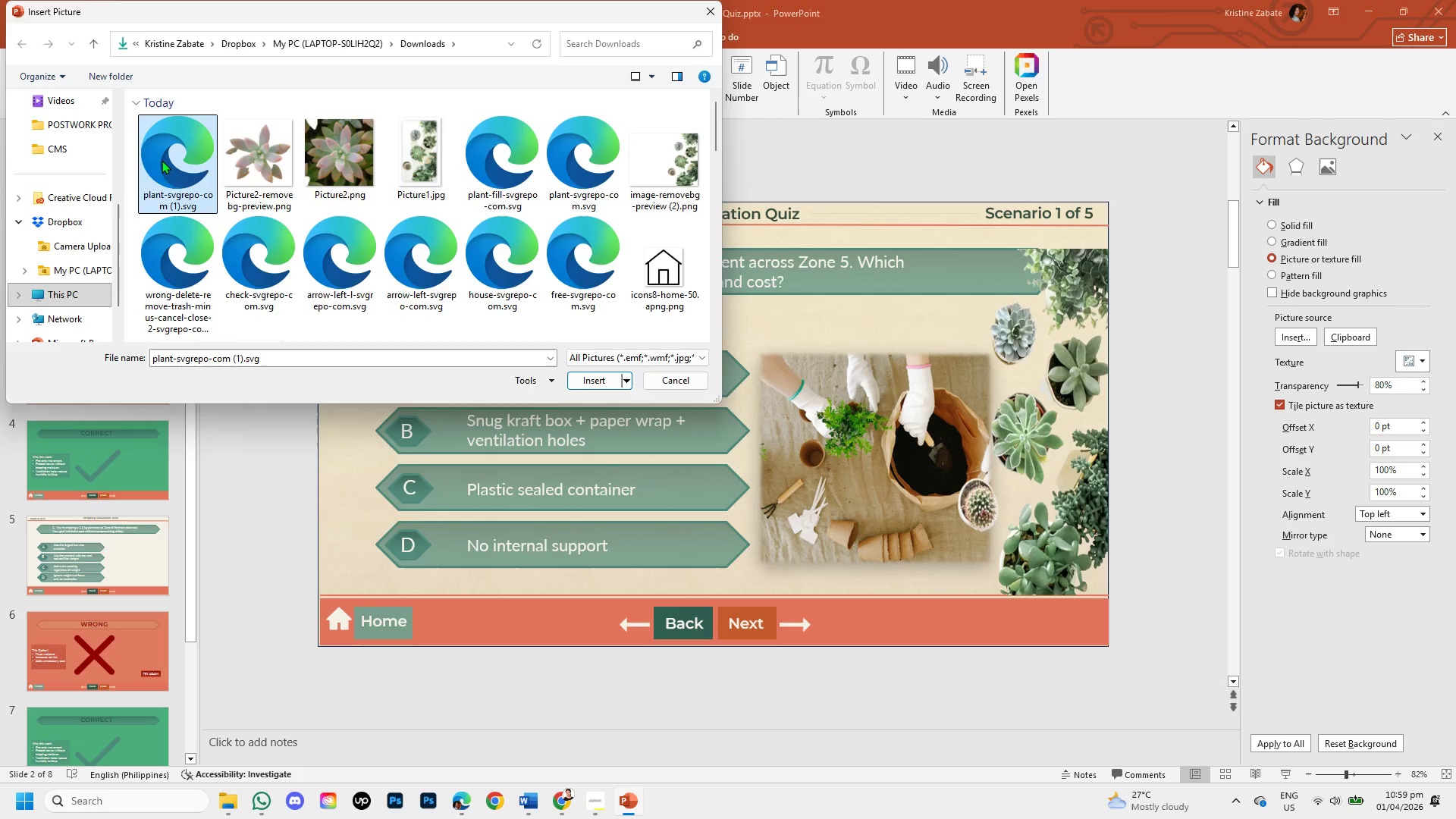 
double_click([162, 160])
 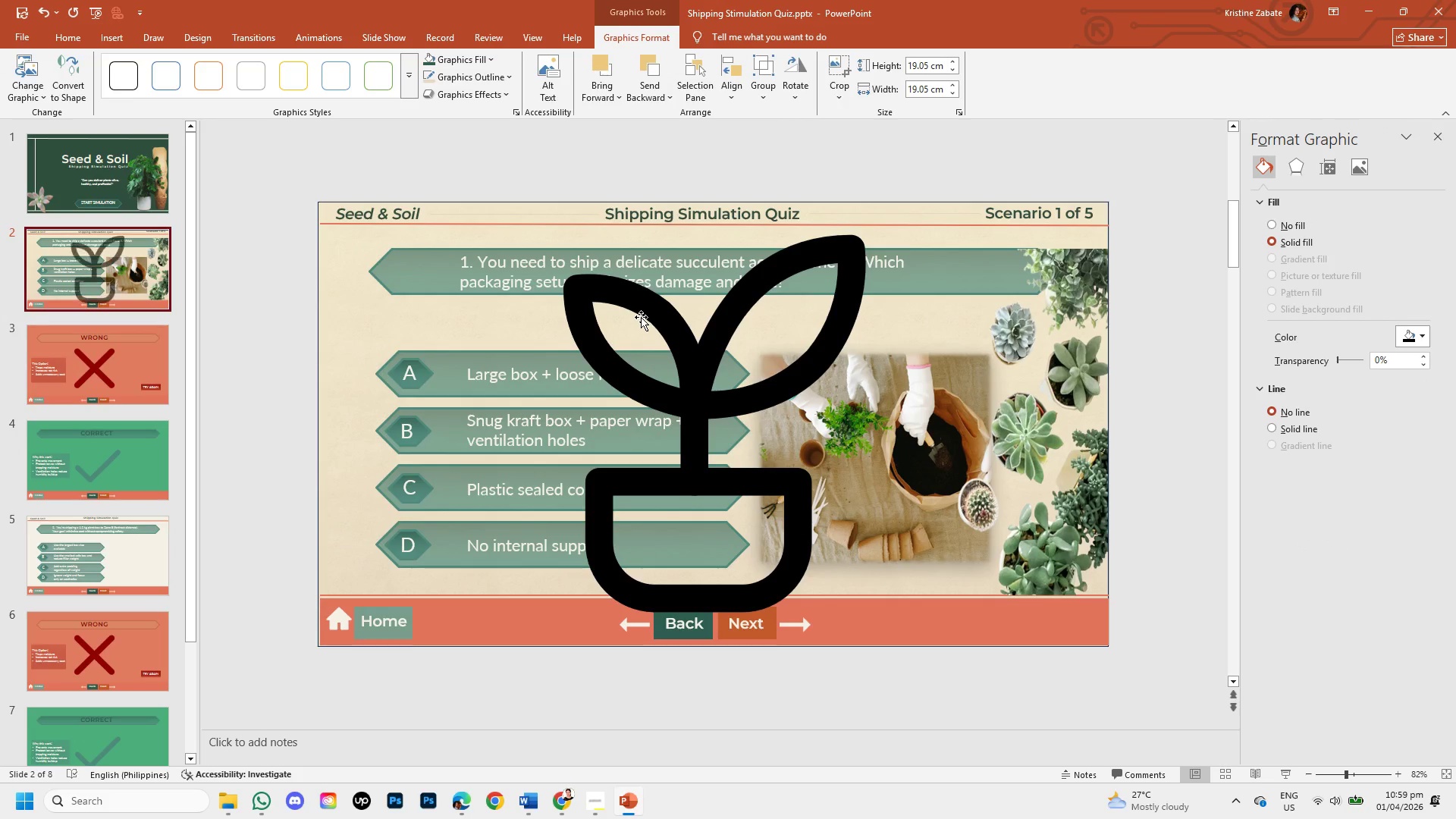 
left_click([647, 315])
 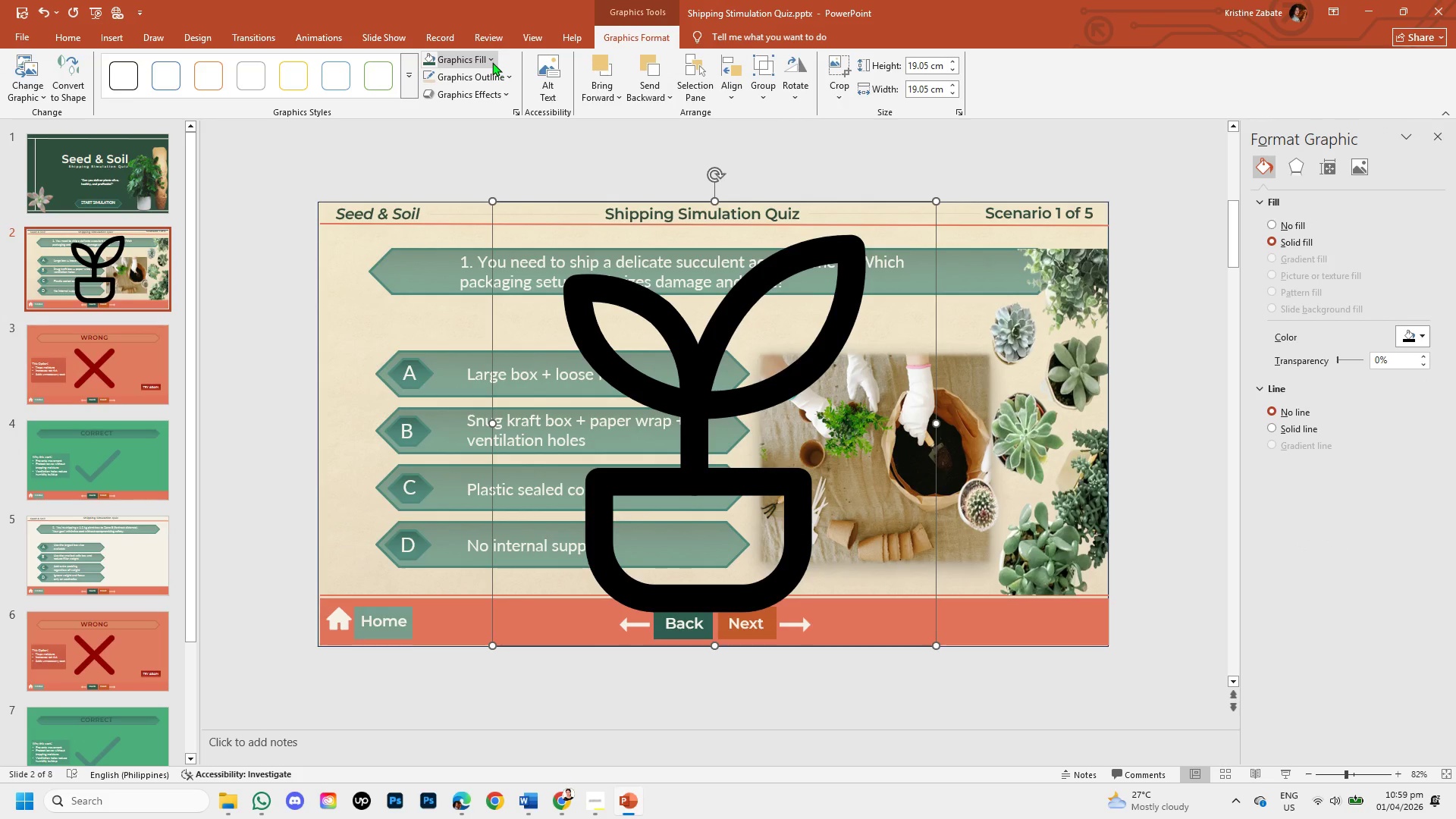 
left_click([492, 62])
 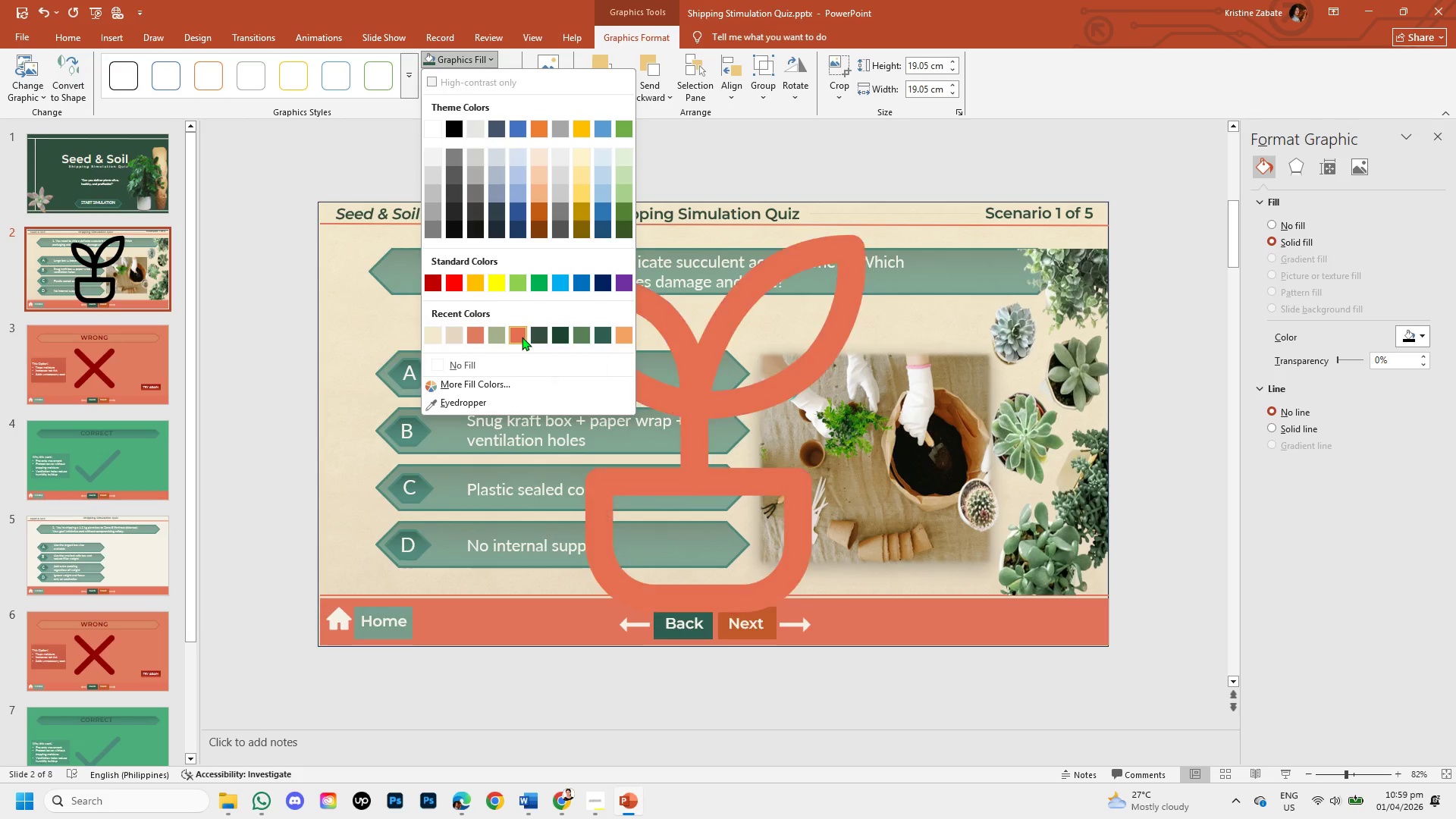 
wait(7.52)
 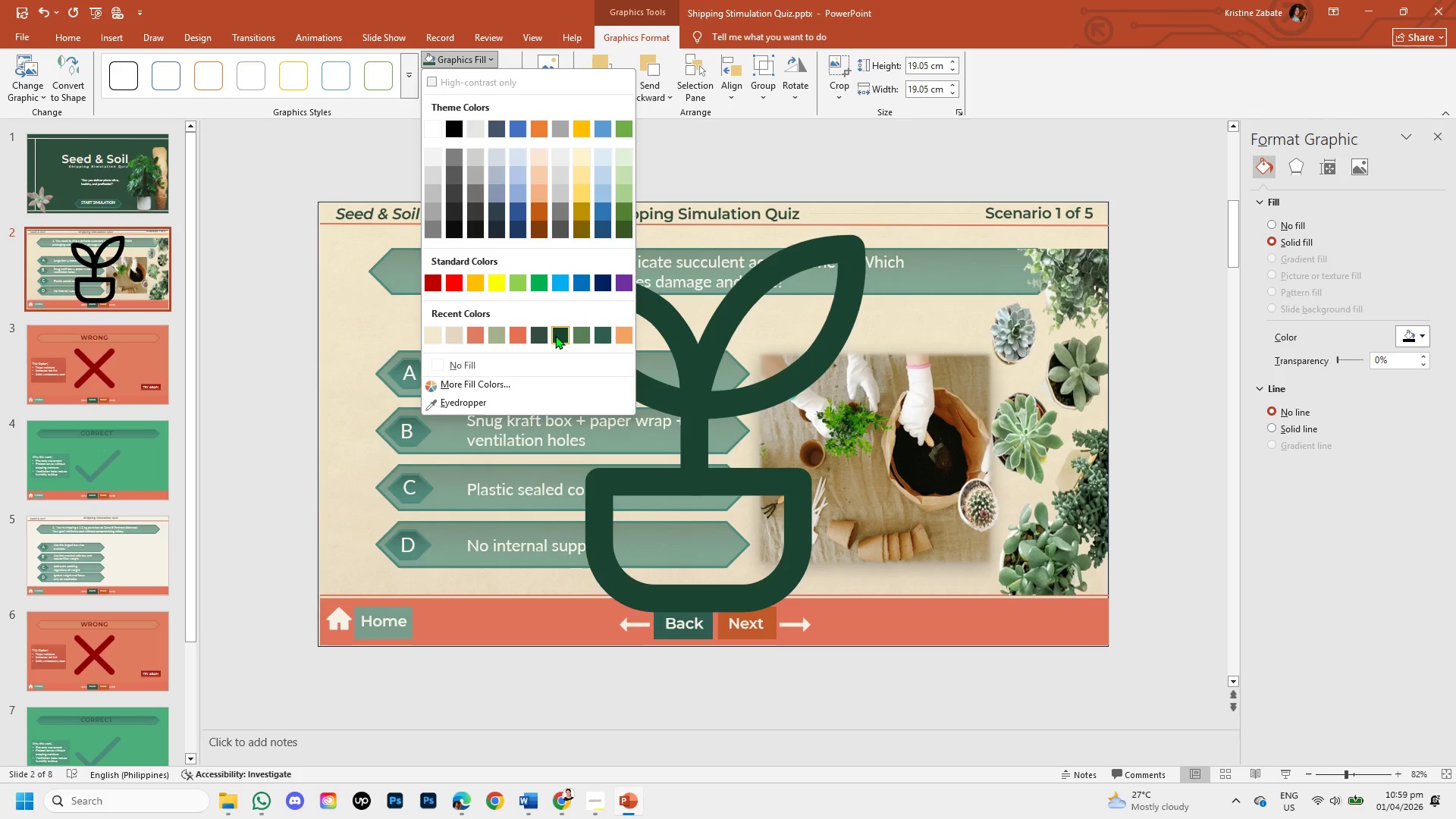 
left_click([554, 335])
 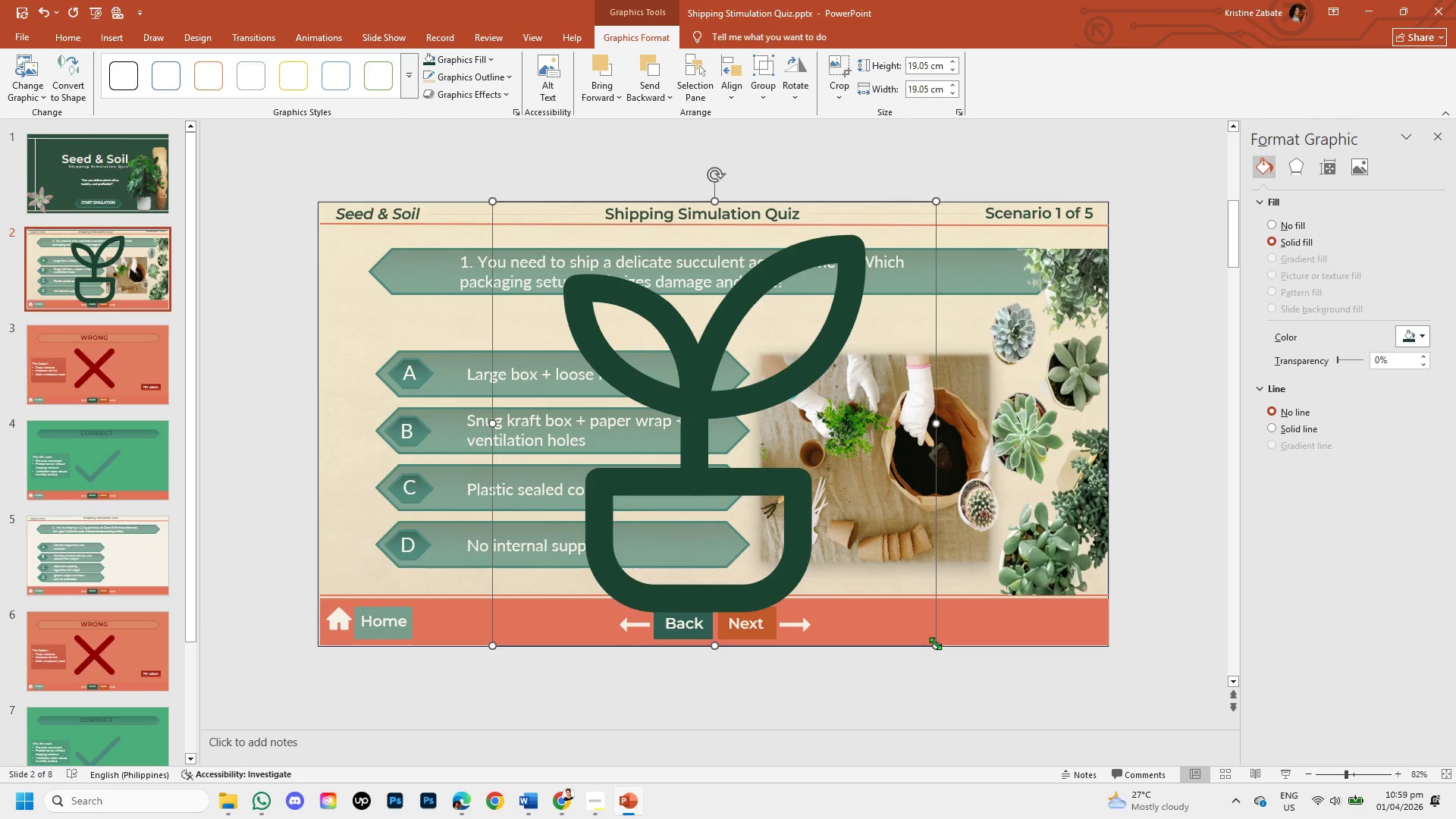 
left_click_drag(start_coordinate=[937, 644], to_coordinate=[667, 372])
 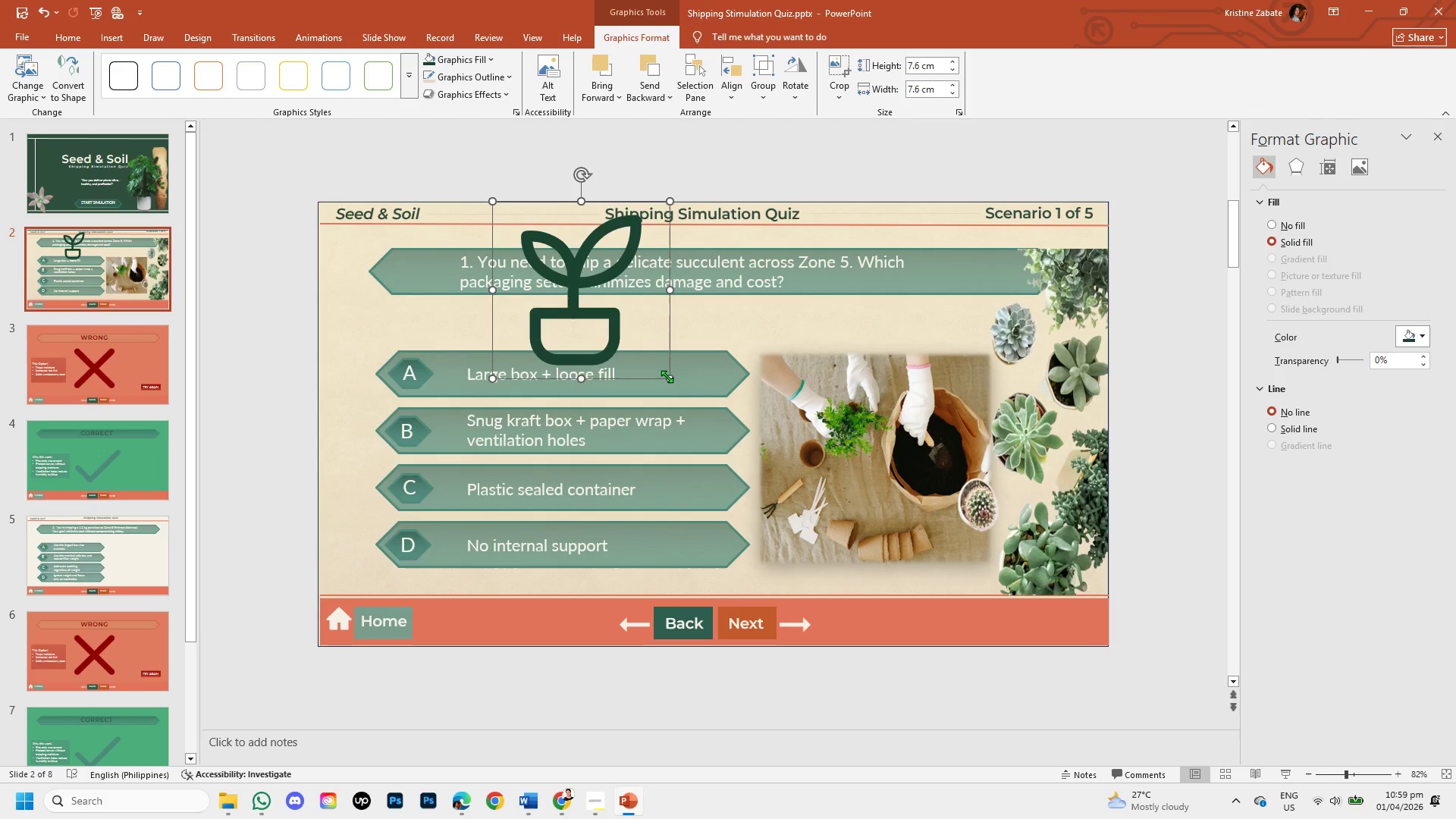 
left_click_drag(start_coordinate=[668, 377], to_coordinate=[539, 234])
 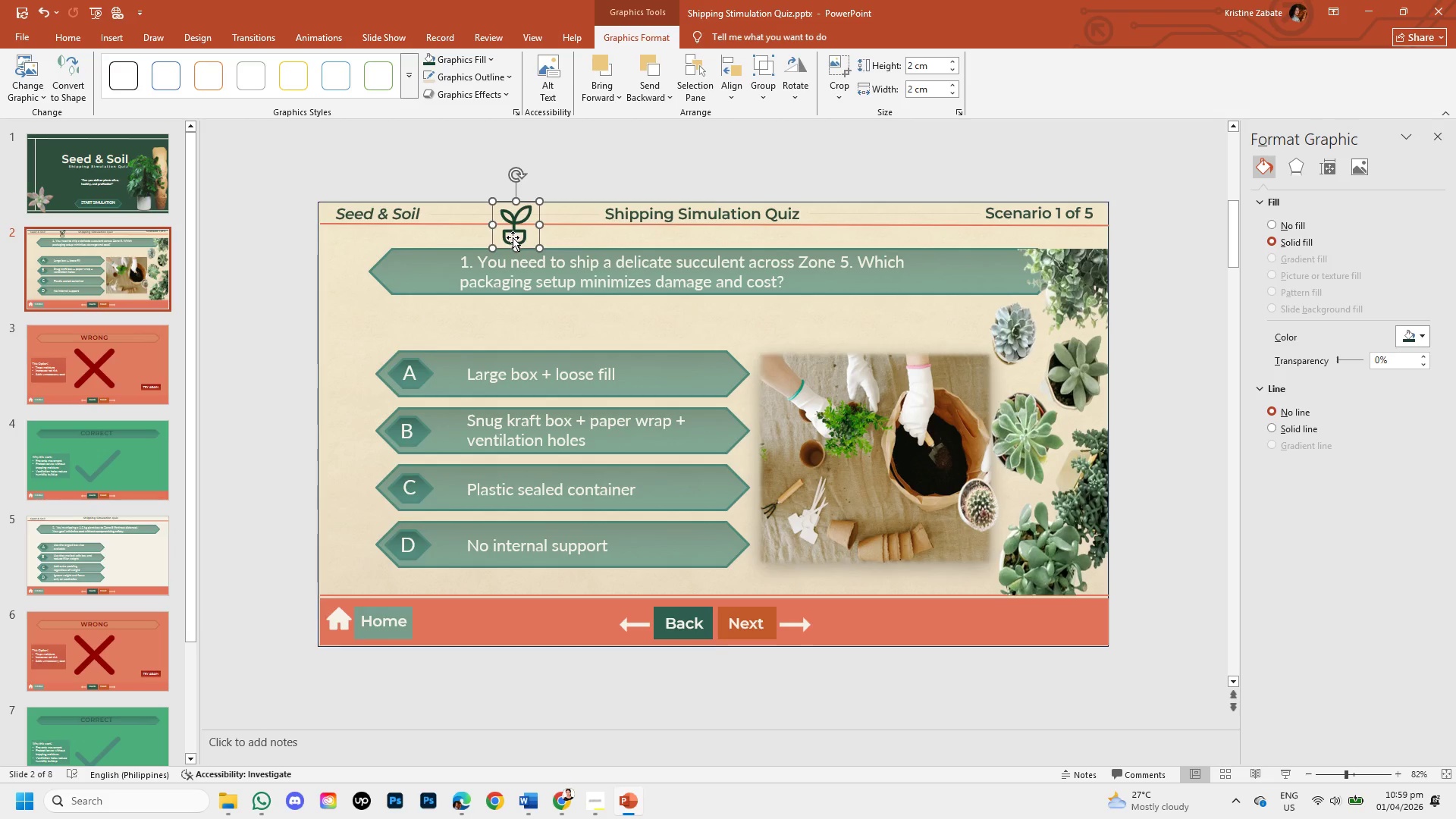 
left_click_drag(start_coordinate=[513, 237], to_coordinate=[382, 225])
 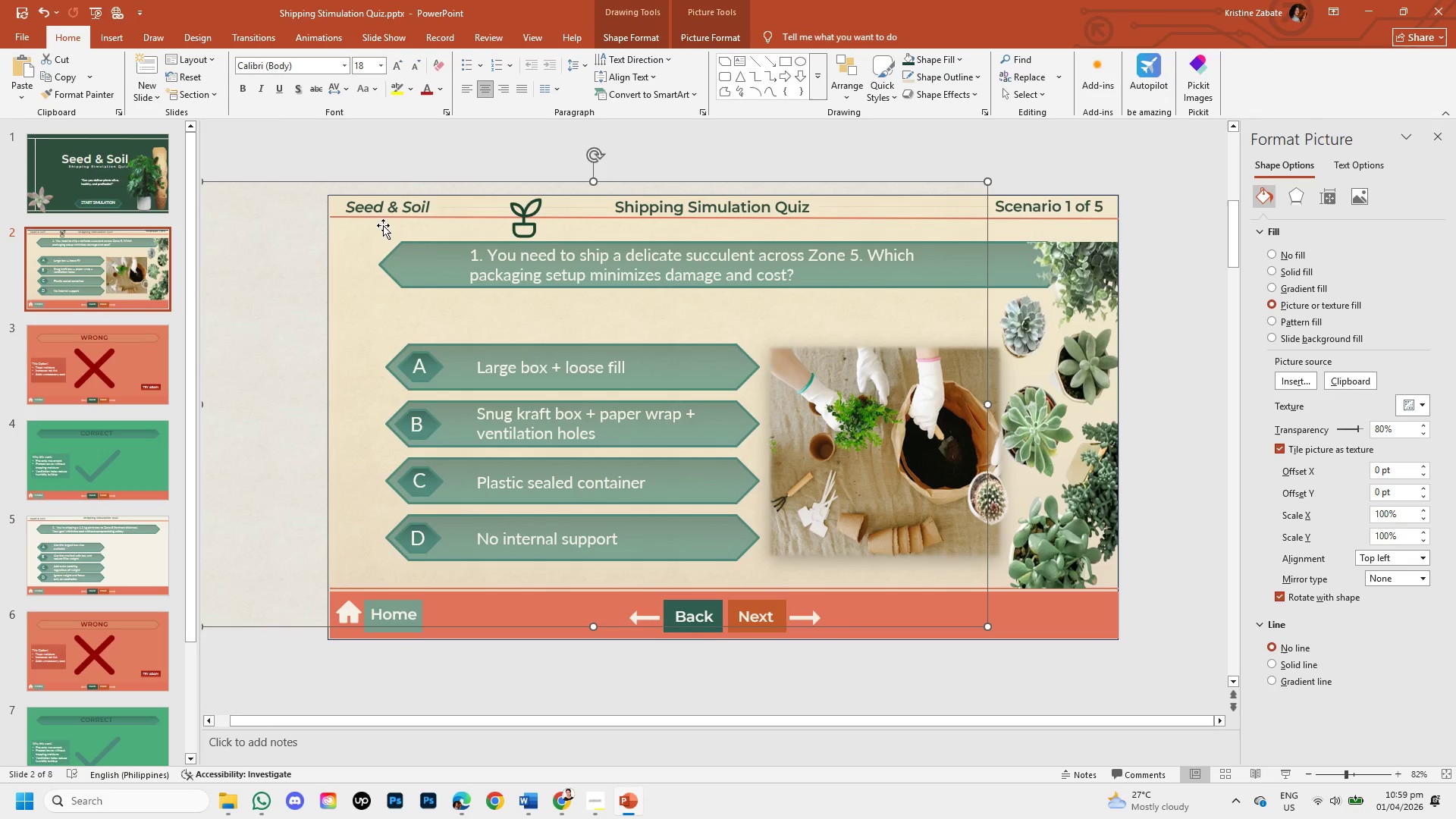 
key(Control+Z)
 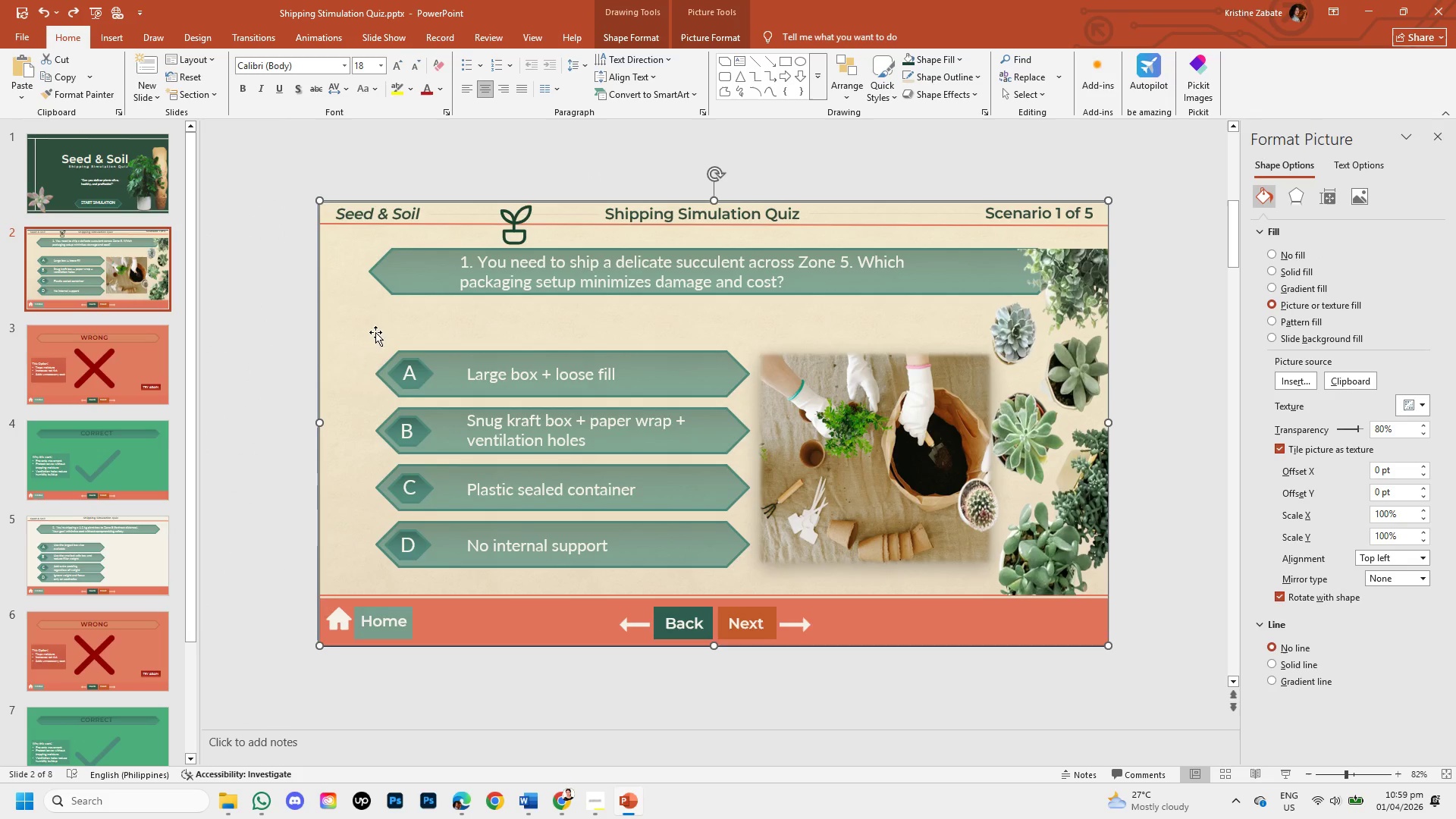 
left_click([296, 347])
 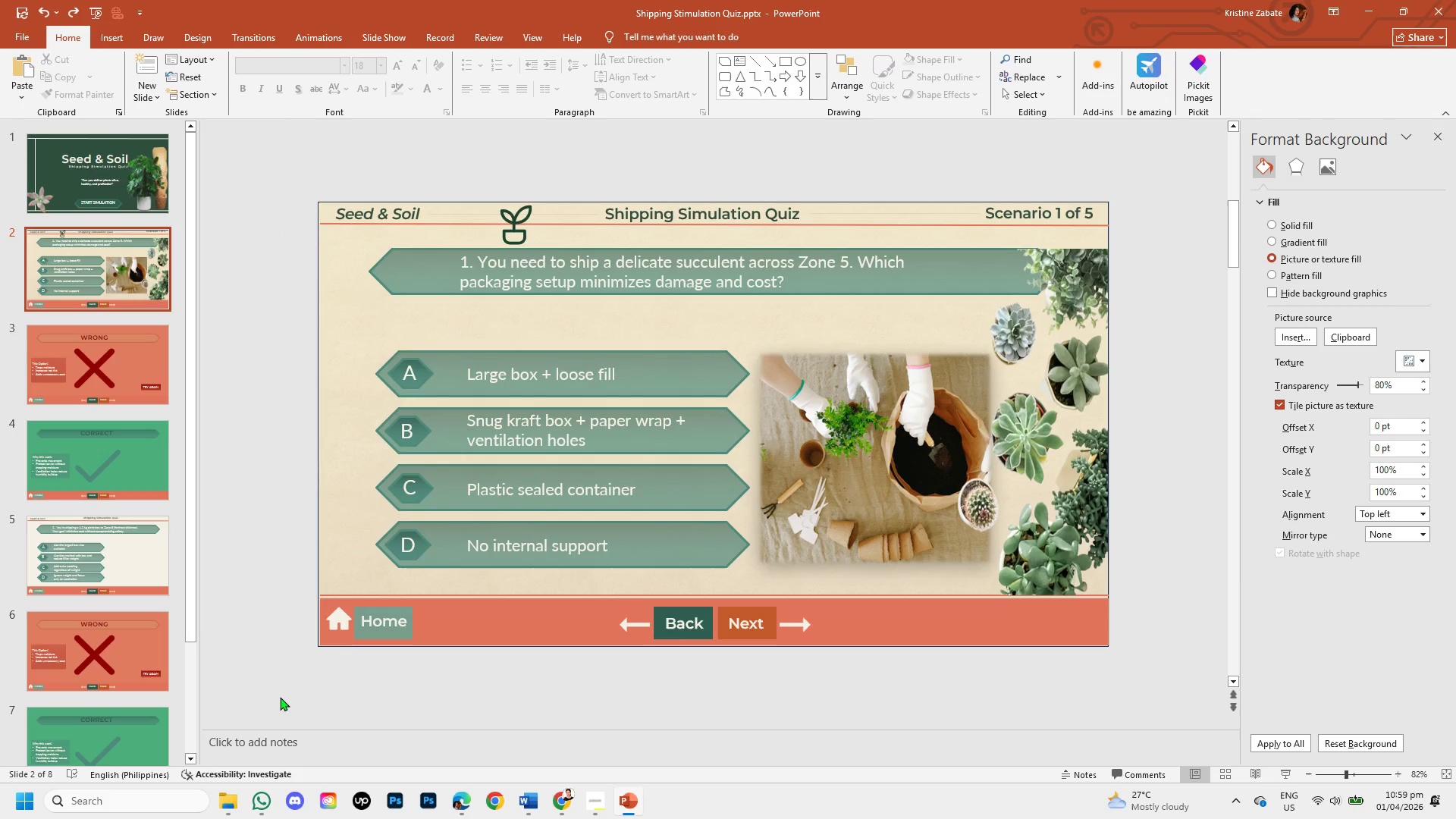 
left_click([339, 528])
 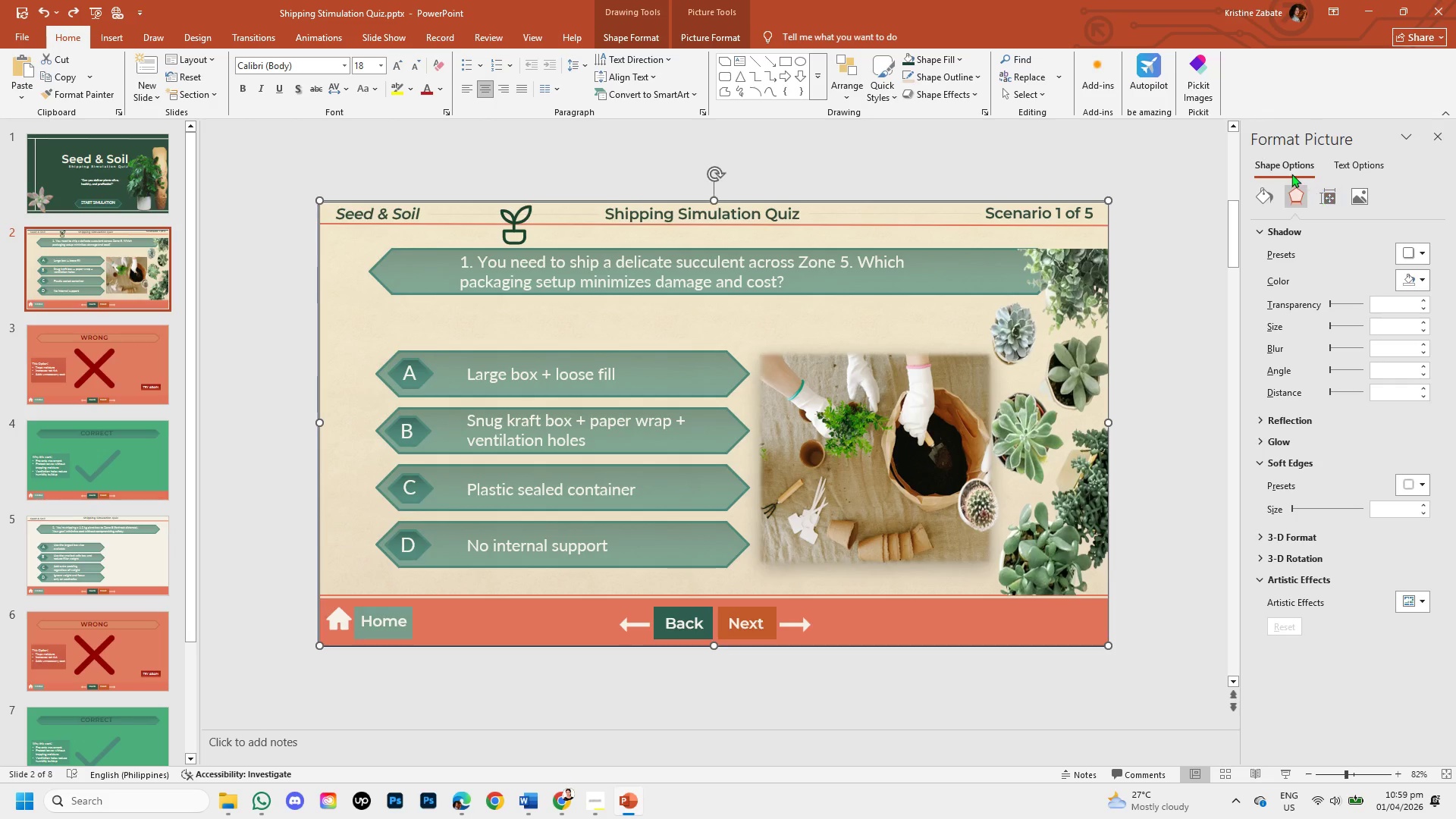 
left_click([1264, 194])
 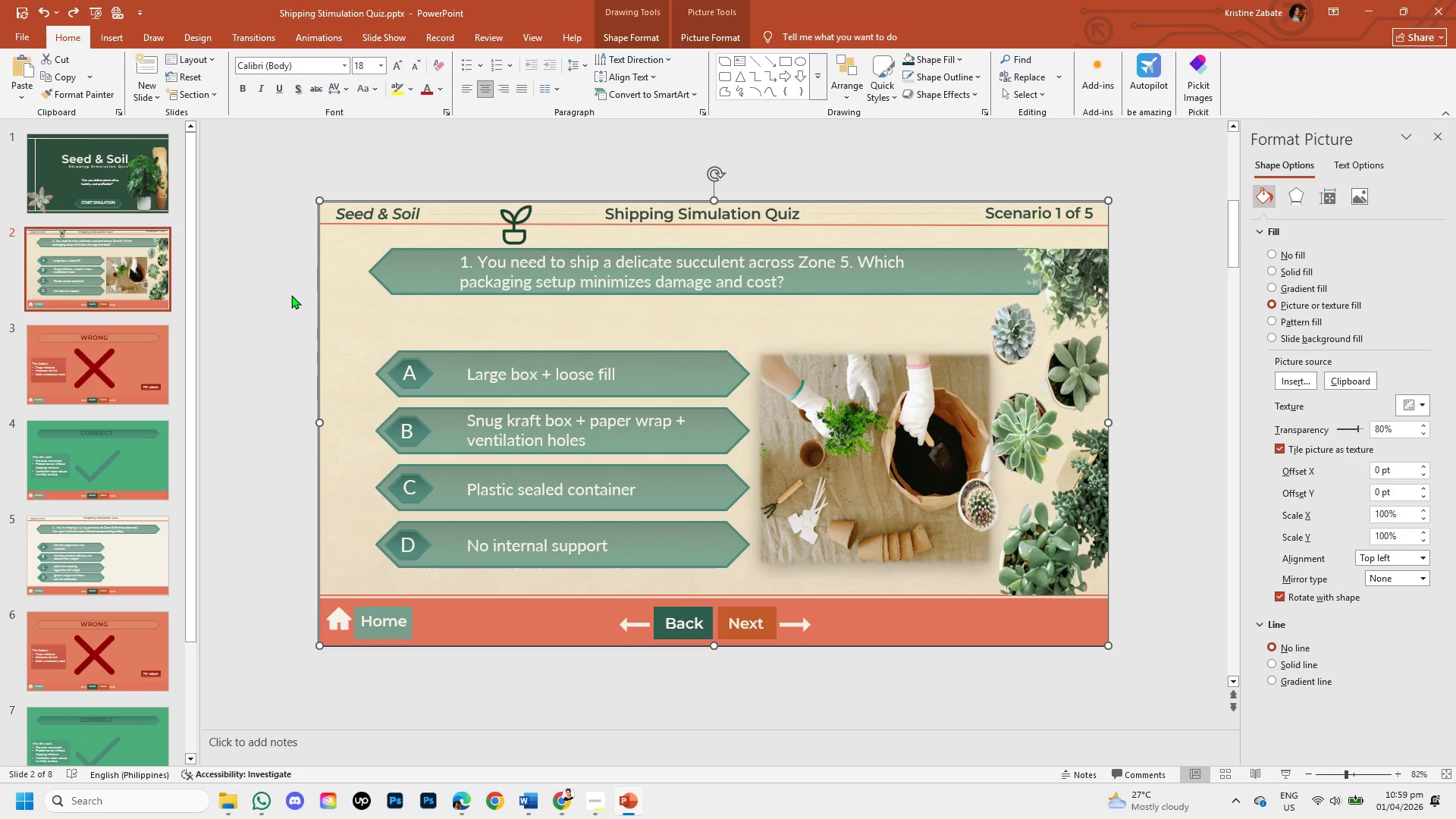 
left_click_drag(start_coordinate=[335, 326], to_coordinate=[365, 384])
 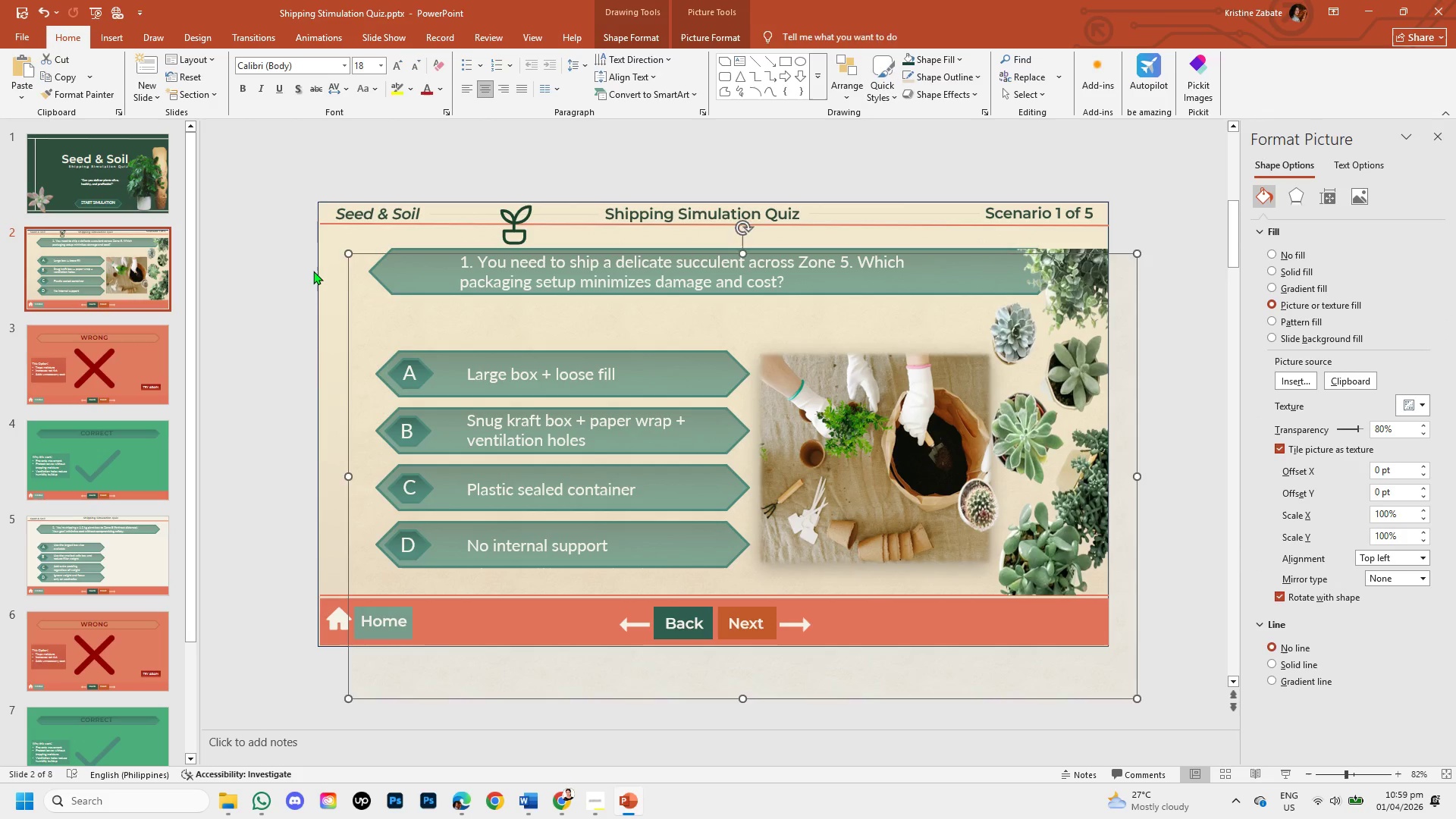 
left_click([313, 271])
 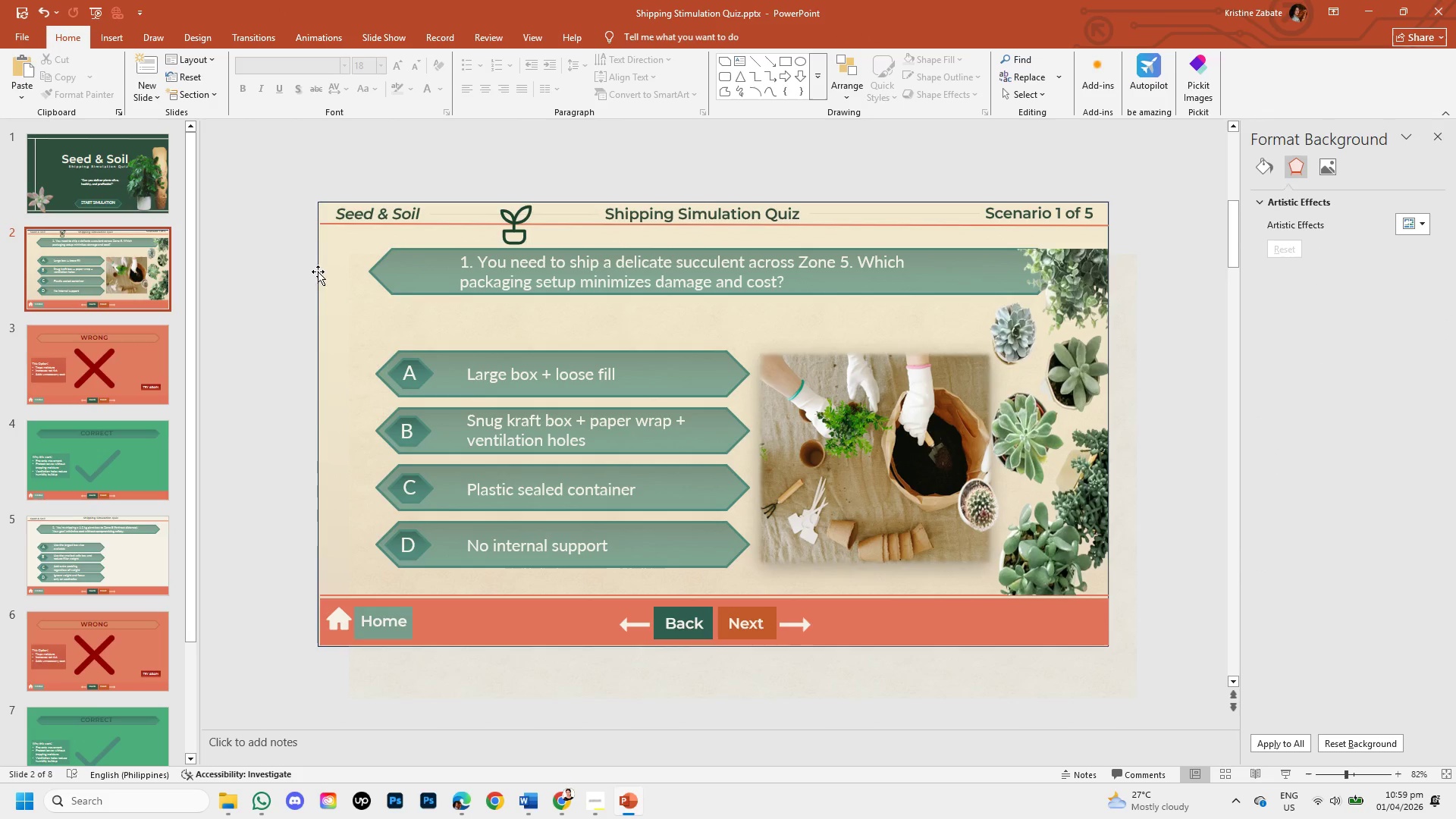 
left_click([318, 271])
 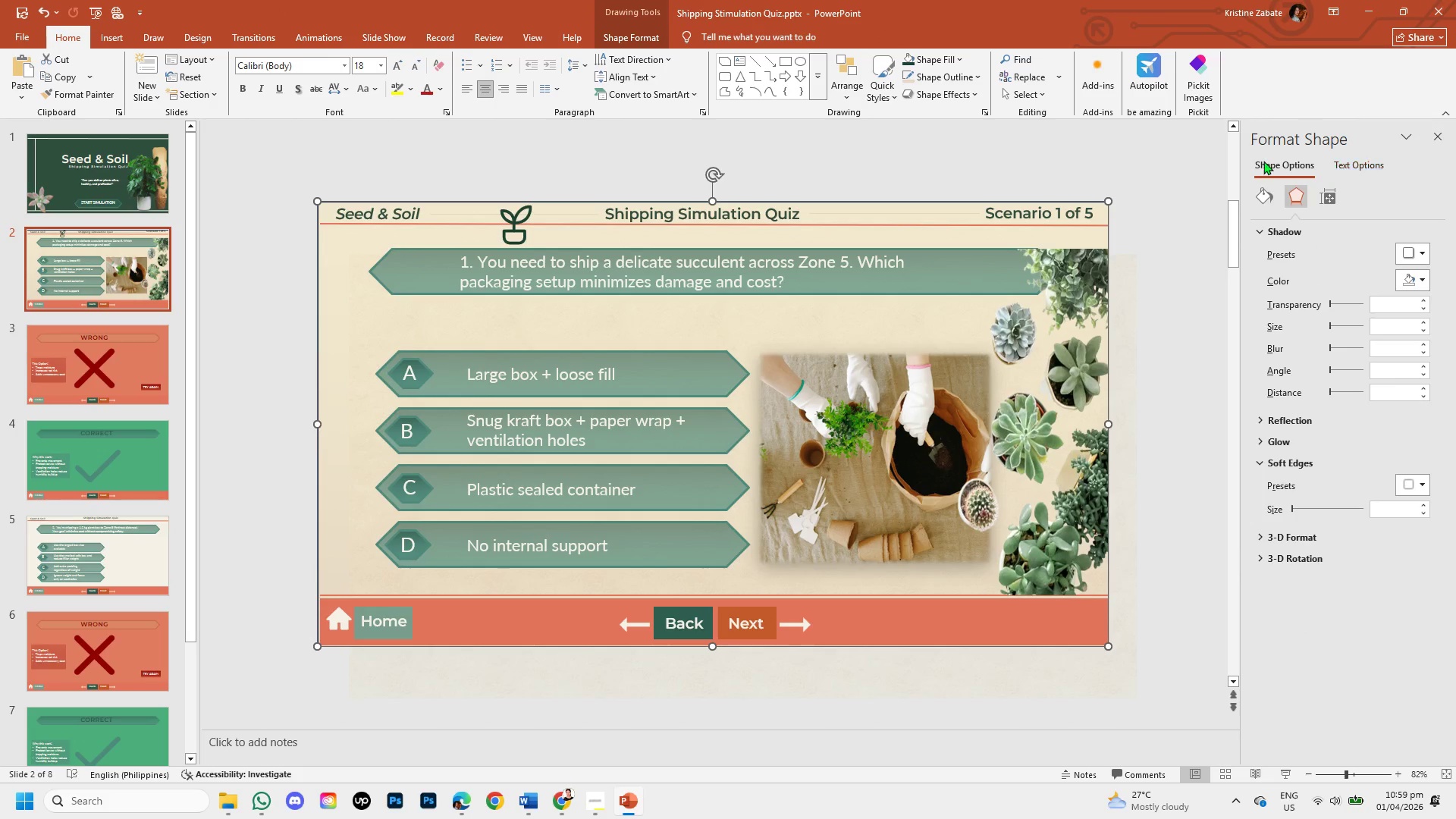 
left_click([1266, 202])
 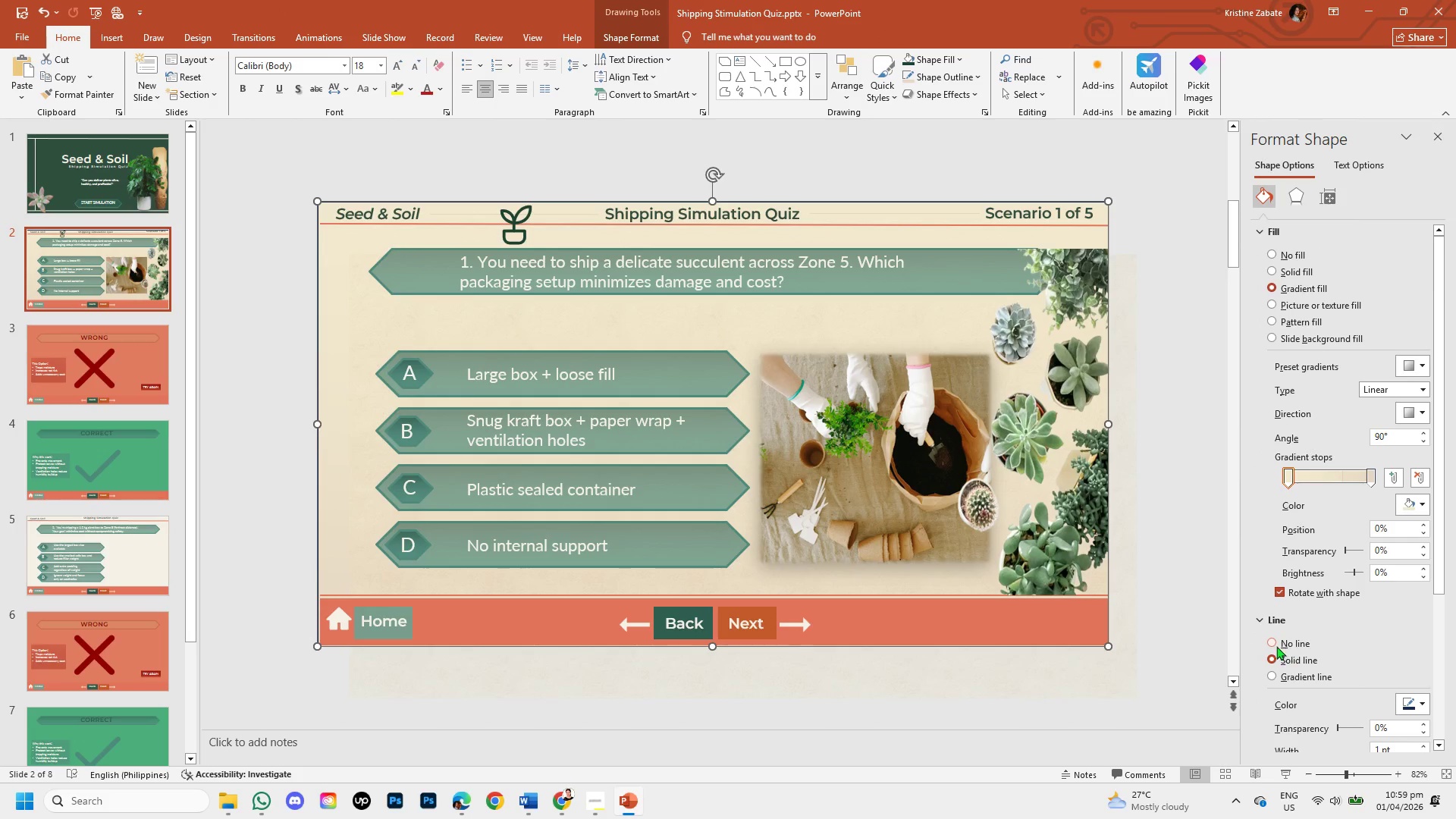 
left_click([1272, 642])
 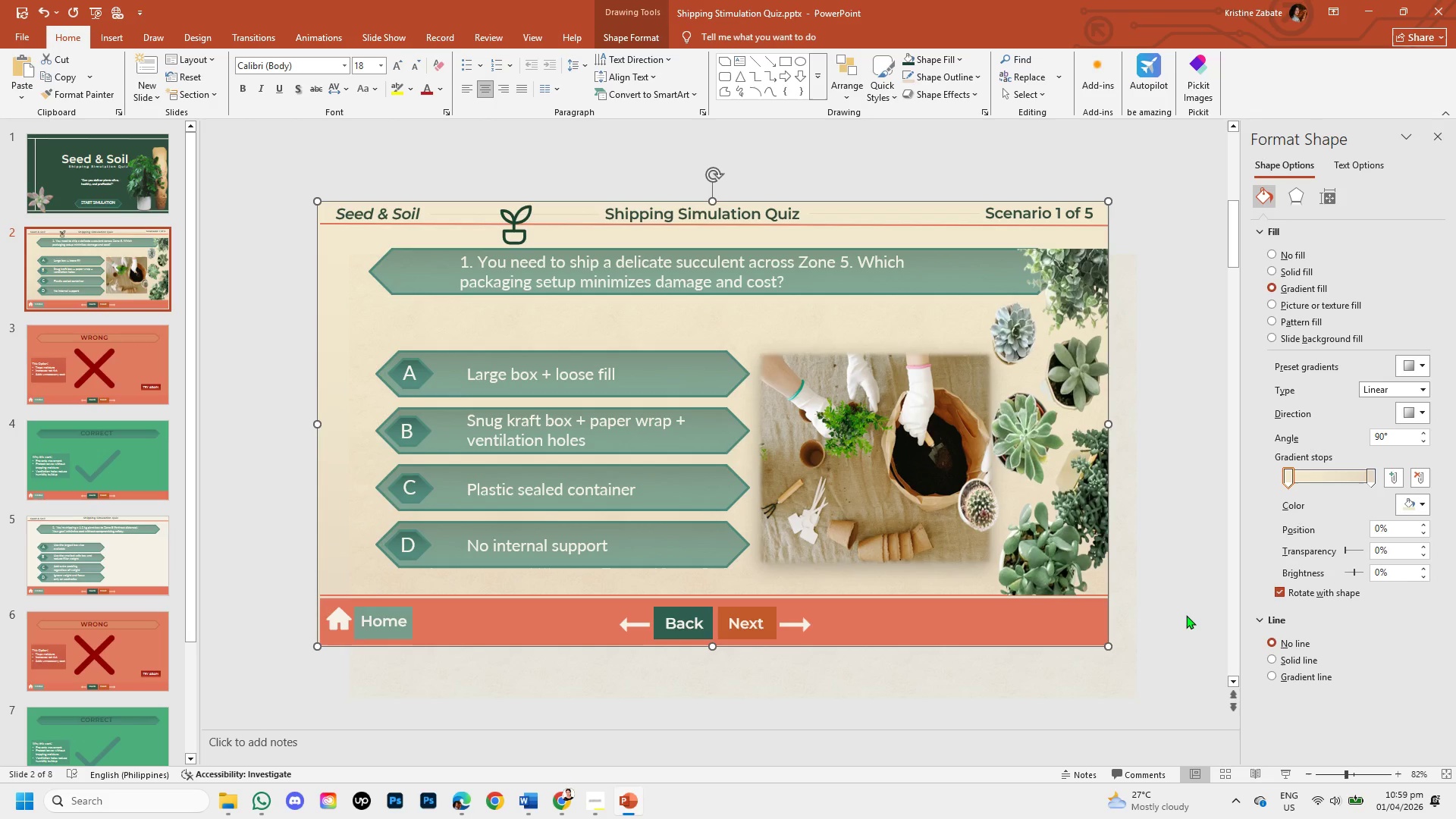 
left_click([1186, 615])
 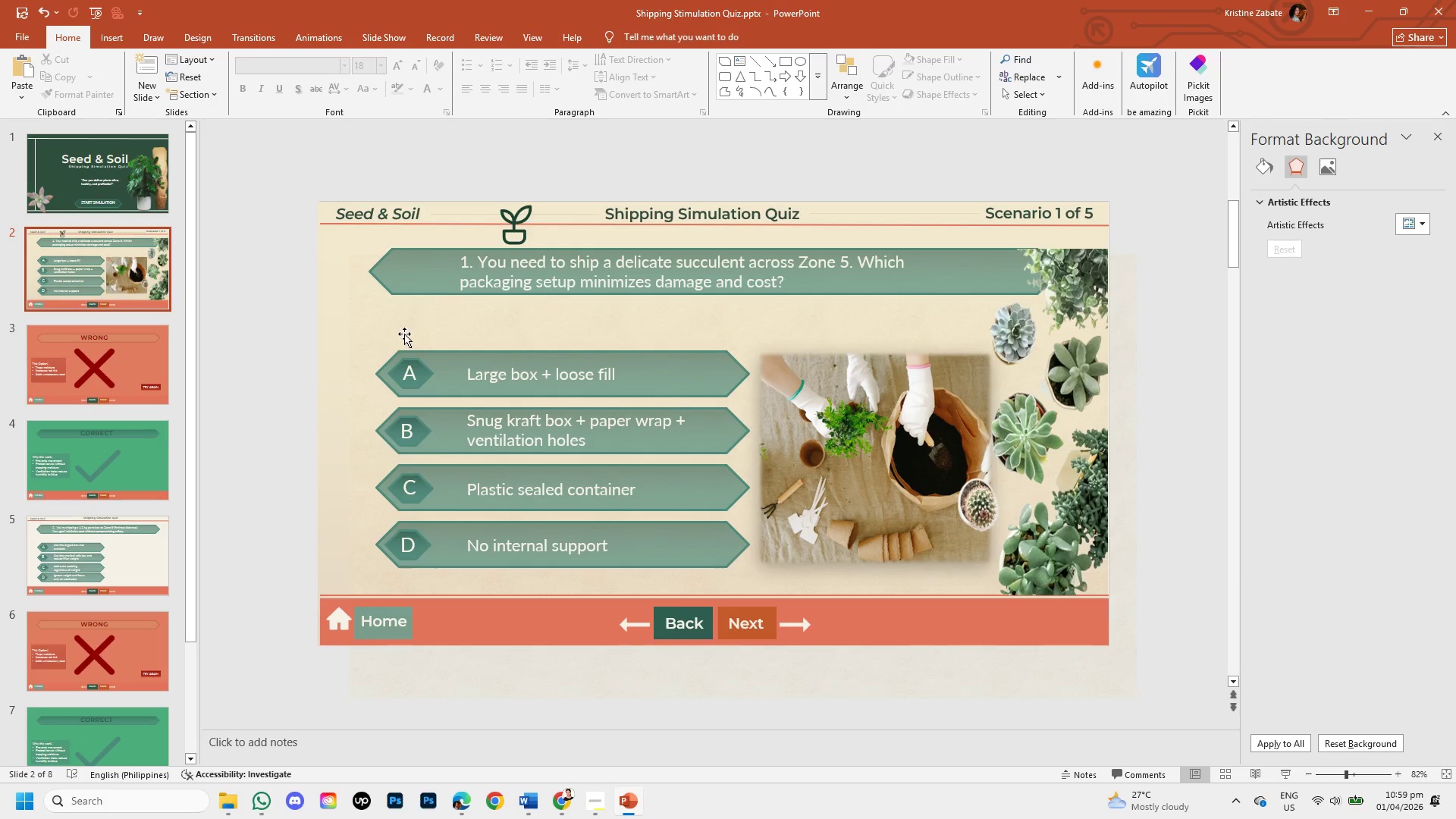 
left_click([404, 331])
 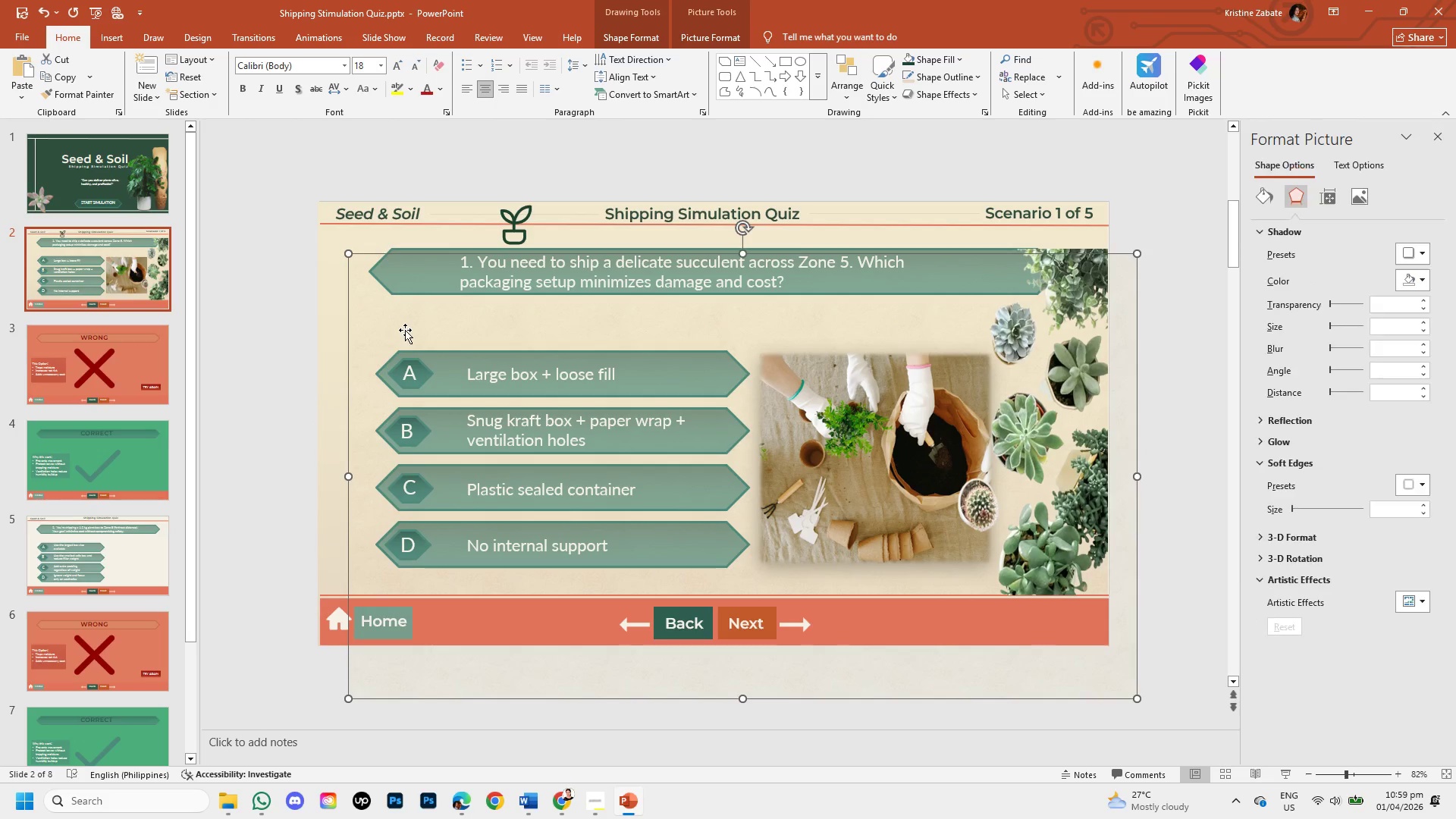 
left_click_drag(start_coordinate=[405, 330], to_coordinate=[384, 268])
 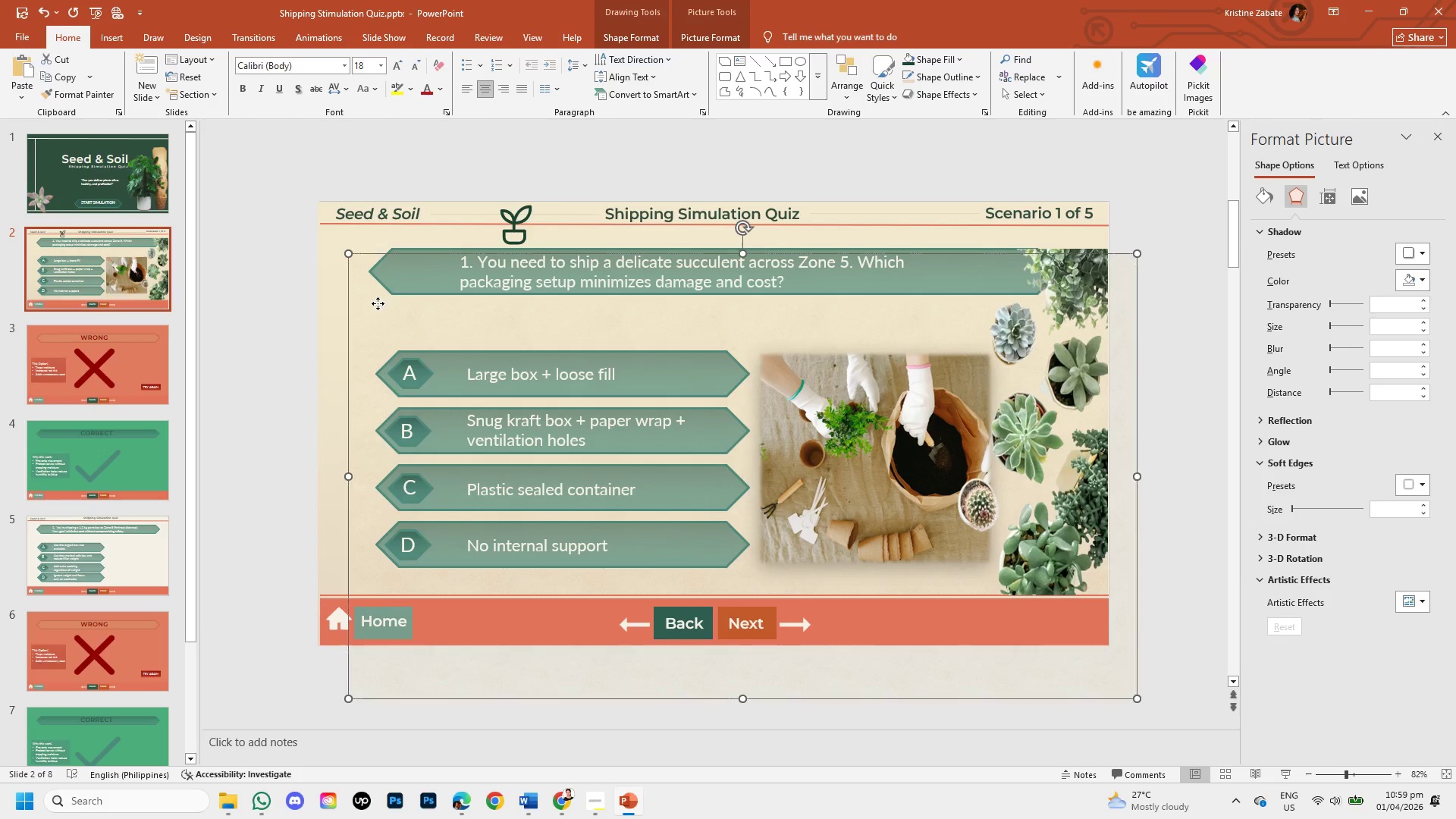 
left_click_drag(start_coordinate=[381, 303], to_coordinate=[353, 254])
 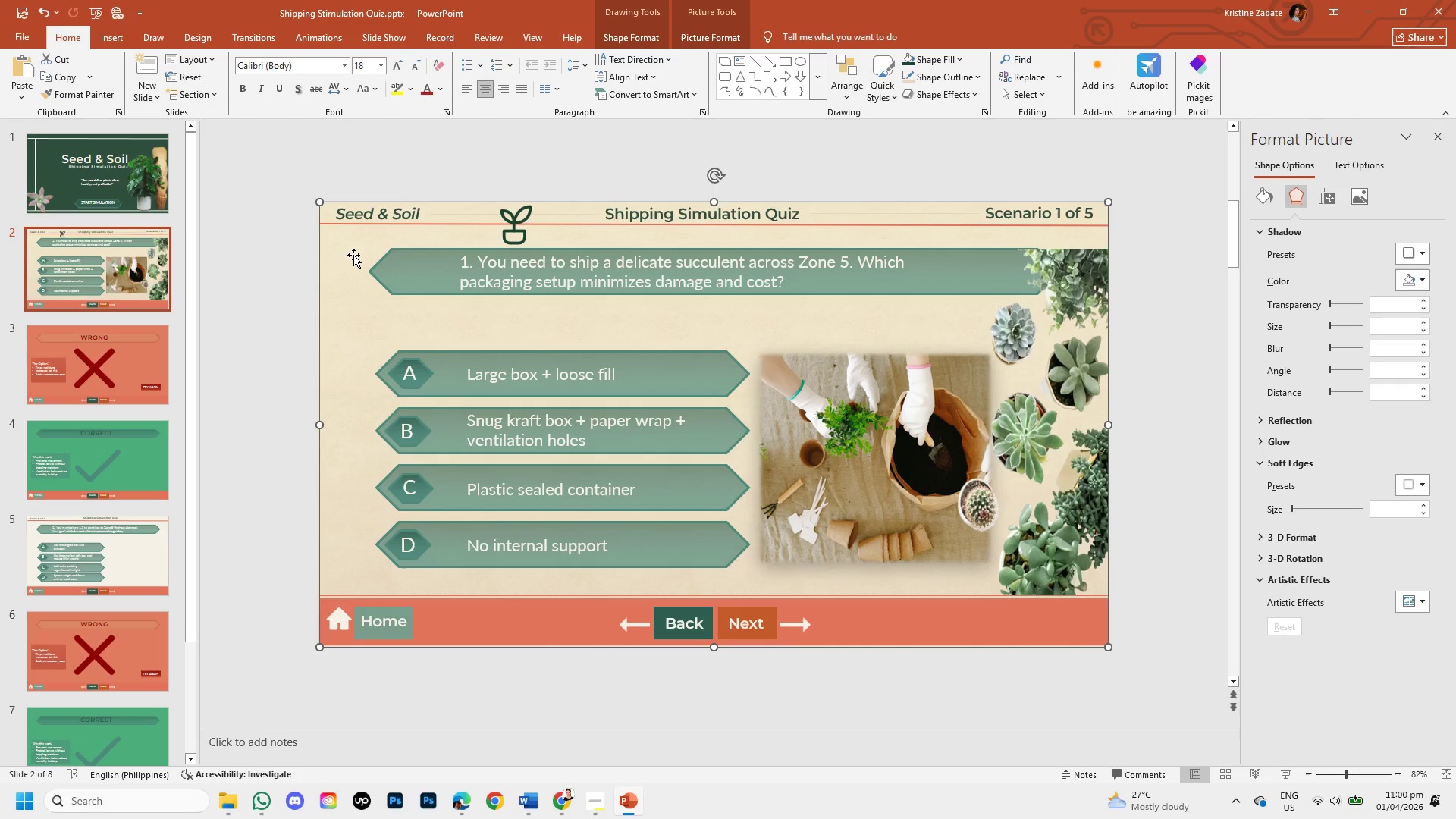 
key(ArrowRight)
 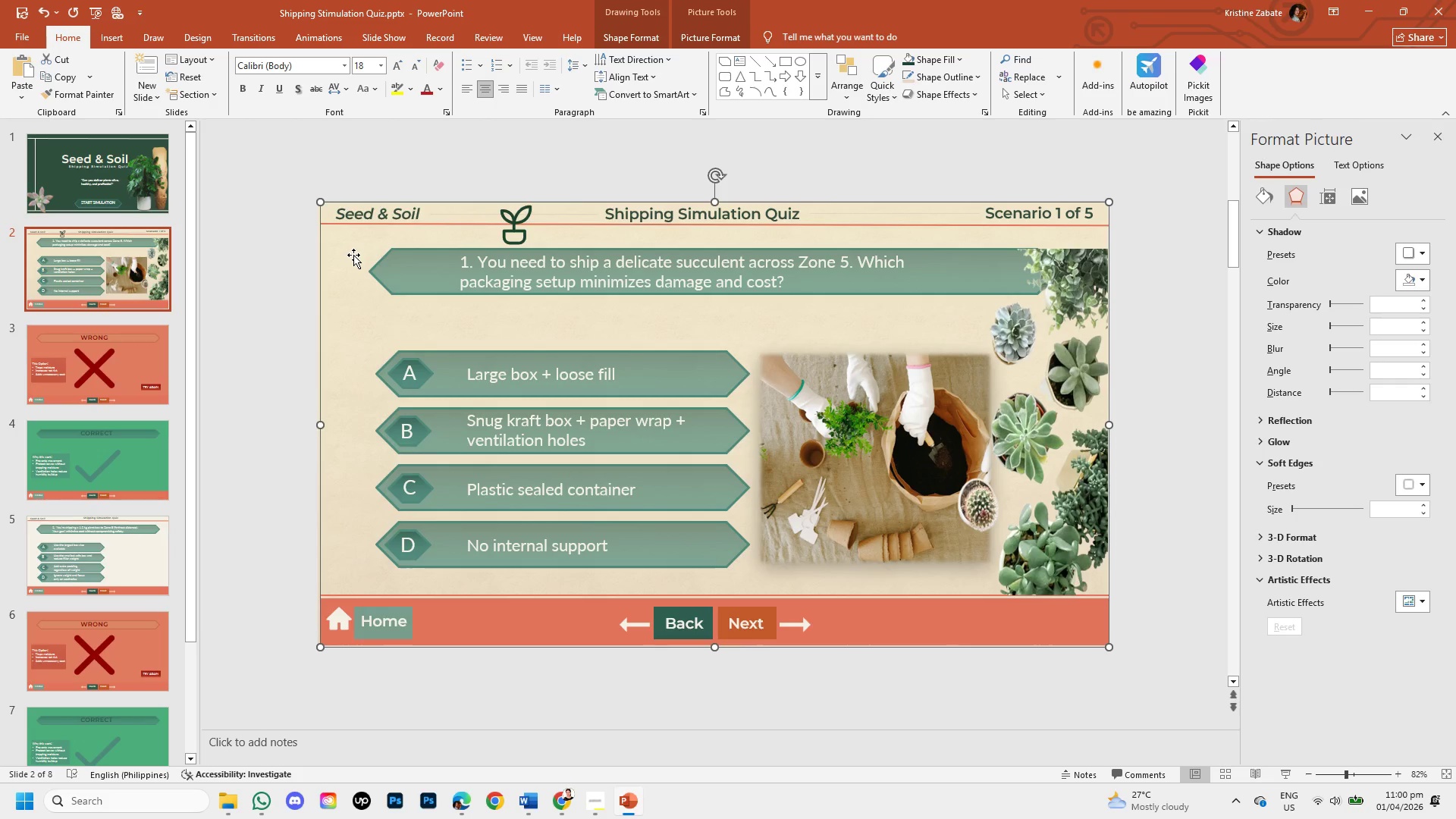 
key(ArrowUp)
 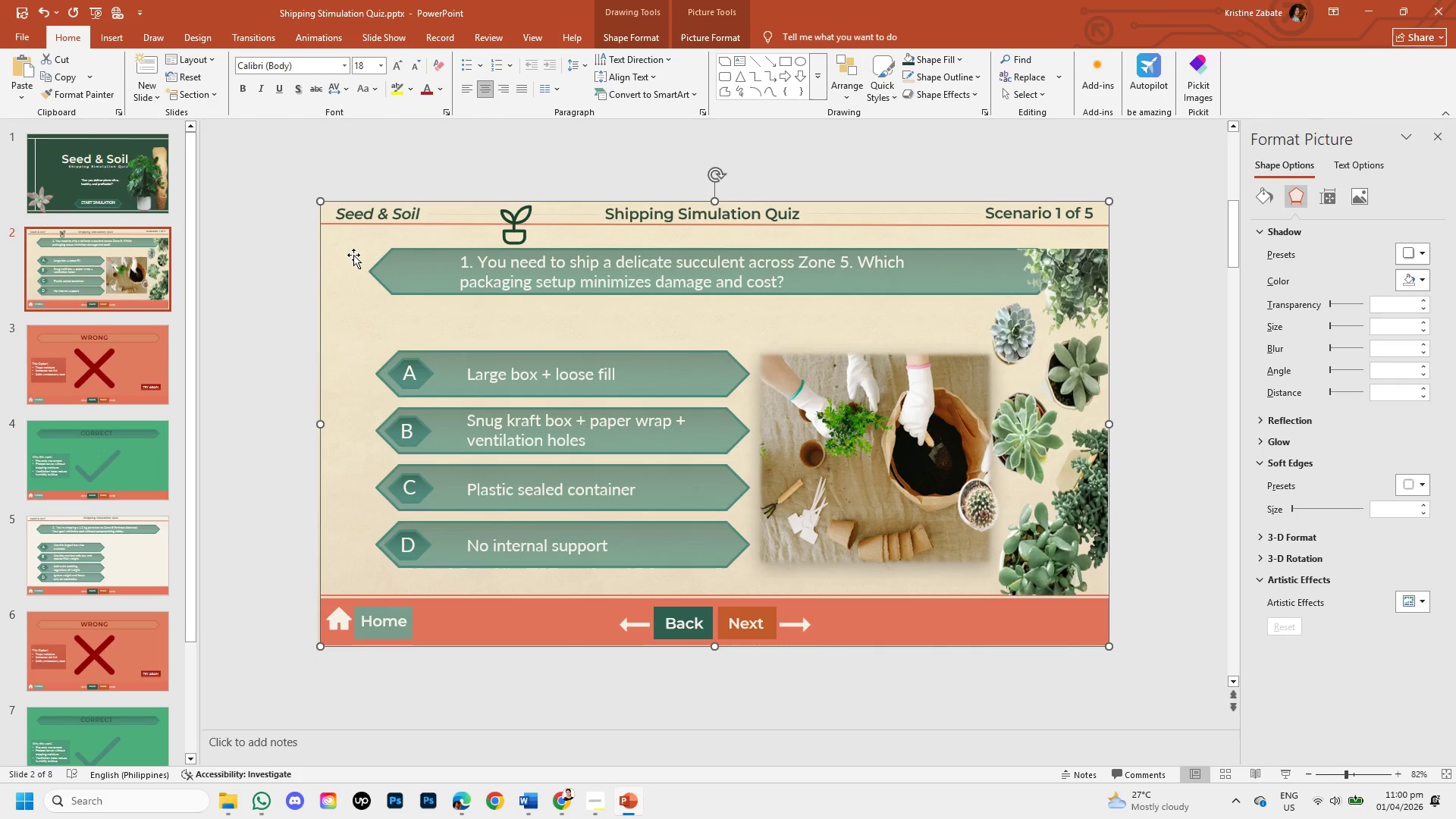 
key(ArrowUp)
 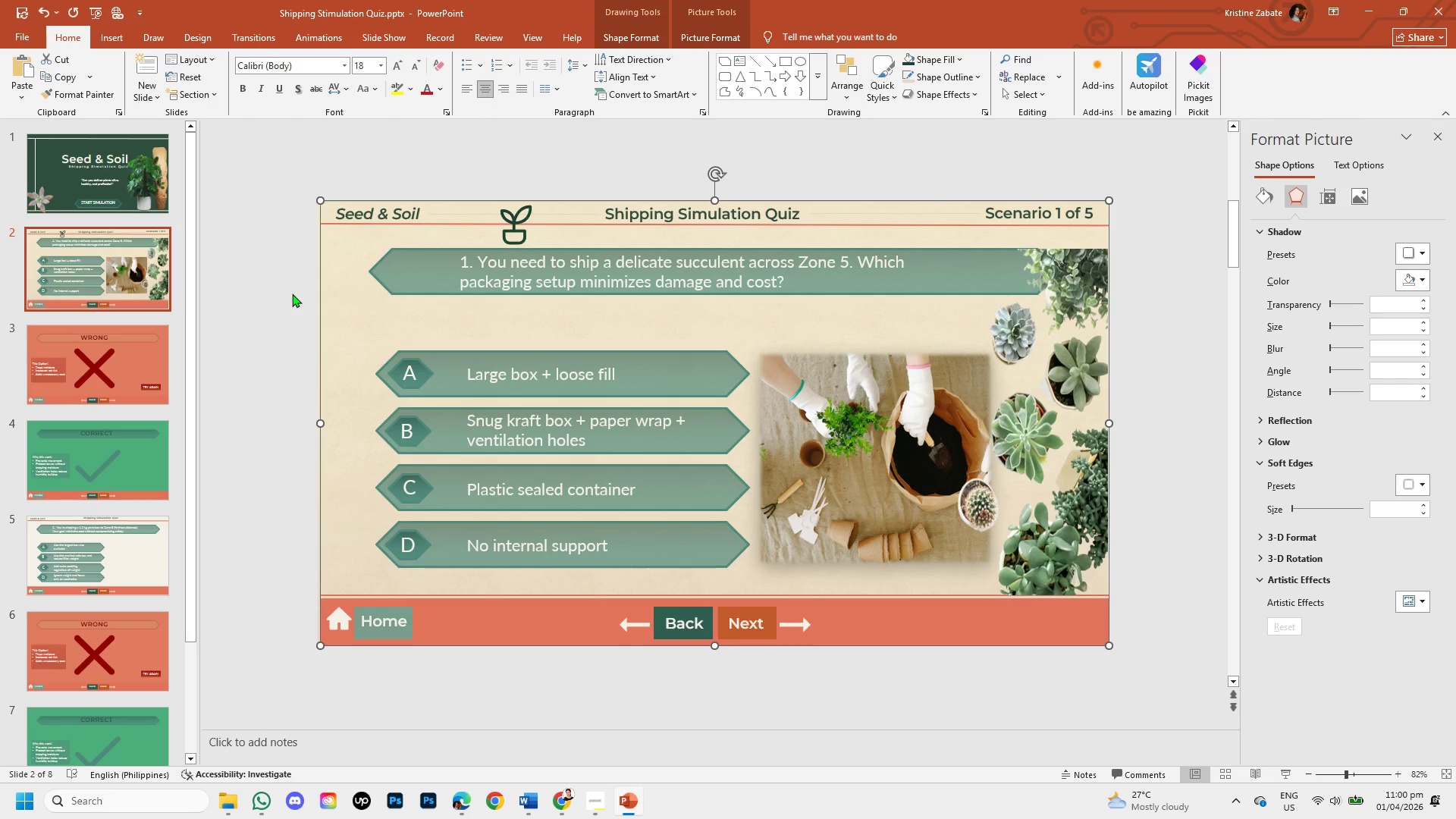 
left_click([277, 293])
 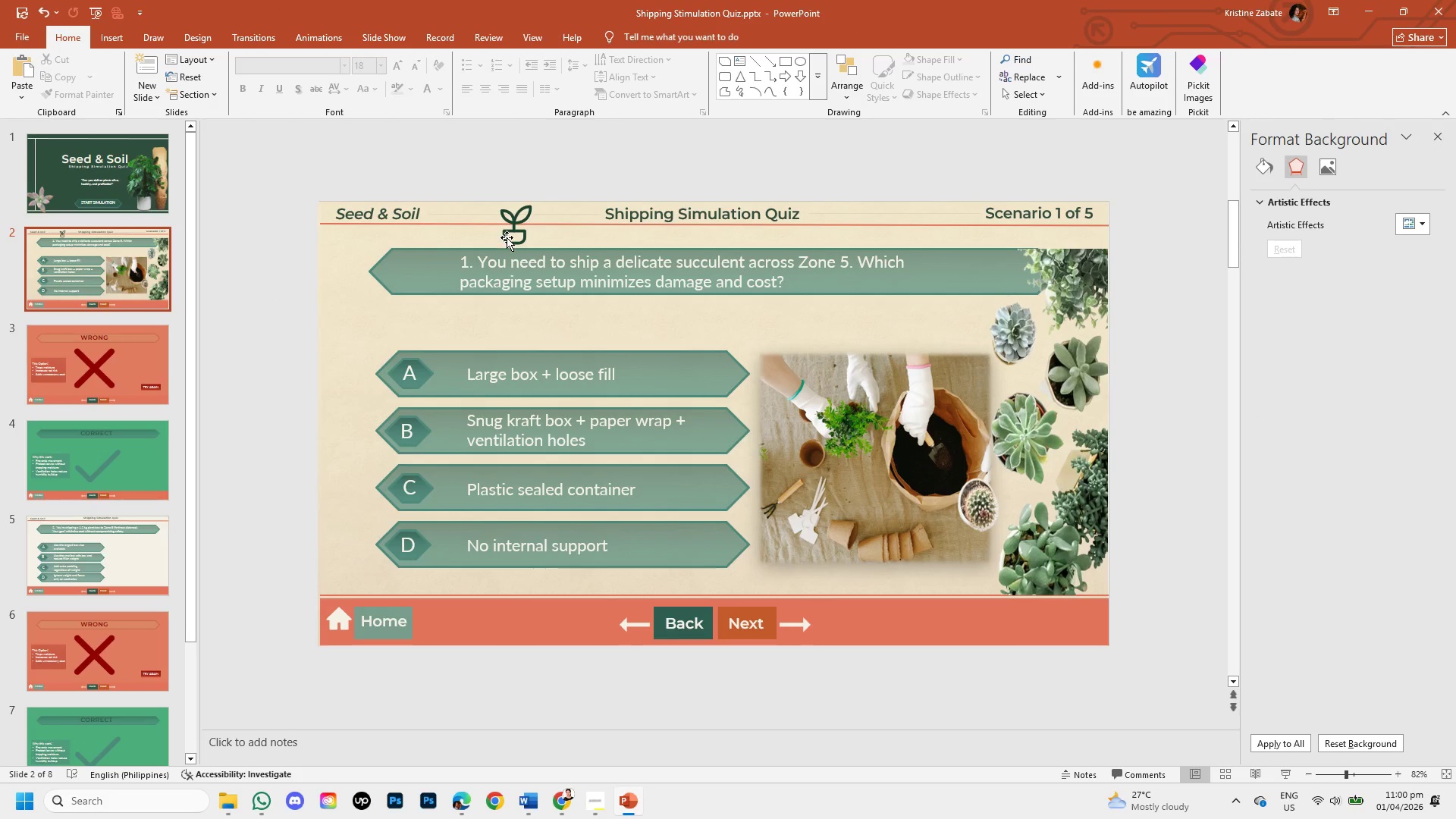 
left_click([516, 237])
 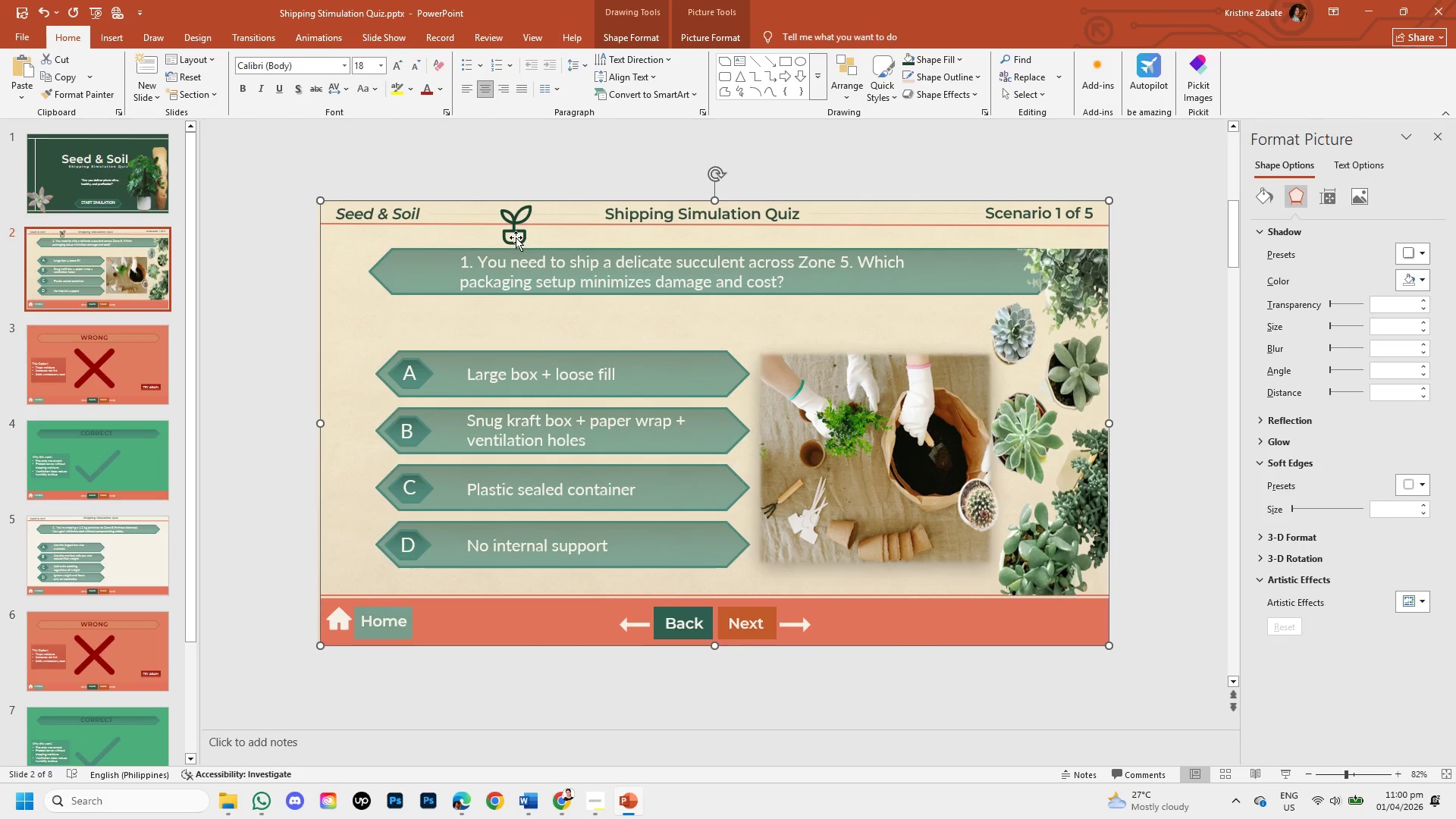 
double_click([516, 237])
 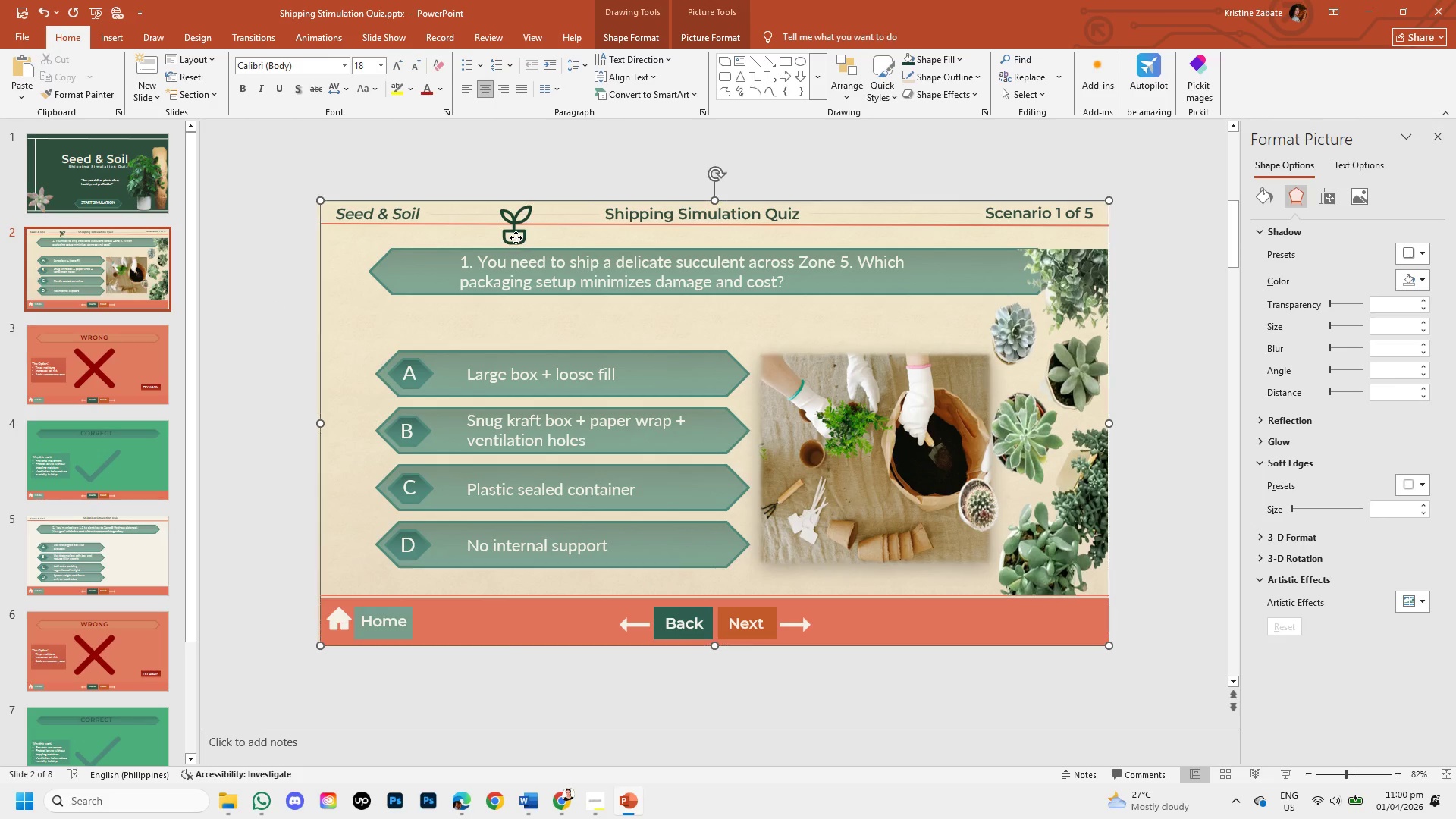 
right_click([516, 237])
 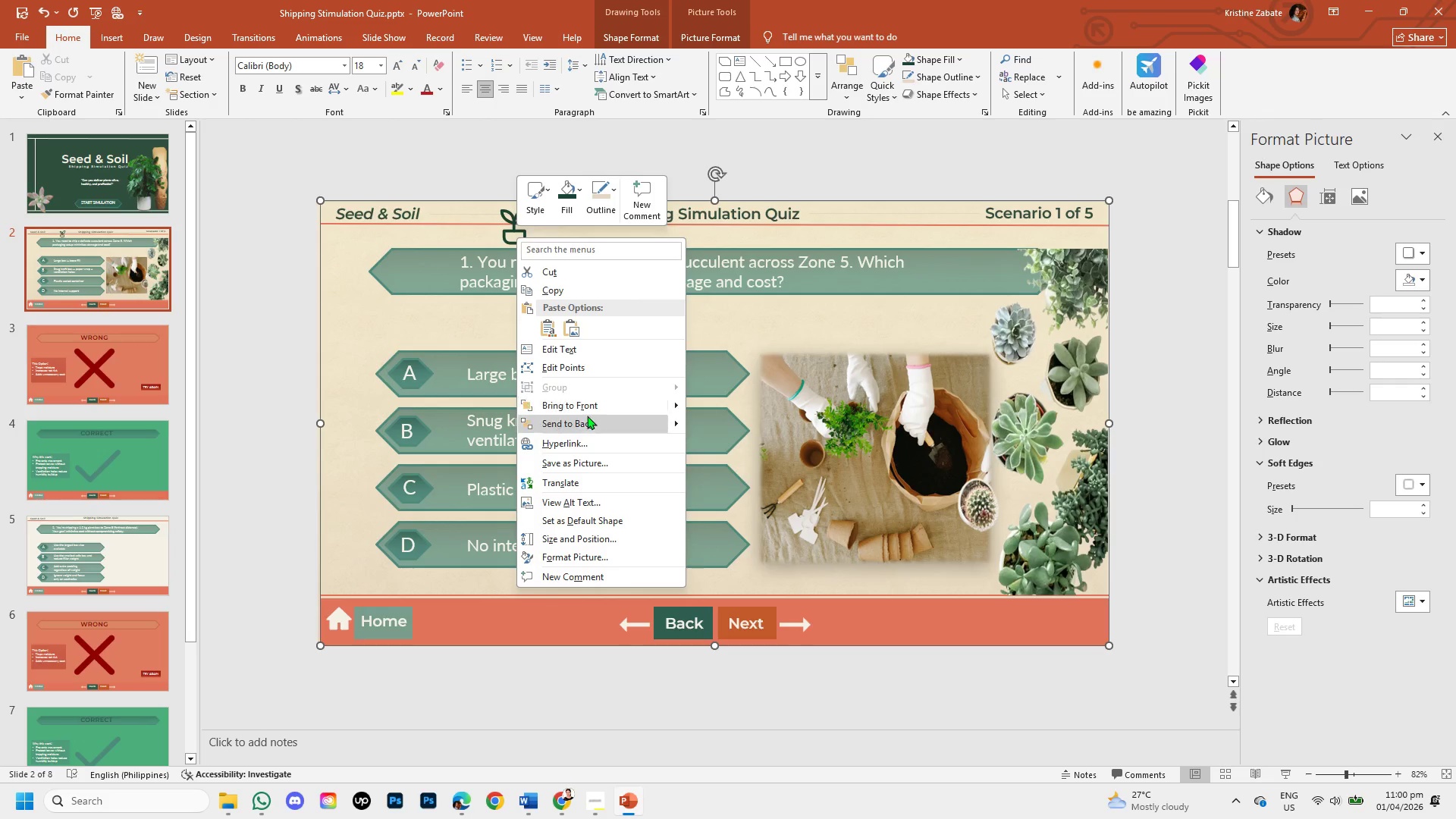 
left_click([588, 416])
 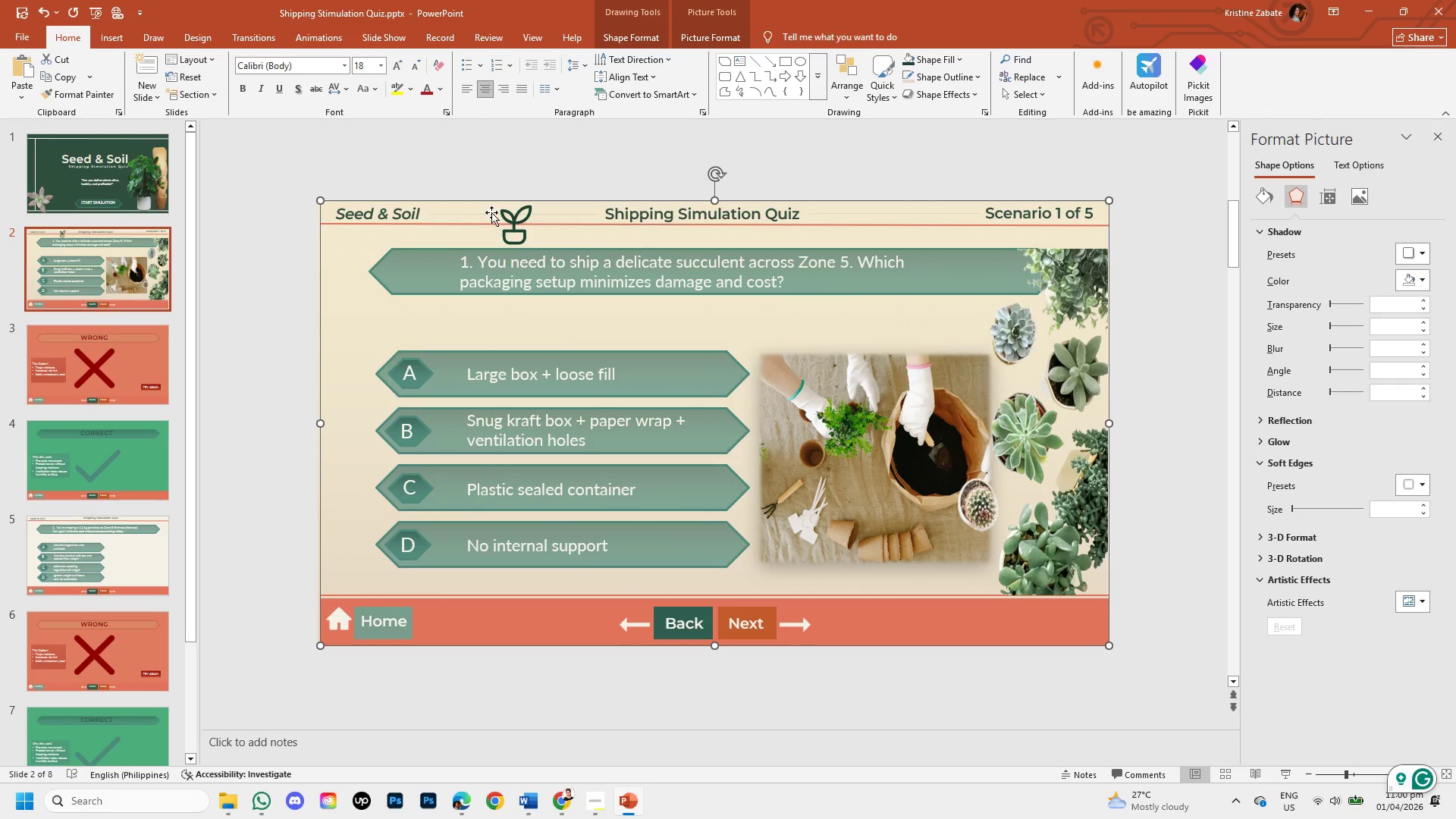 
left_click([507, 234])
 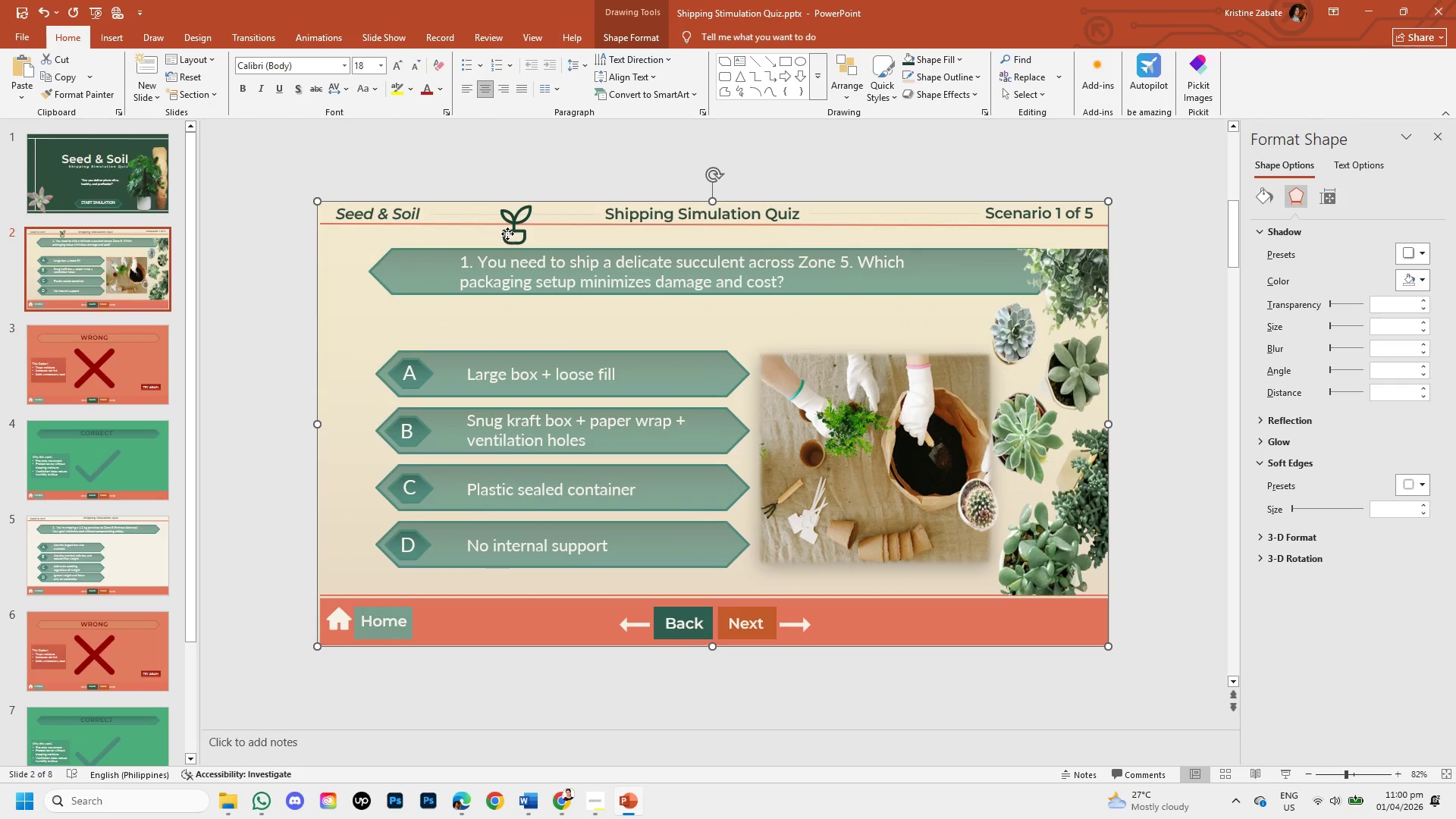 
left_click([507, 234])
 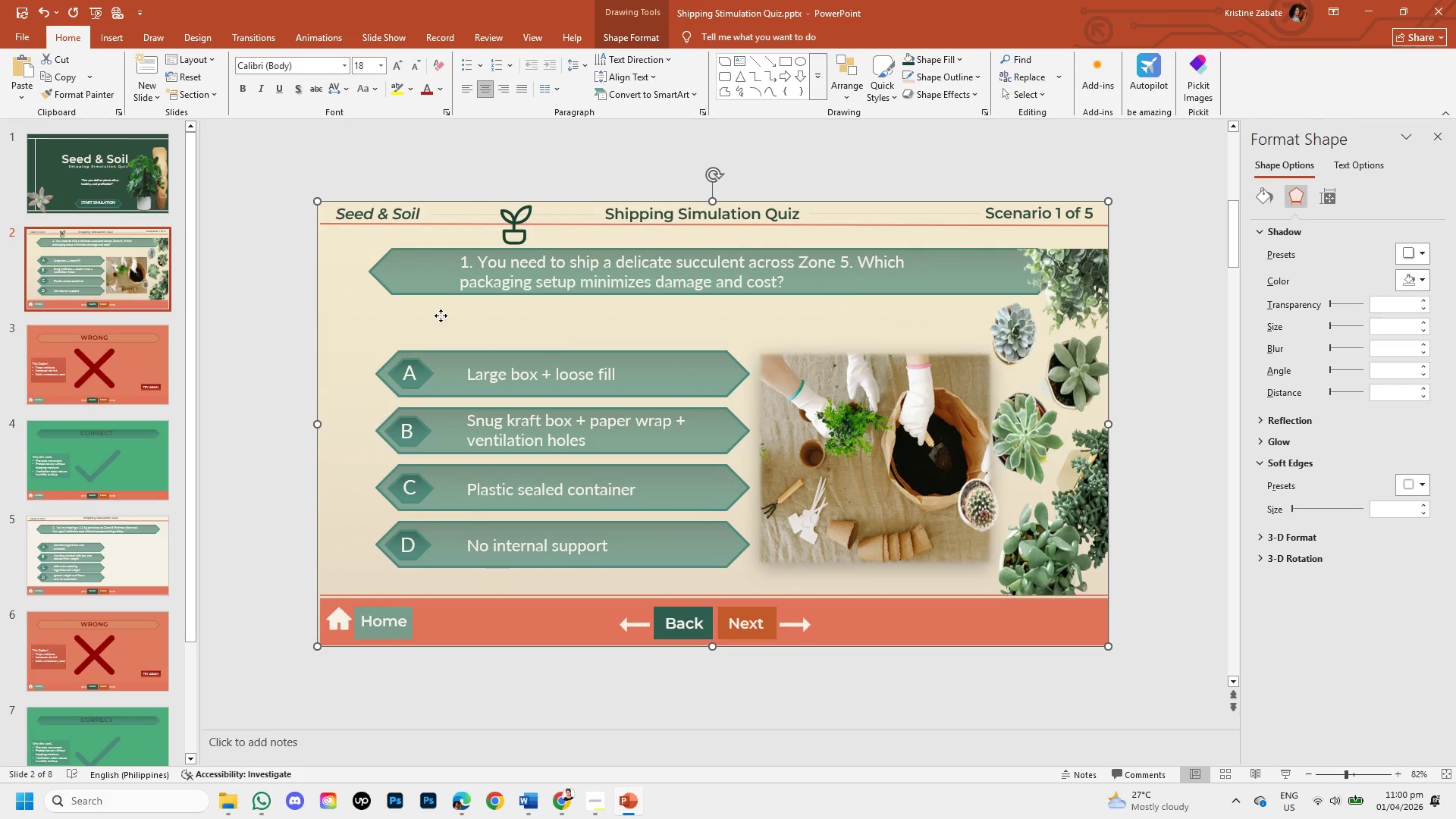 
right_click([441, 315])
 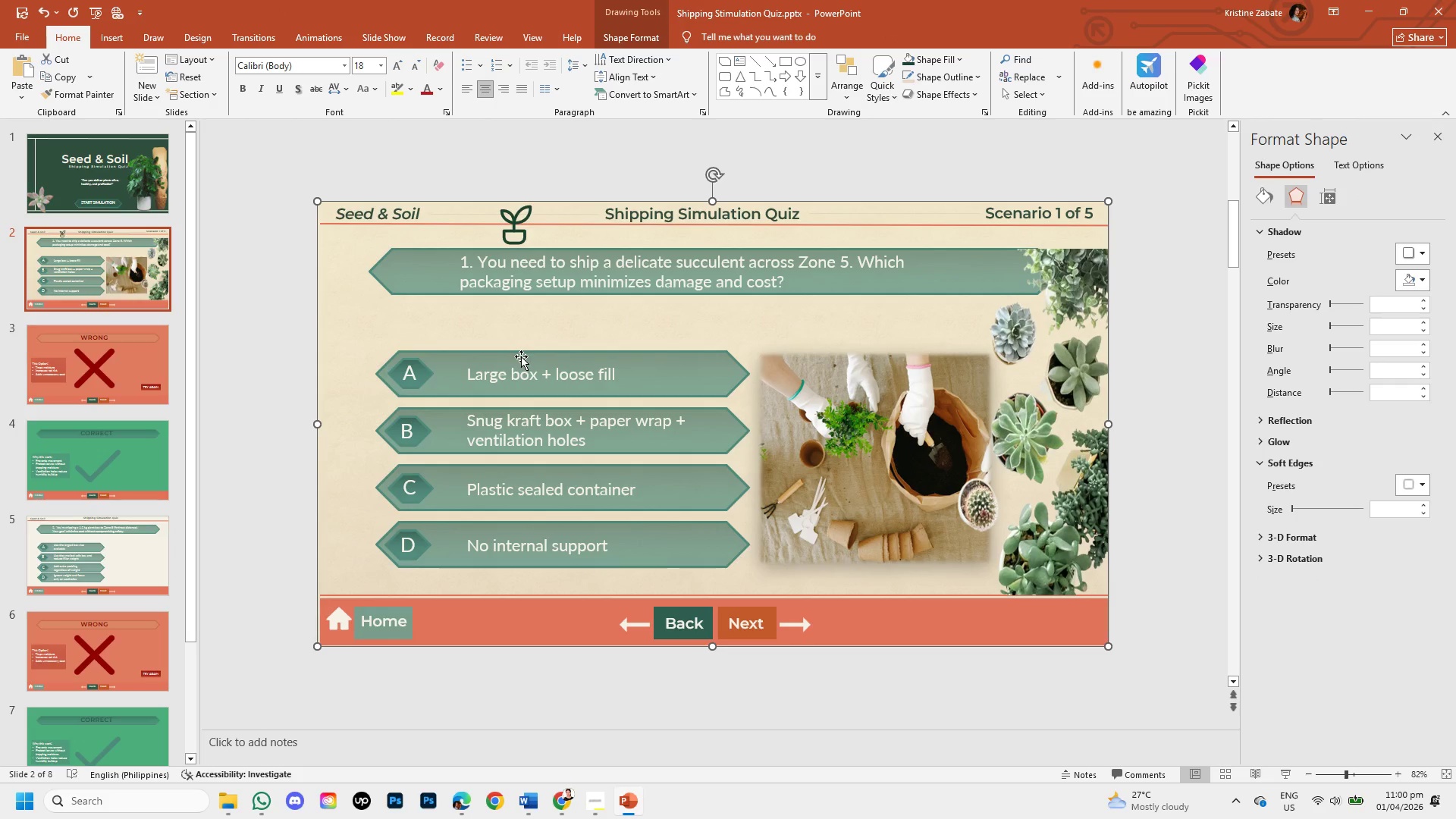 
left_click([518, 232])
 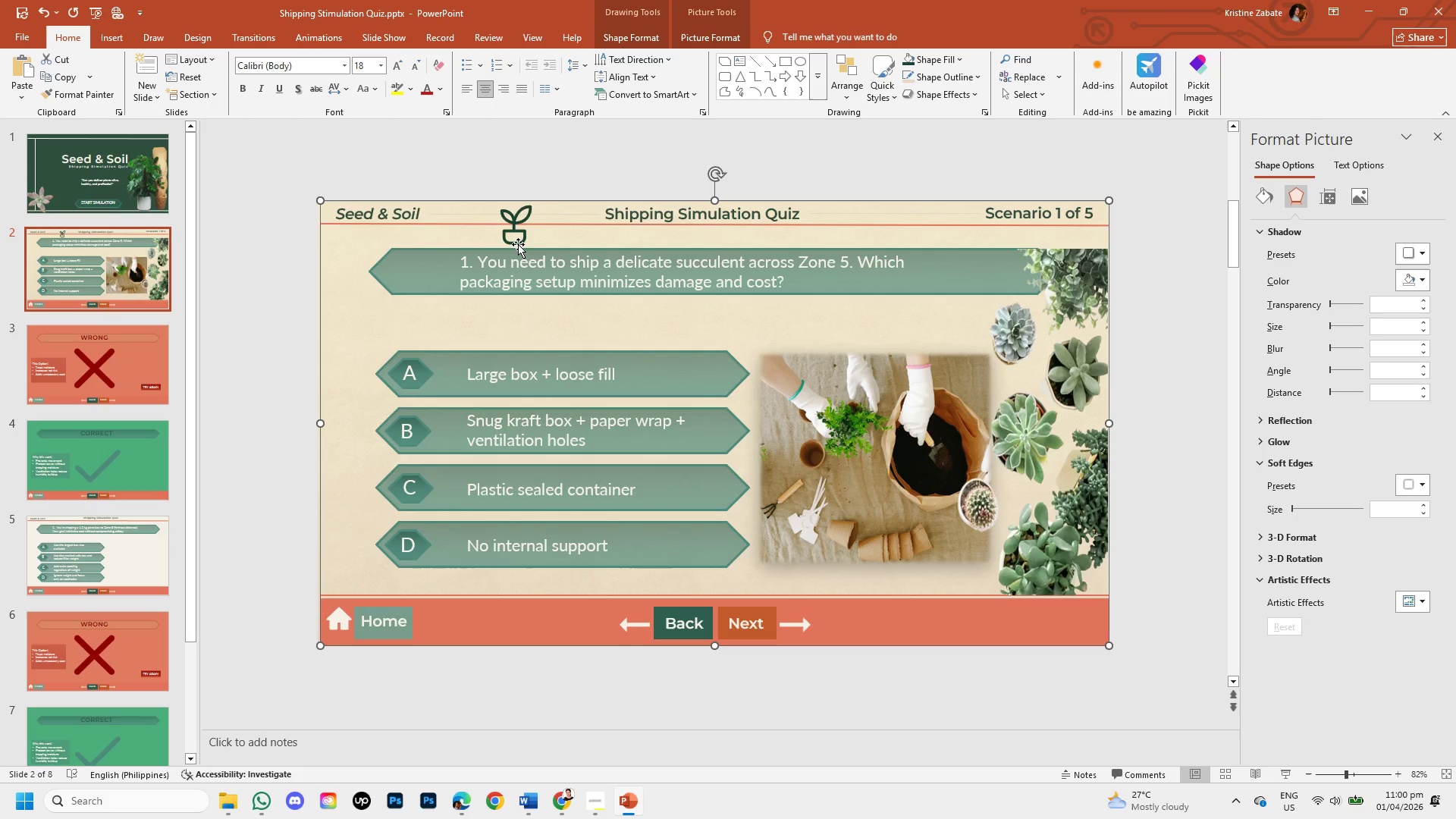 
double_click([518, 244])
 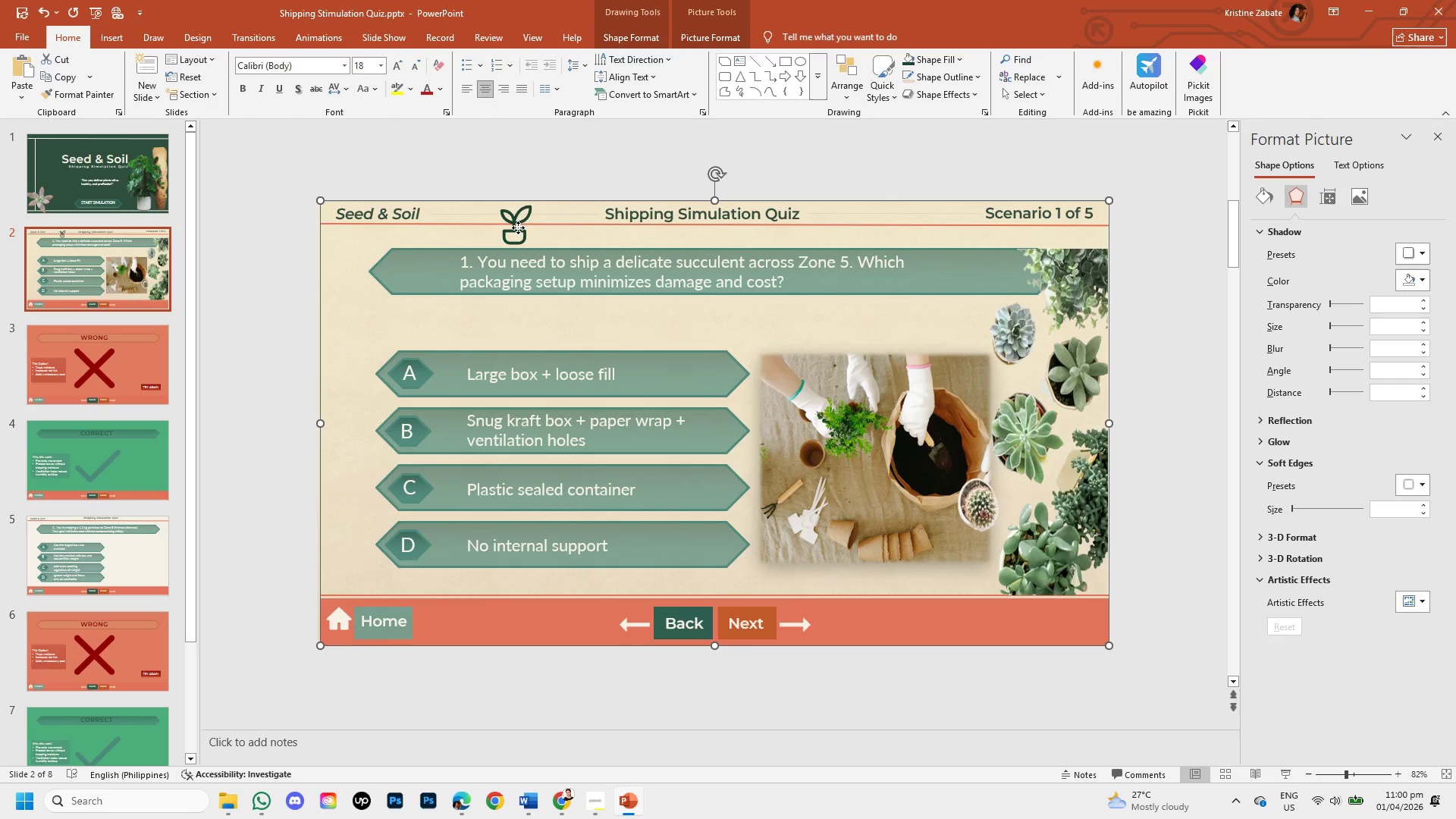 
triple_click([518, 228])
 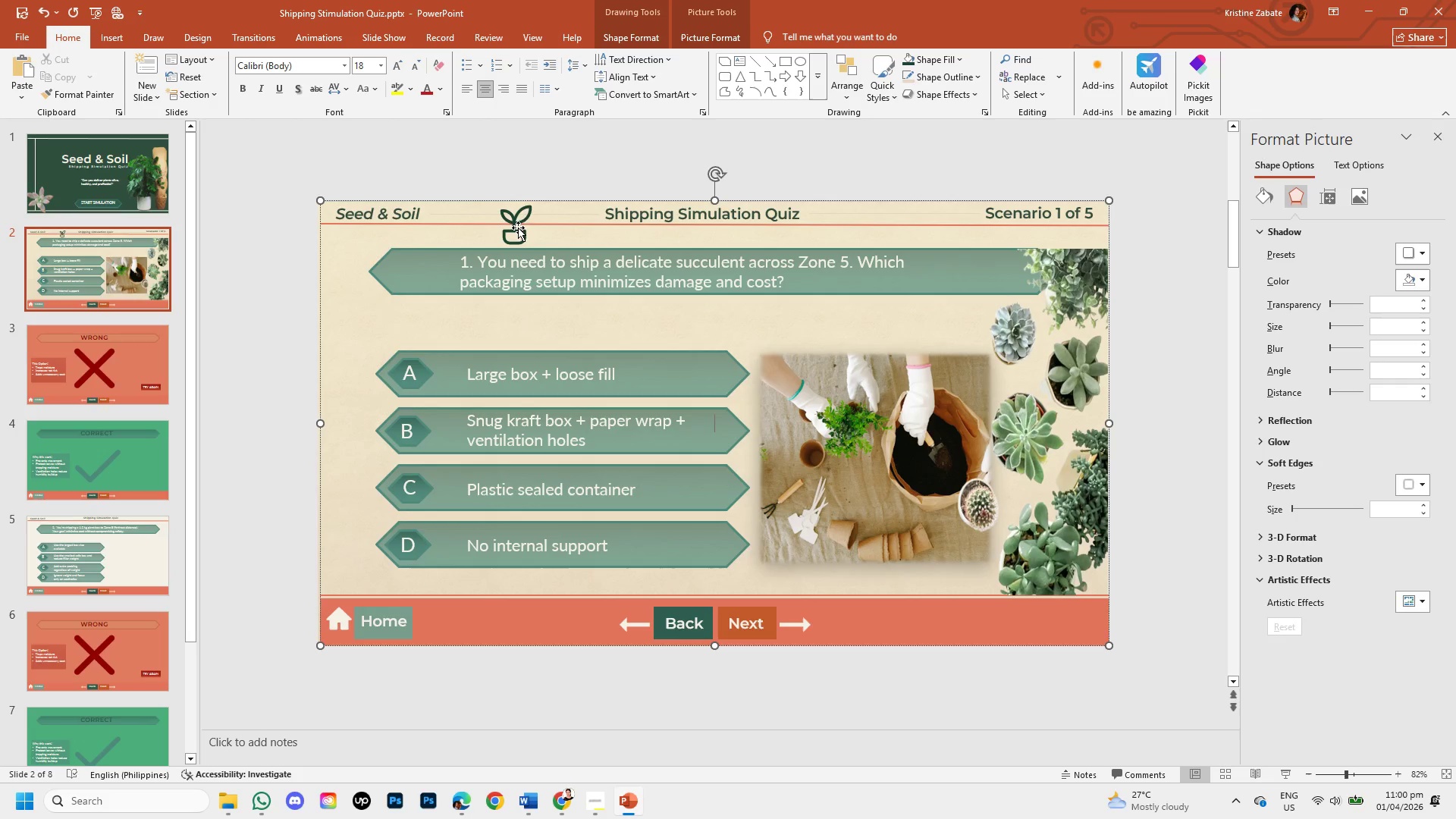 
triple_click([518, 228])
 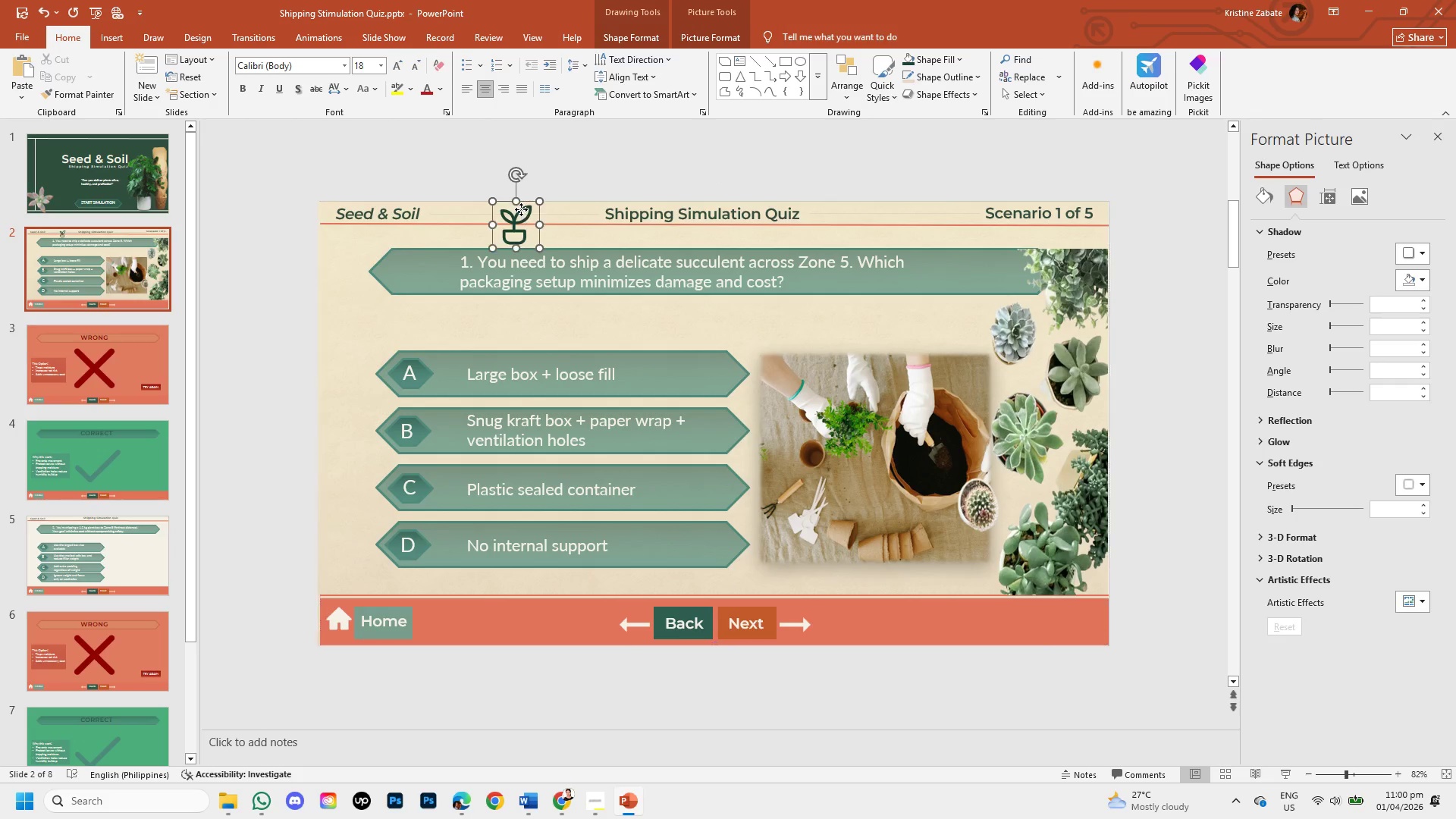 
triple_click([521, 209])
 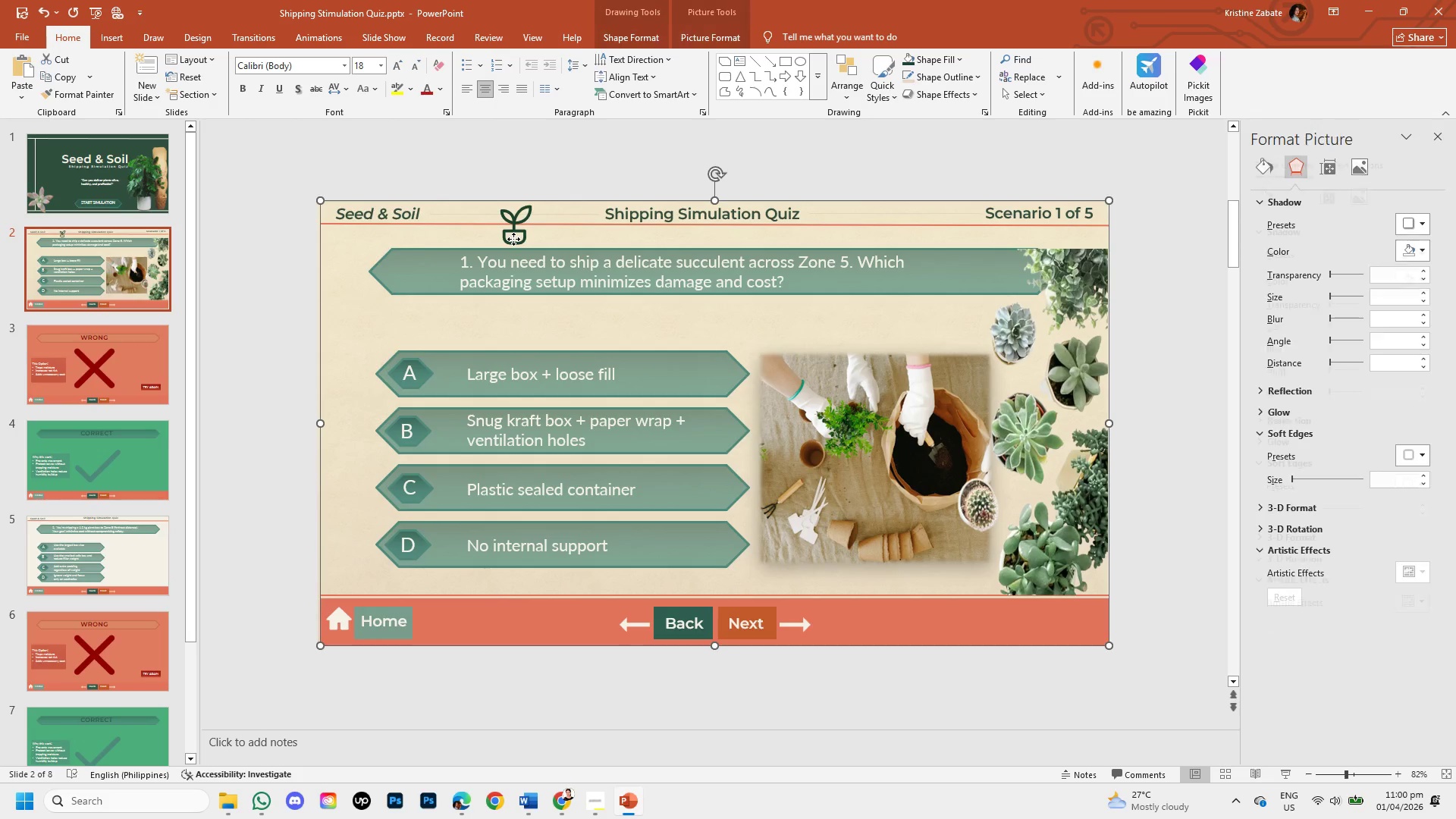 
left_click([513, 239])
 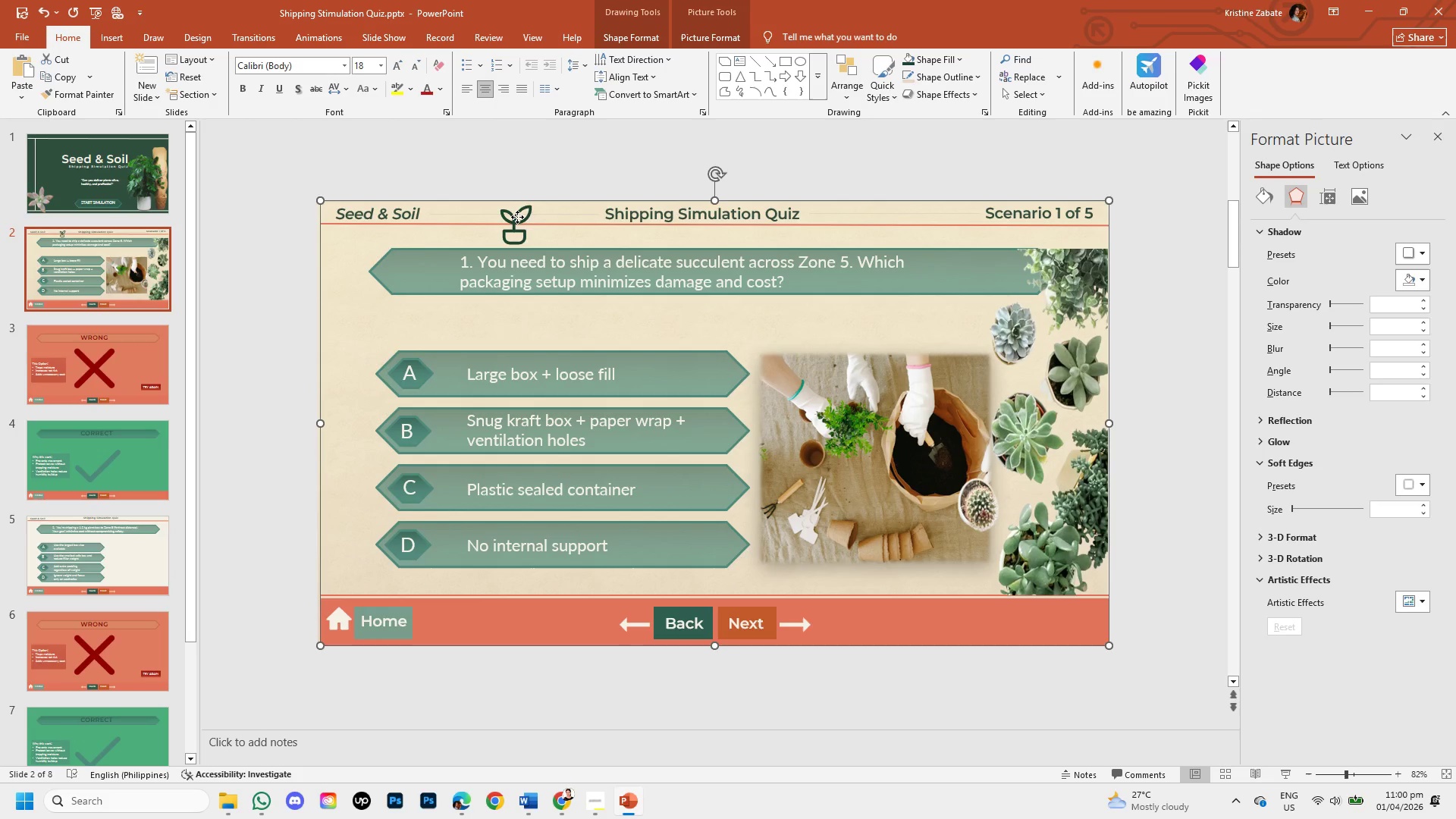 
left_click([517, 217])
 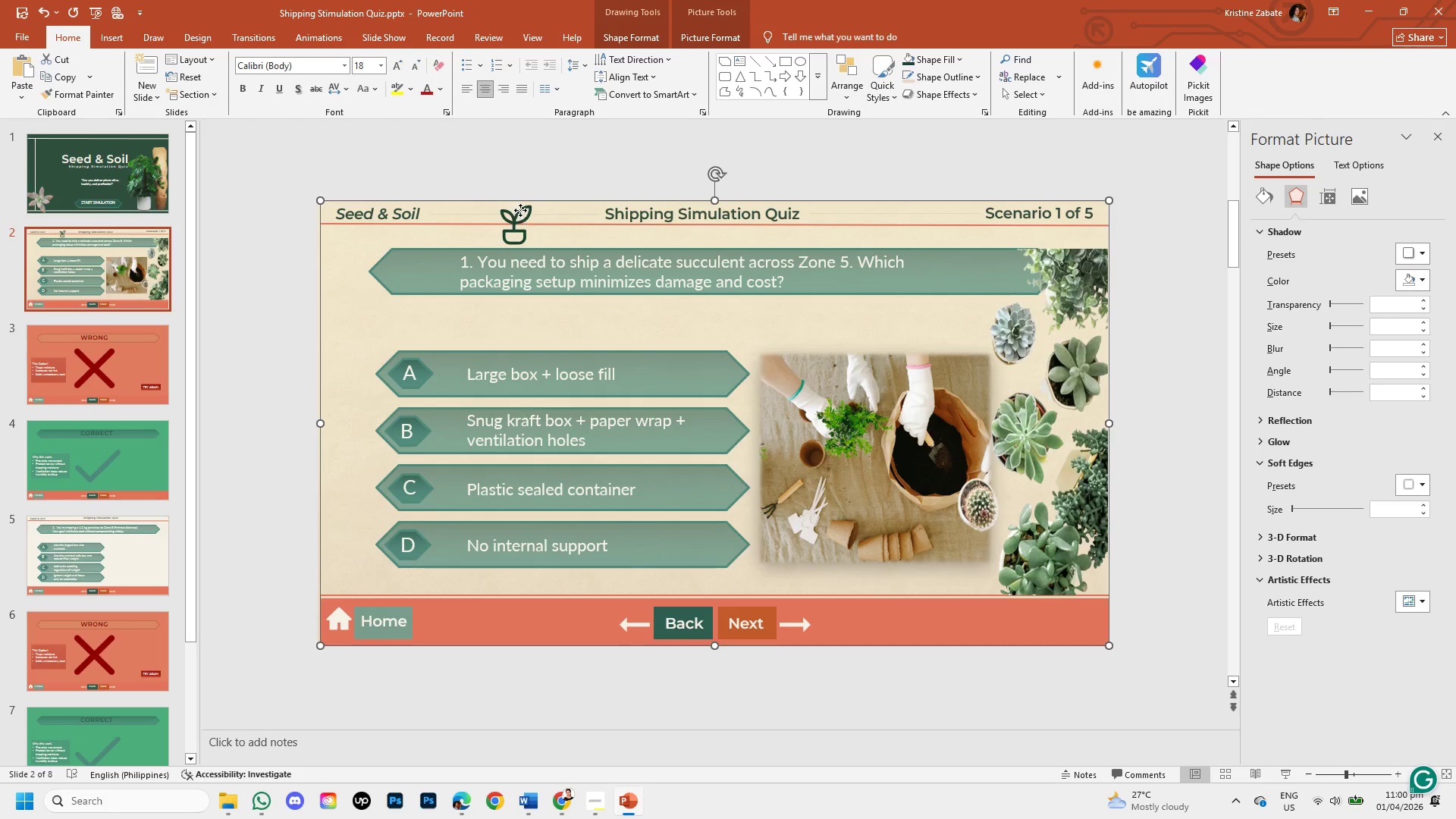 
left_click([520, 210])
 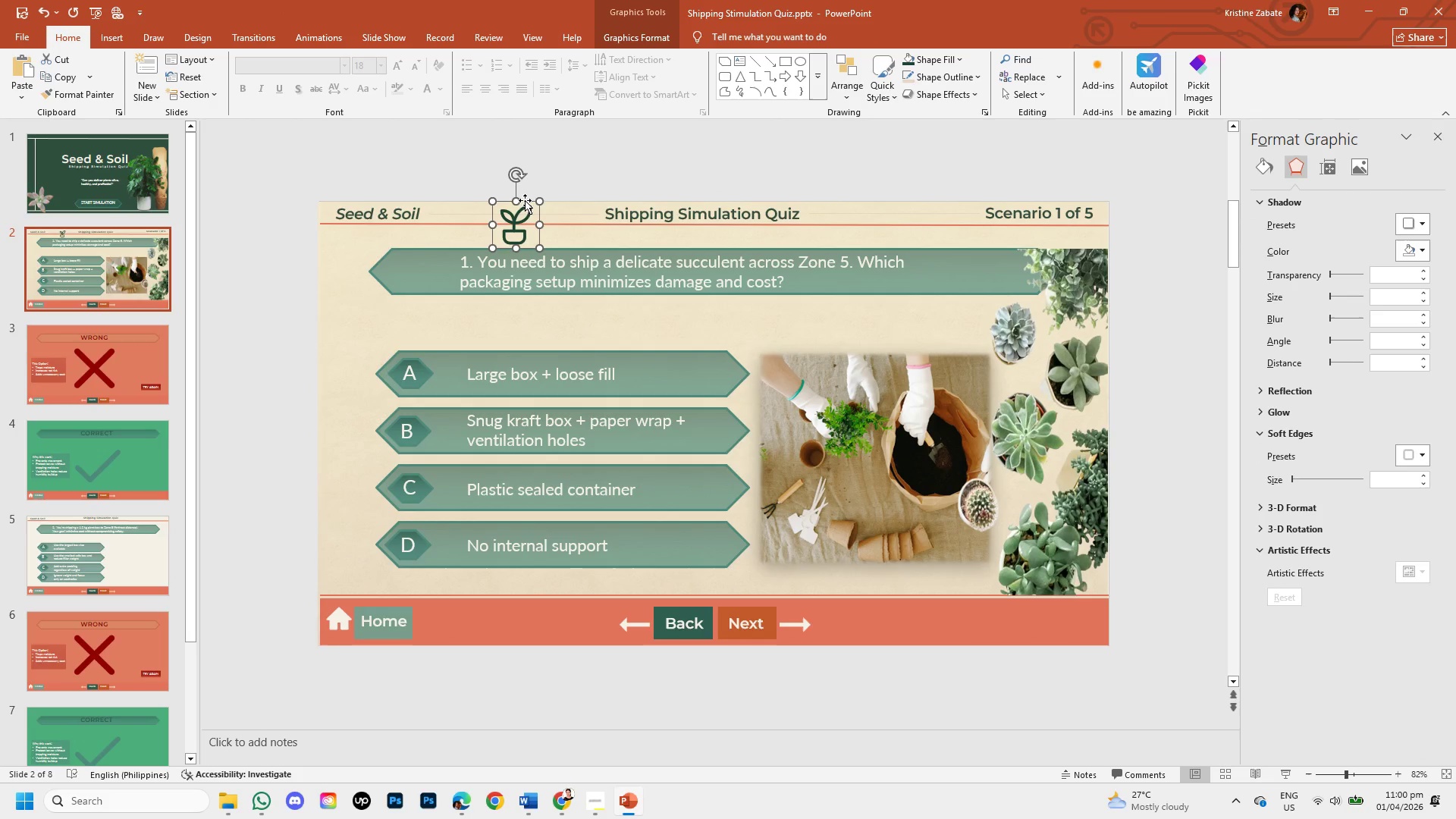 
left_click_drag(start_coordinate=[524, 199], to_coordinate=[307, 185])
 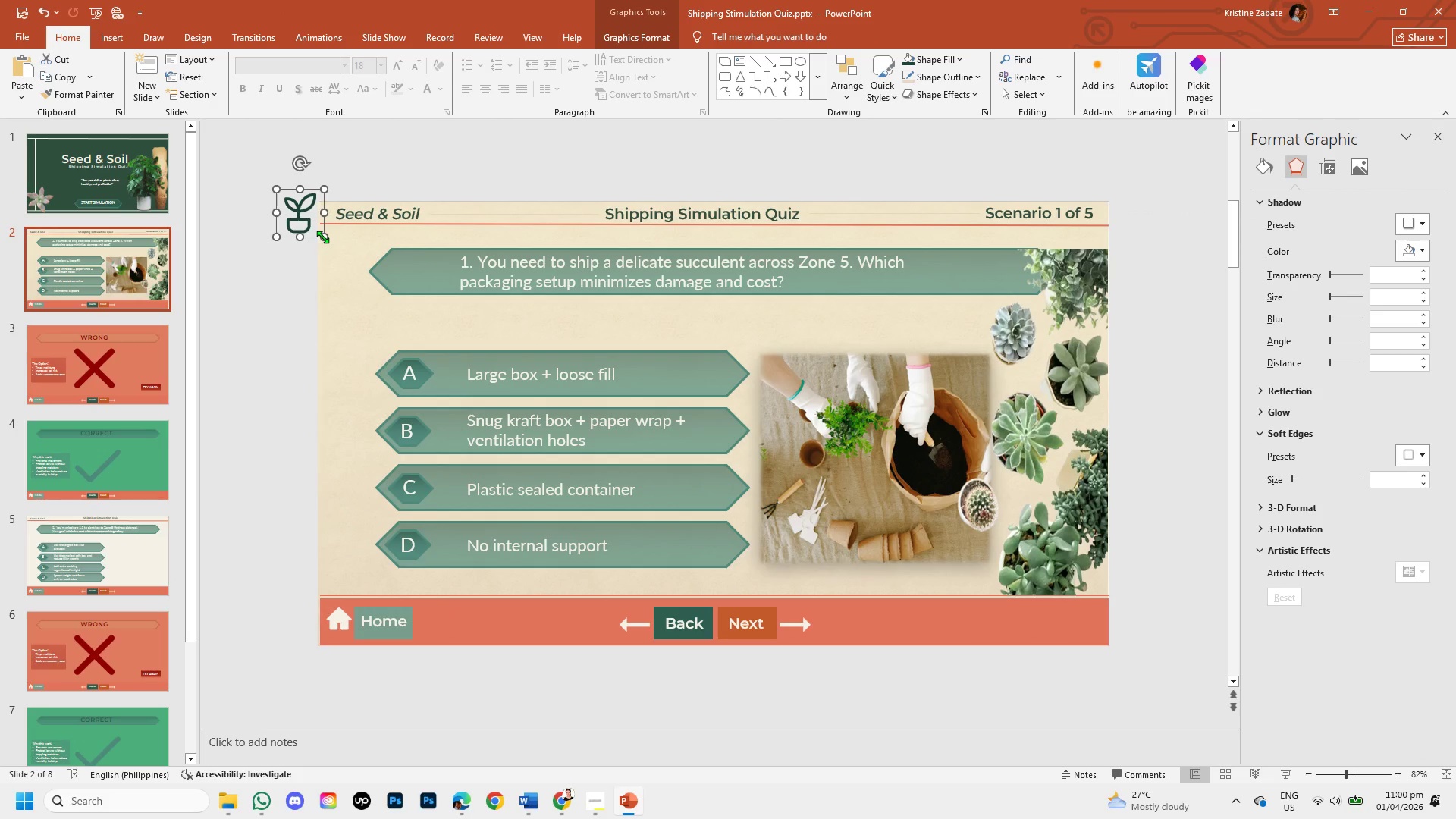 
left_click_drag(start_coordinate=[322, 237], to_coordinate=[290, 224])
 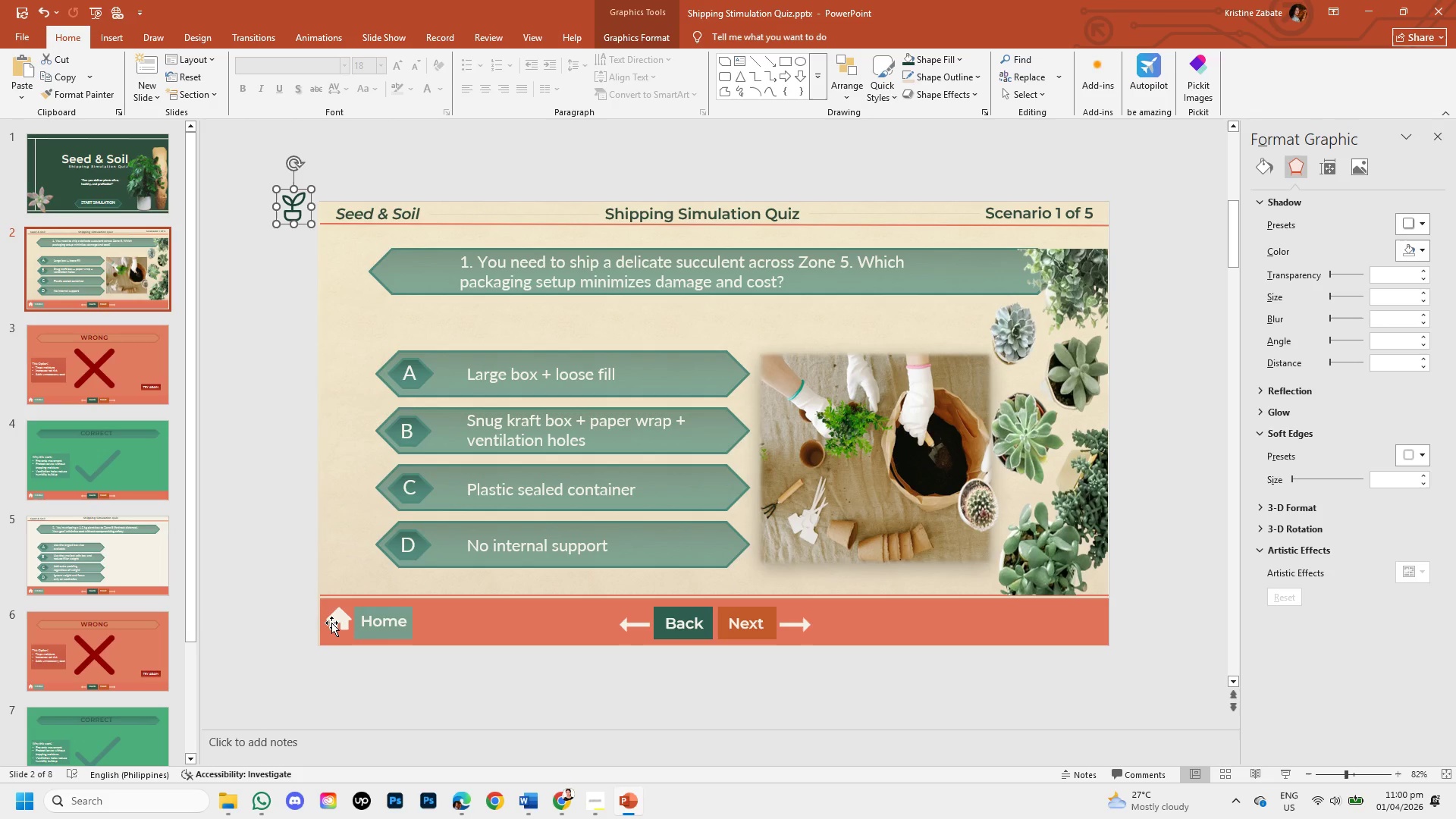 
left_click([333, 623])
 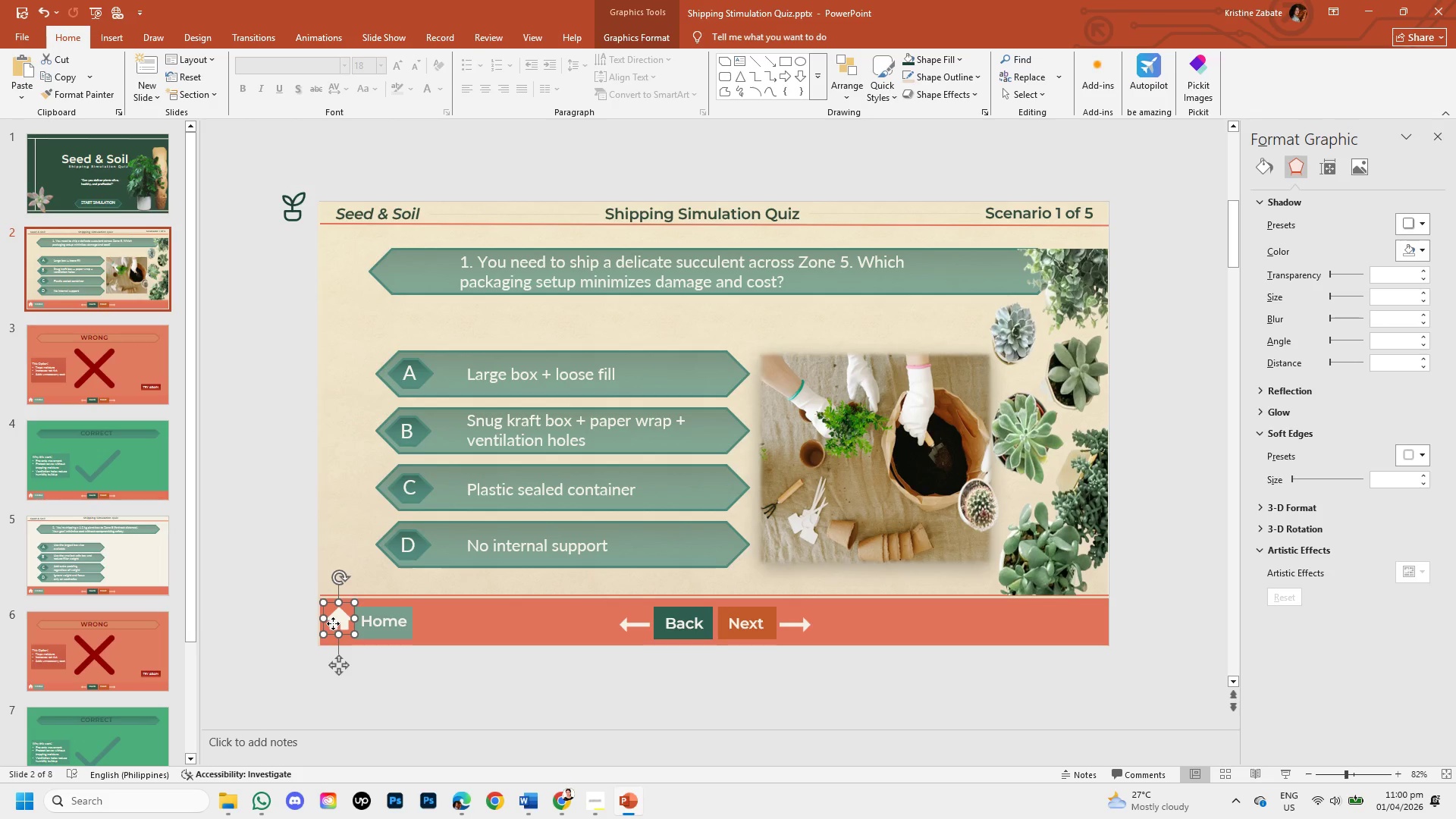 
double_click([333, 623])
 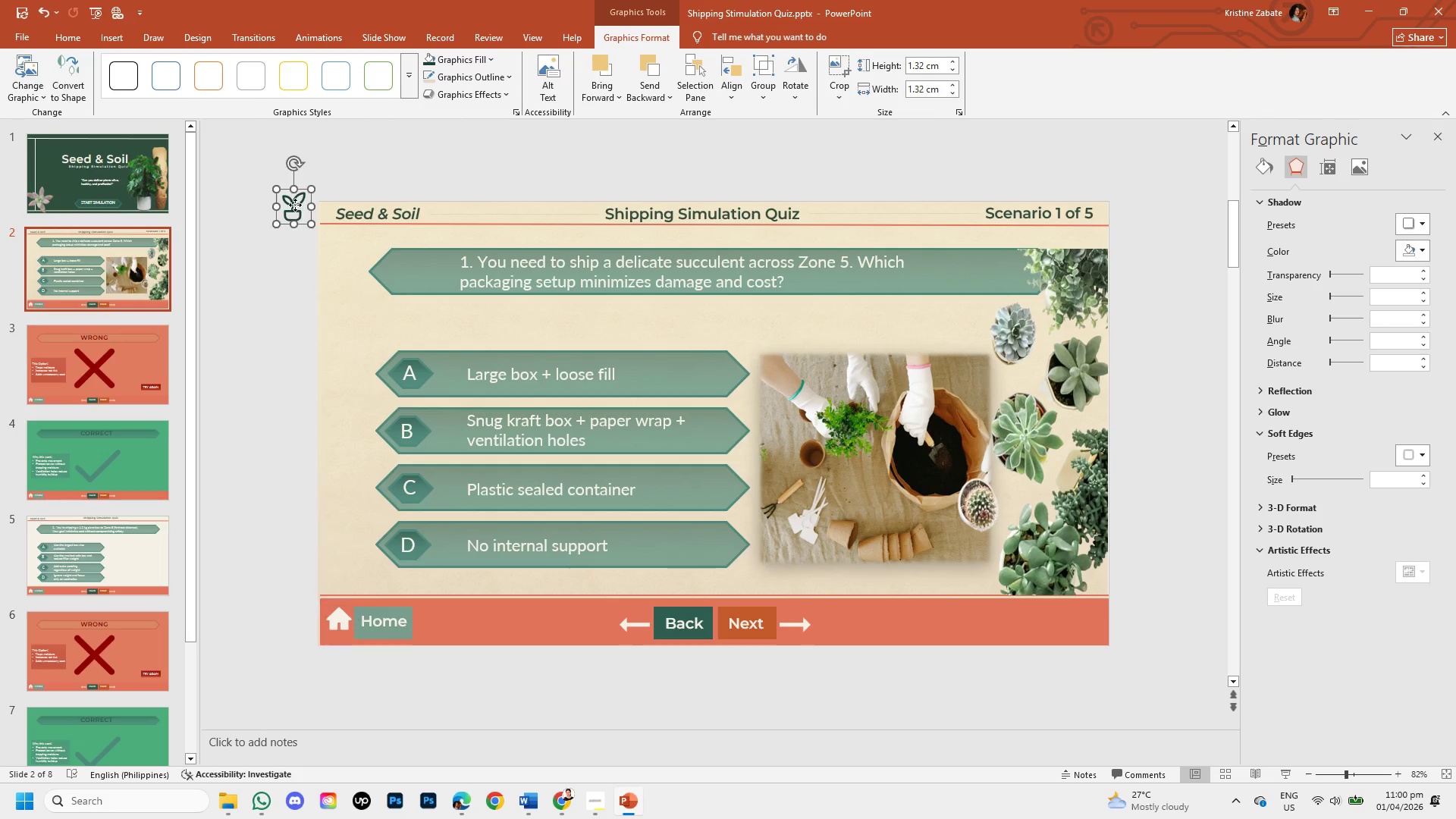 
double_click([295, 205])
 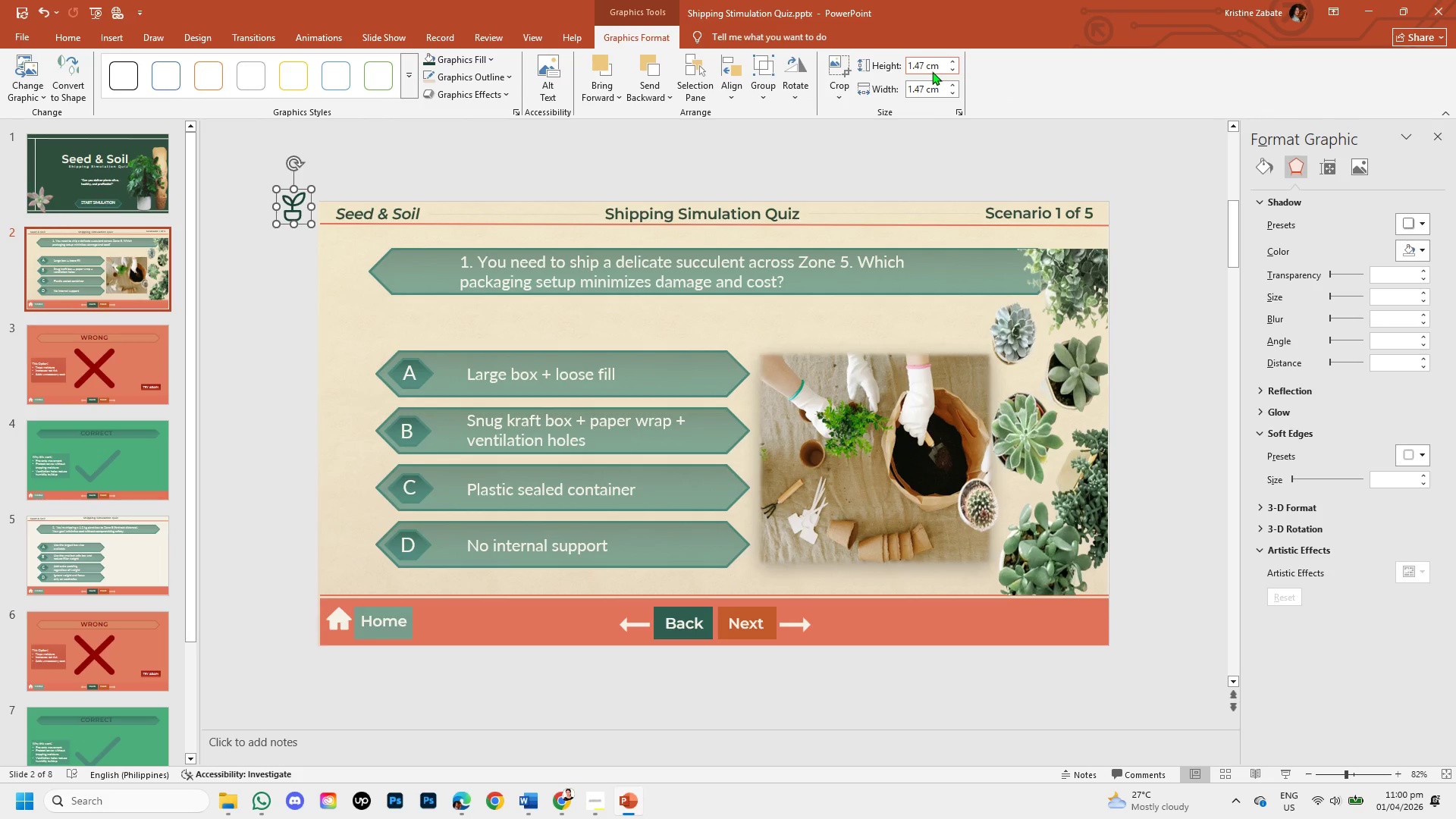 
left_click([924, 67])
 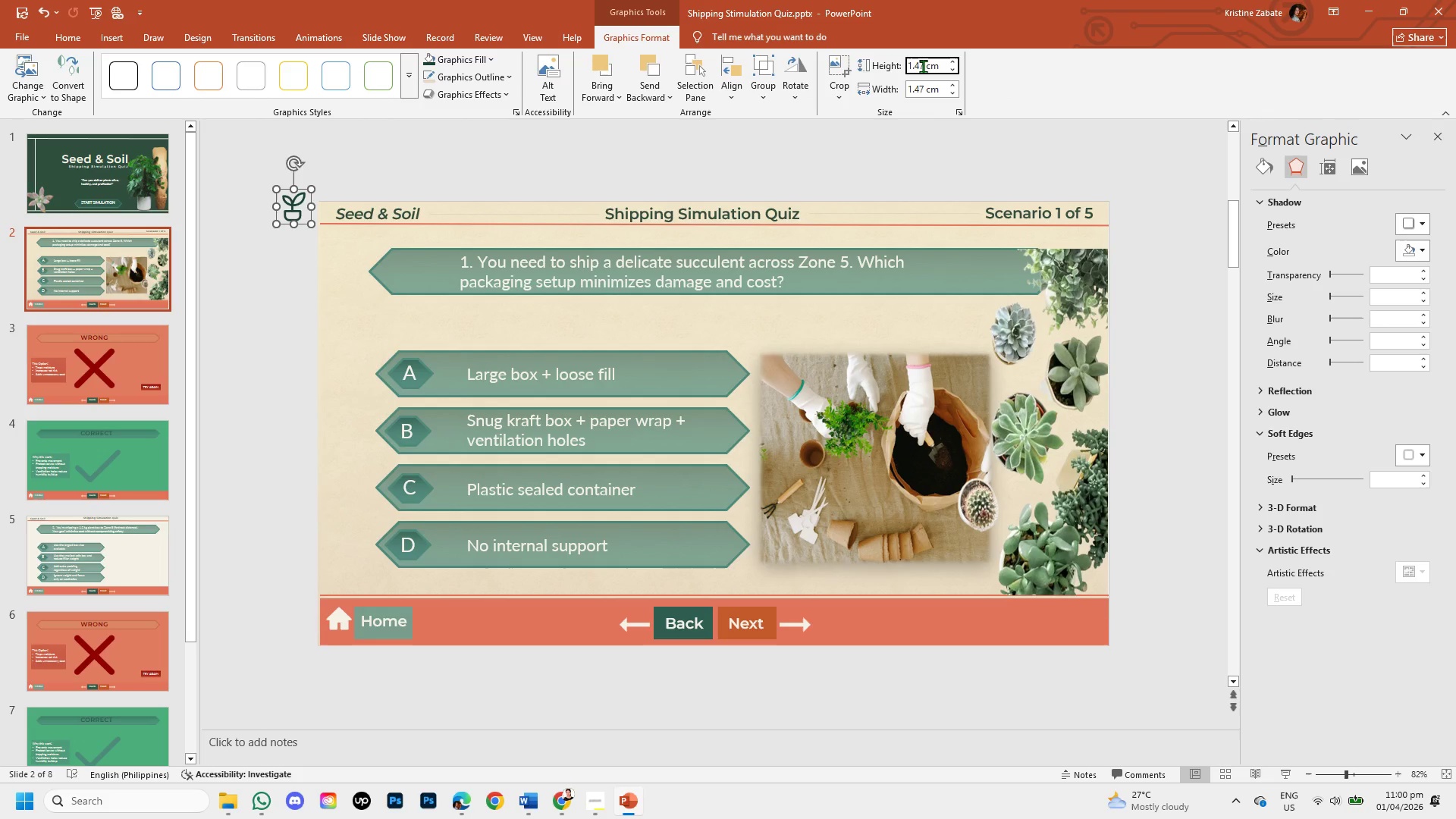 
key(Backspace)
 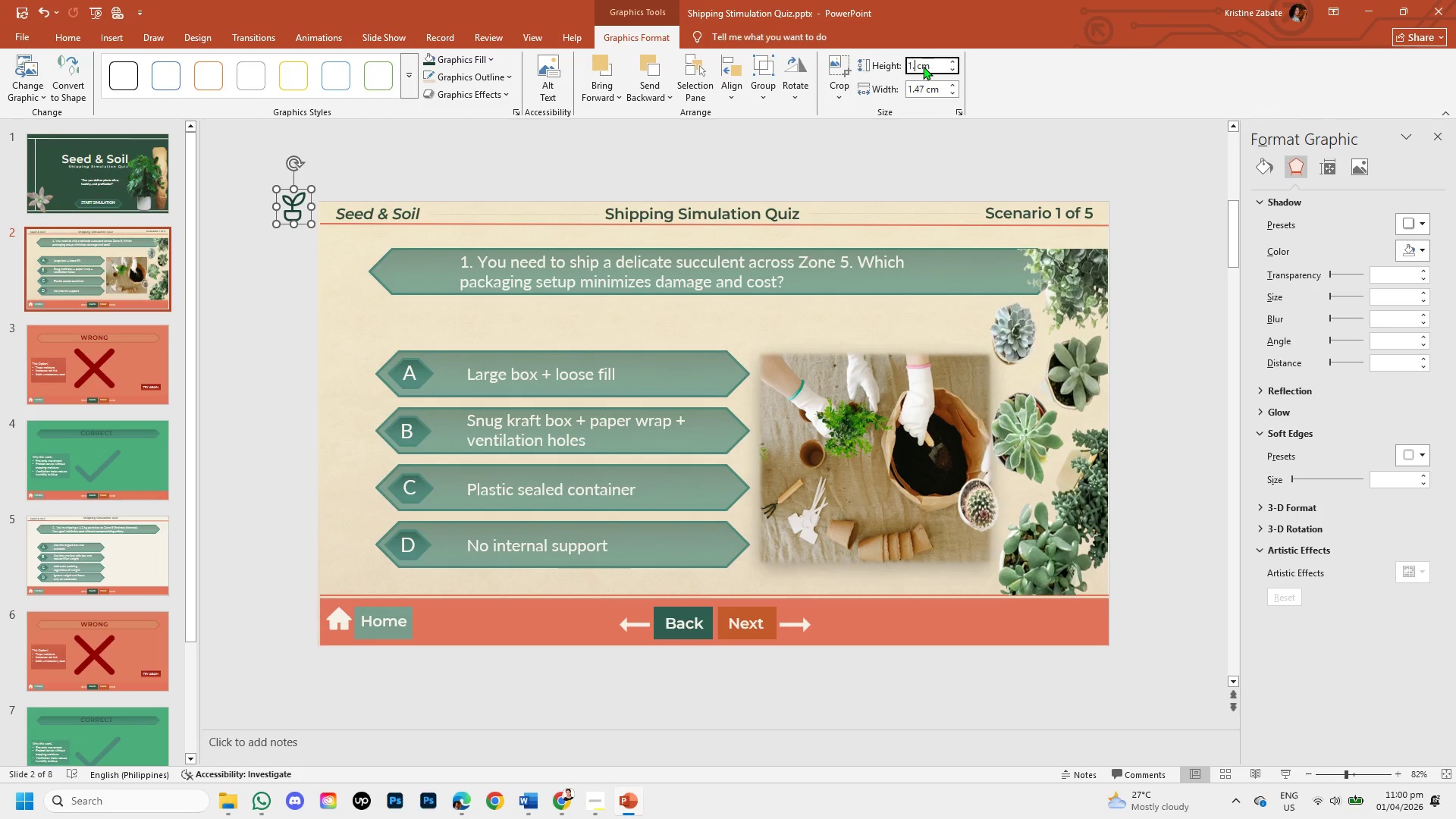 
key(Backspace)
 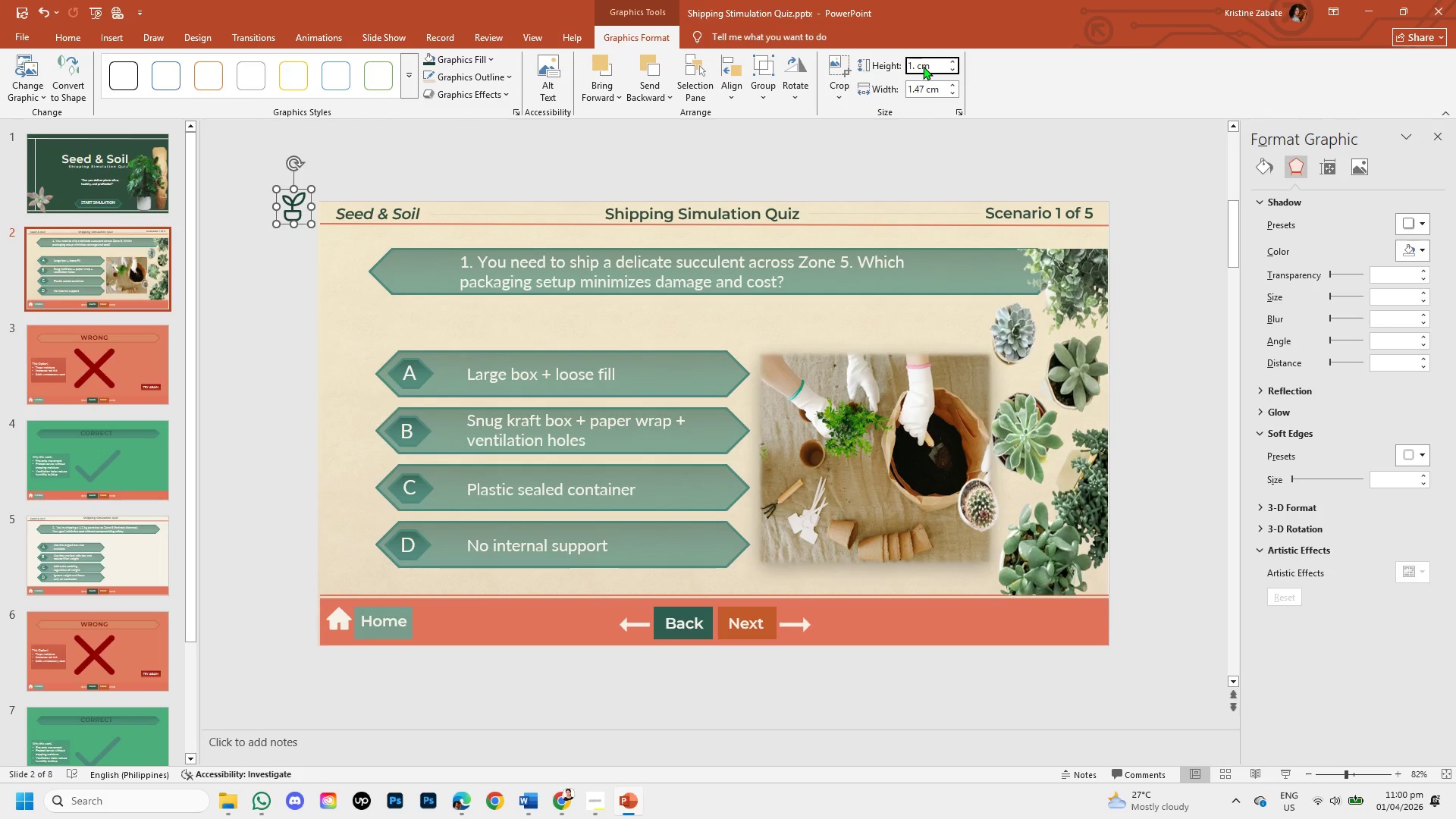 
key(Numpad3)
 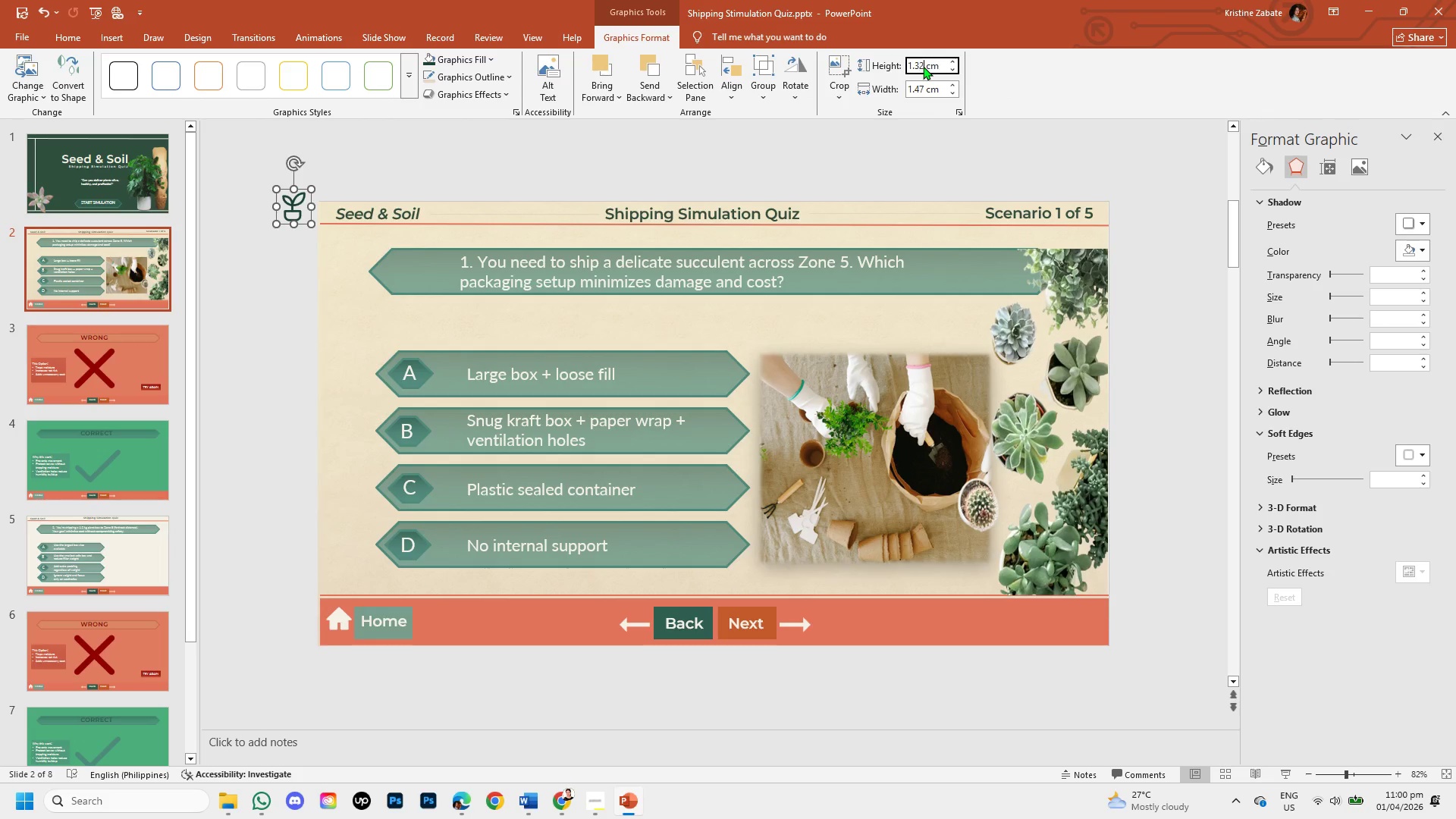 
key(Numpad2)
 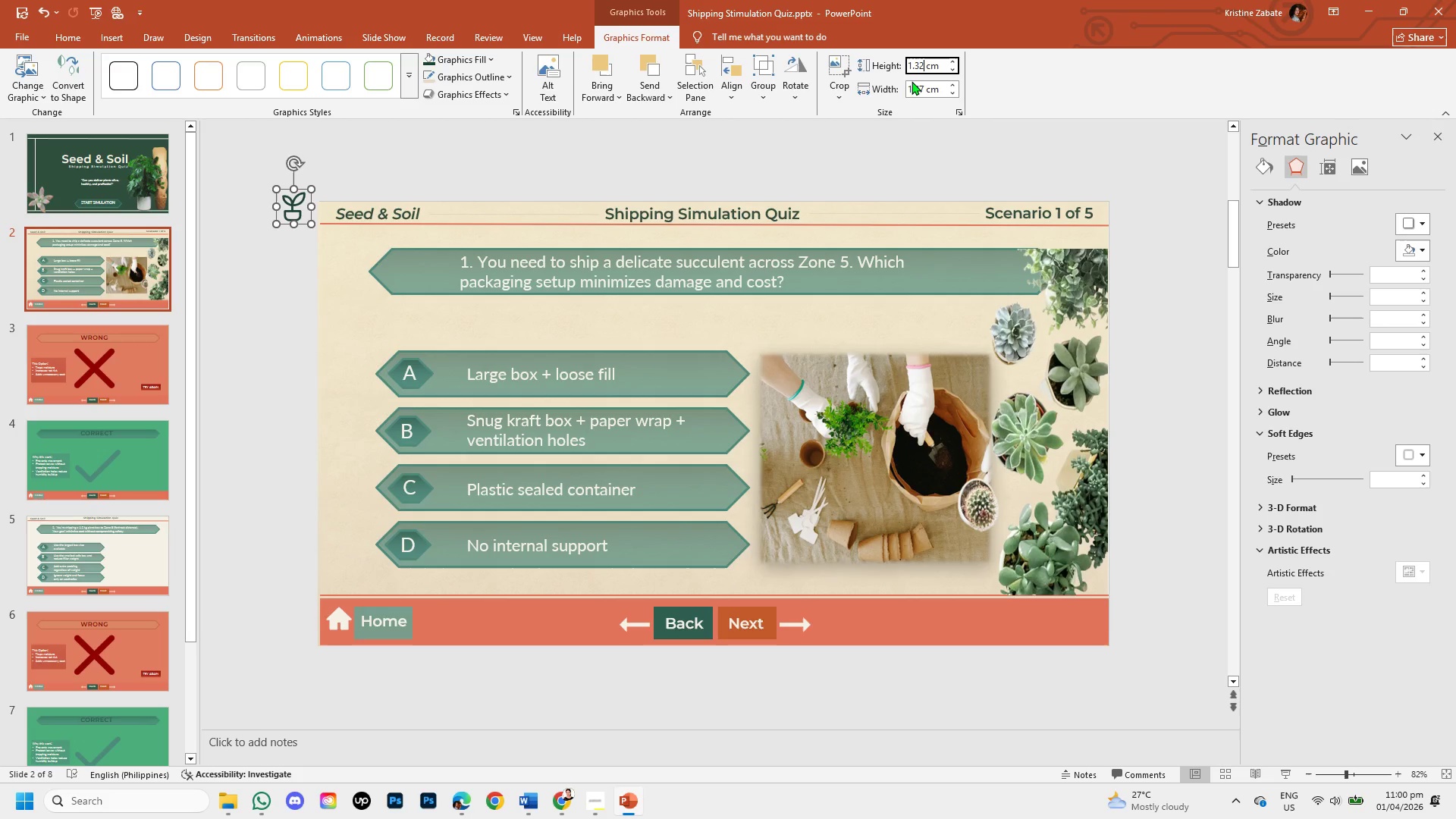 
left_click([924, 89])
 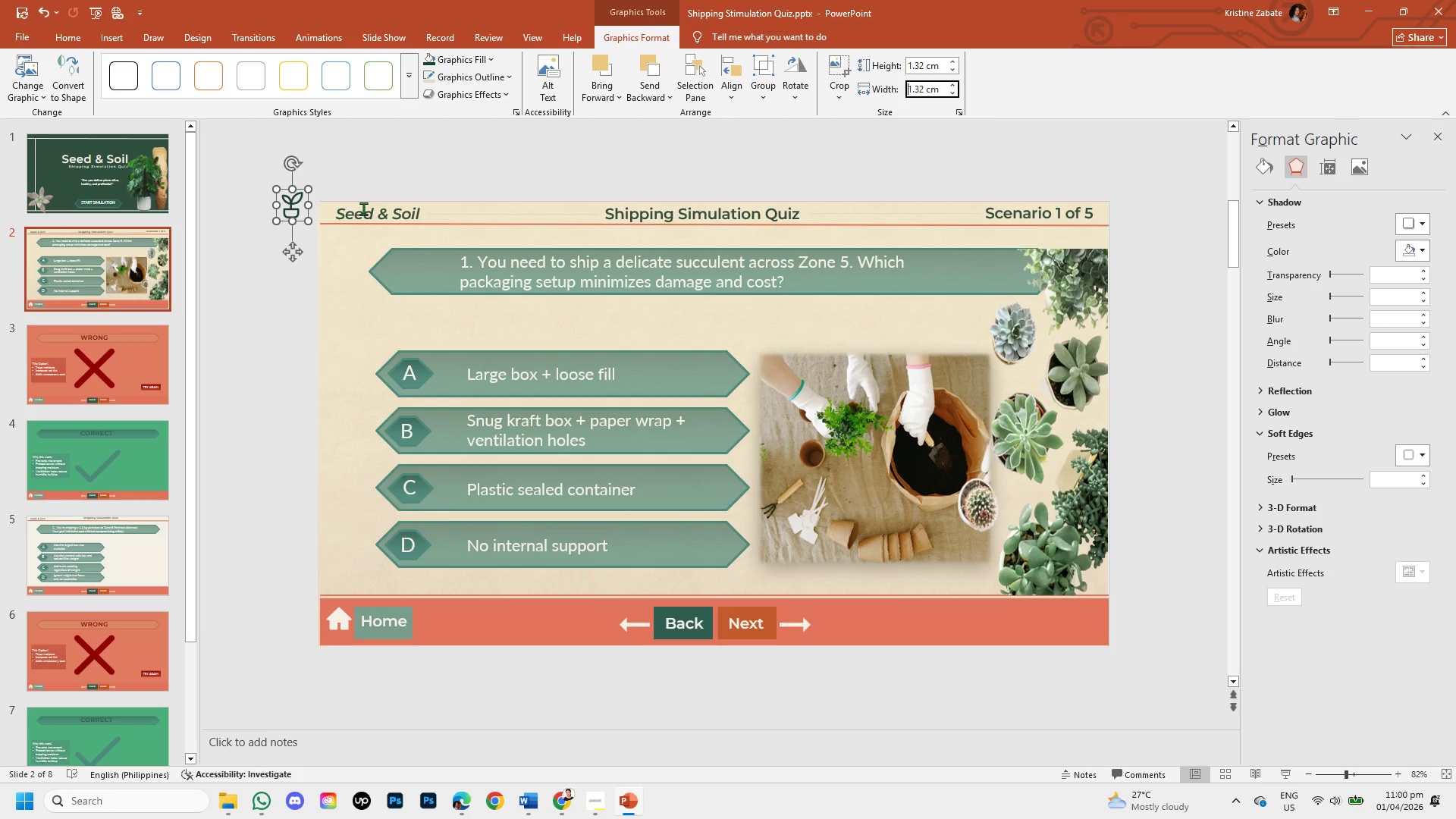 
left_click([375, 215])
 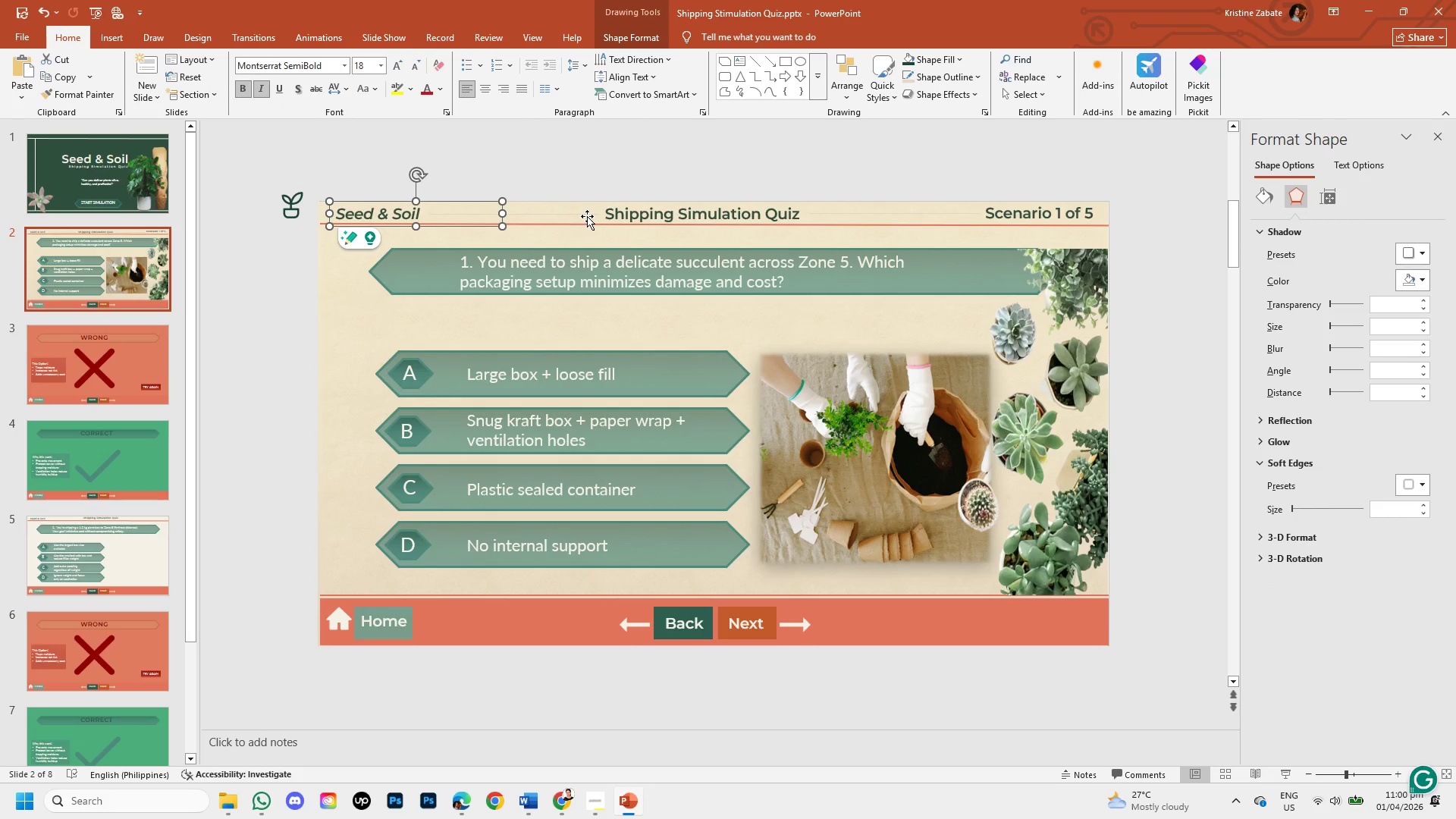 
left_click([589, 213])
 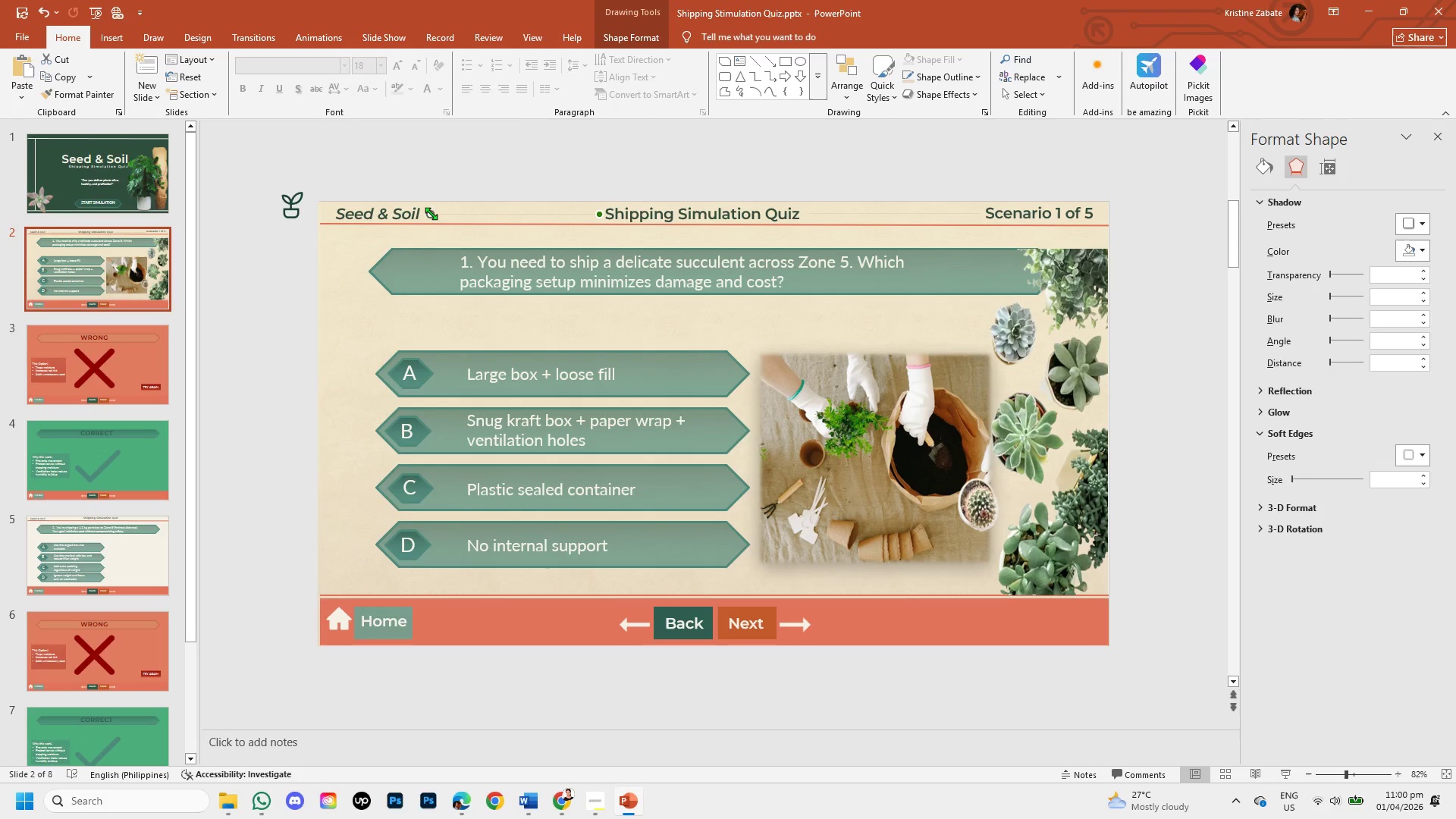 
left_click_drag(start_coordinate=[429, 215], to_coordinate=[455, 215])
 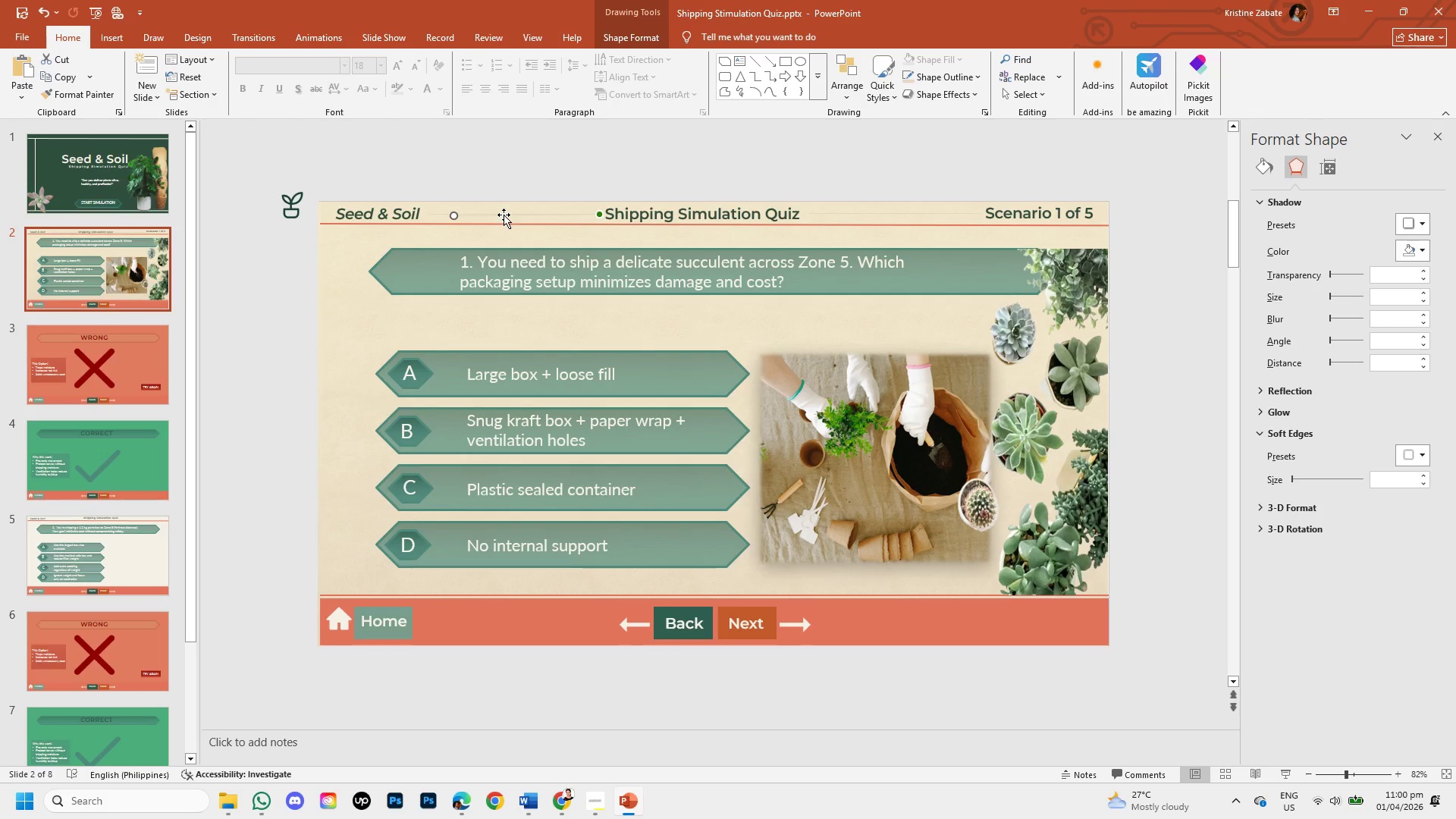 
left_click_drag(start_coordinate=[504, 215], to_coordinate=[497, 213])
 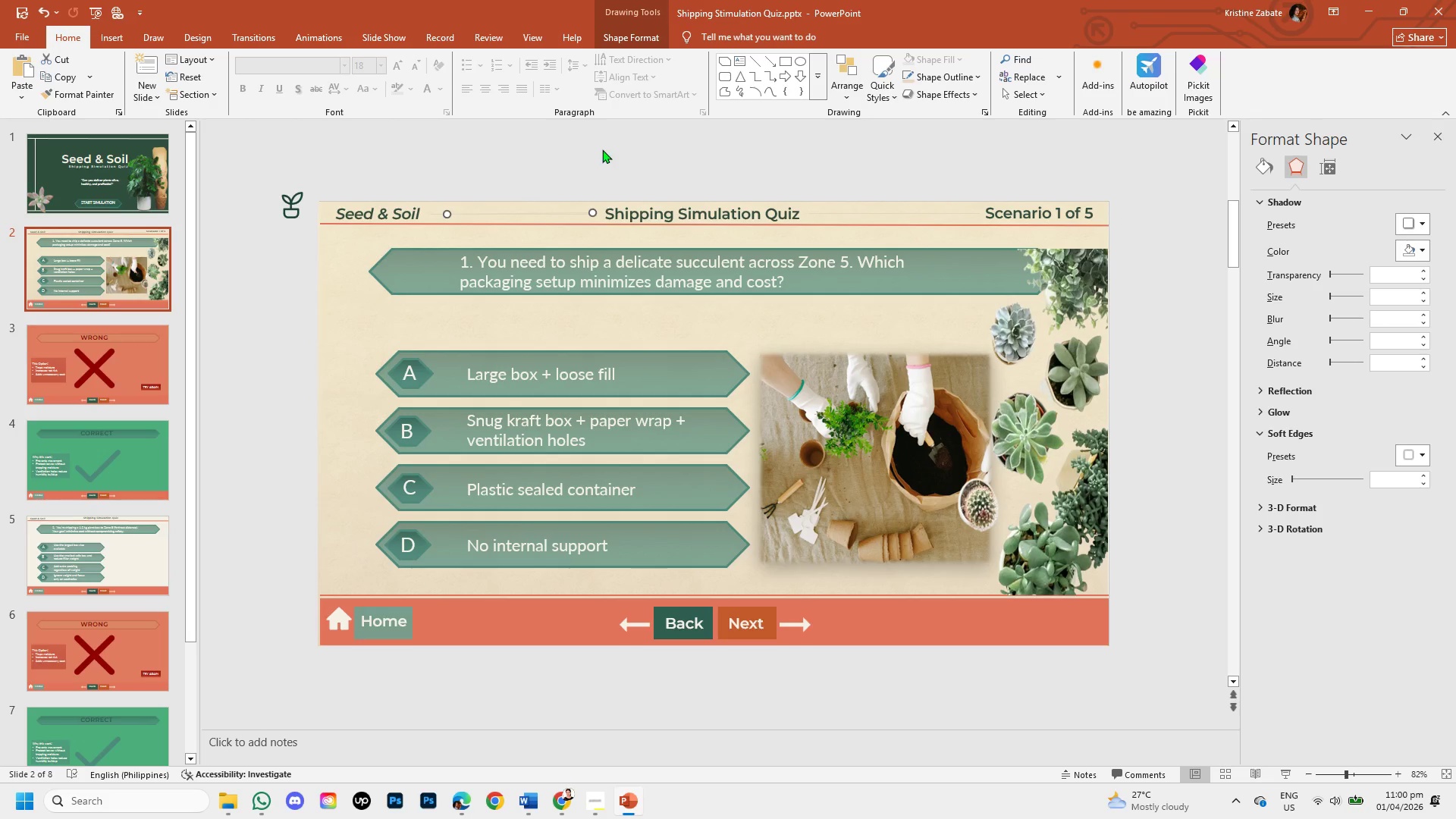 
left_click([602, 149])
 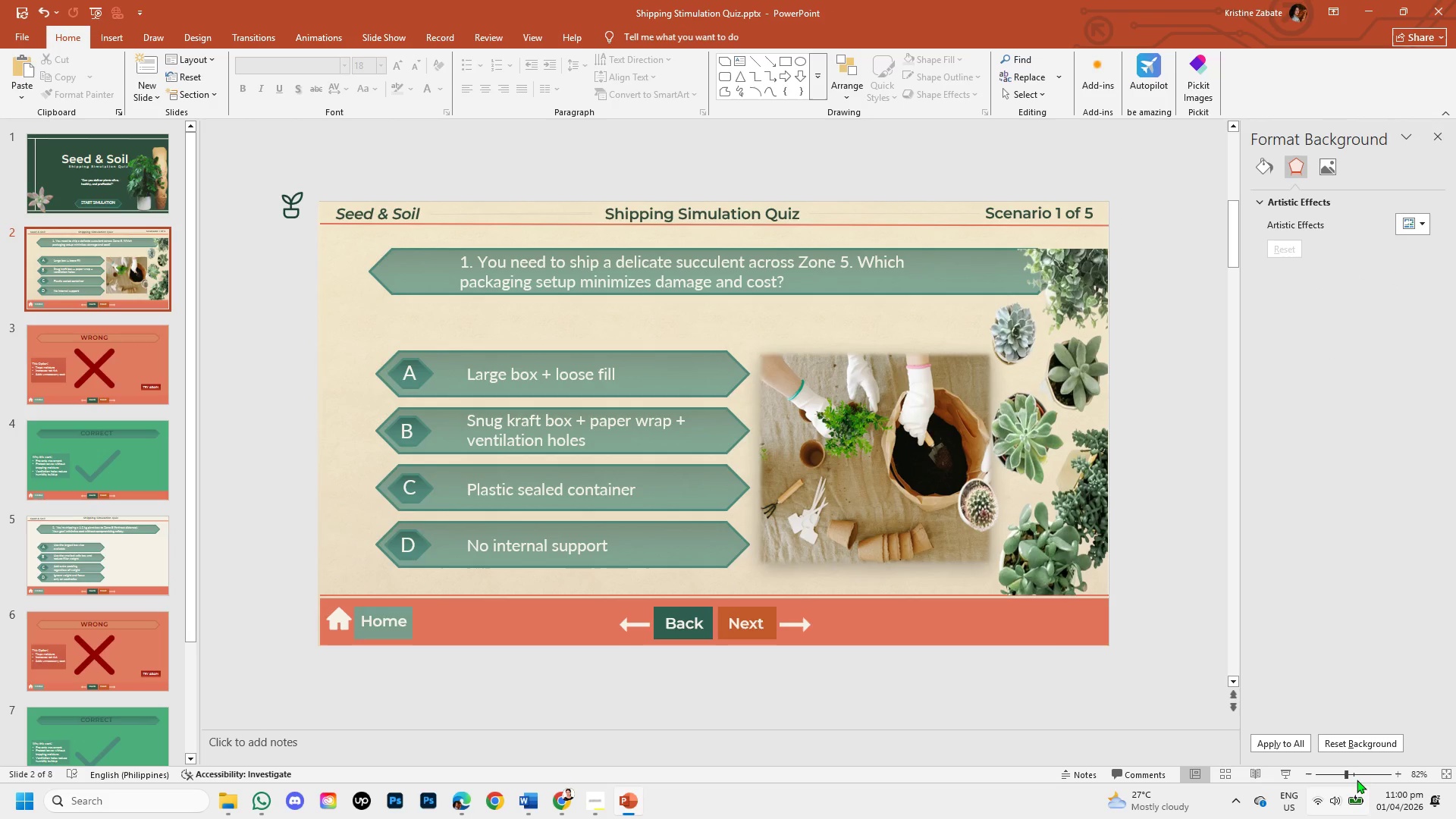 
left_click([1357, 771])
 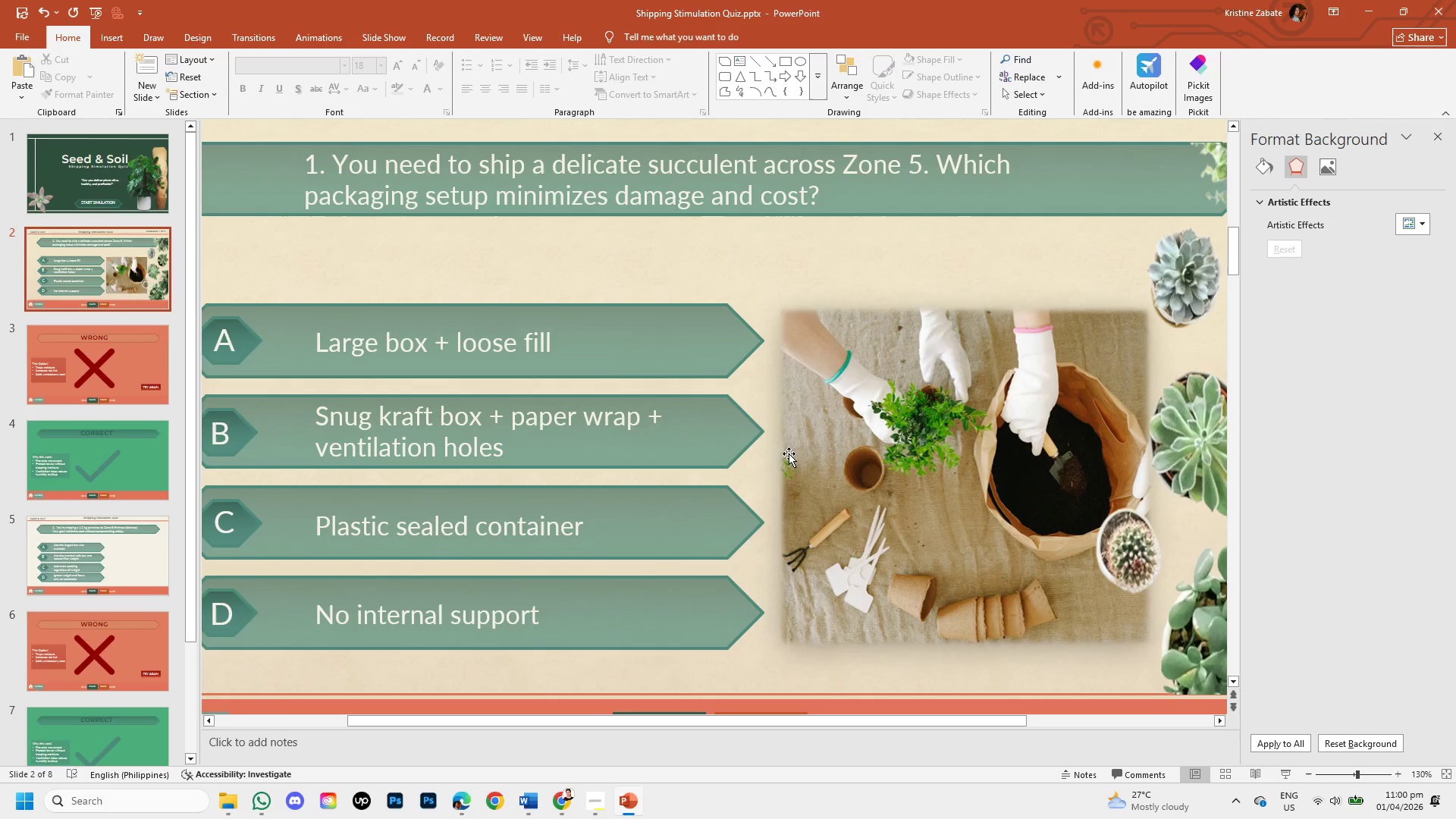 
scroll: coordinate [790, 428], scroll_direction: up, amount: 6.0
 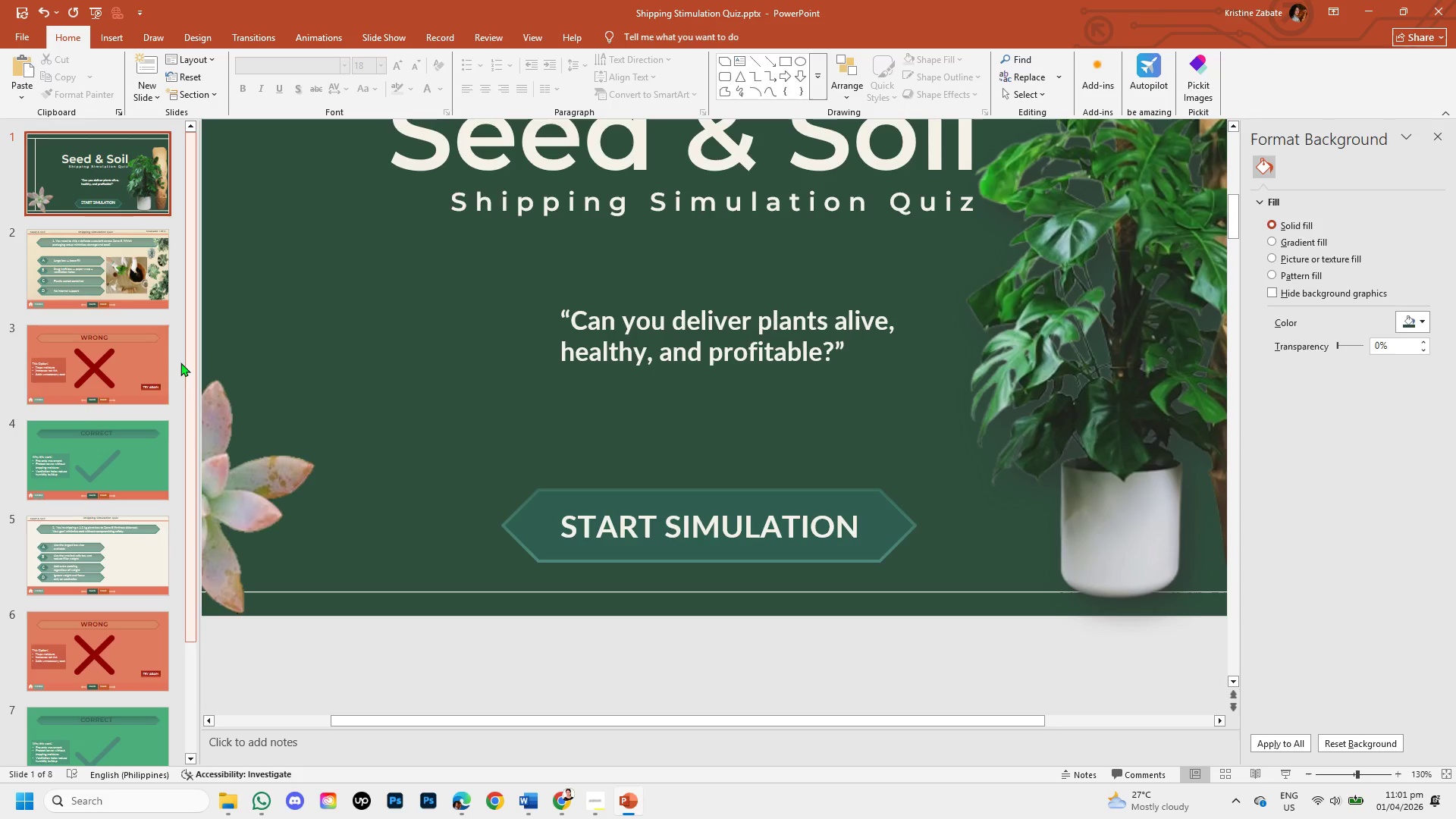 
left_click([101, 285])
 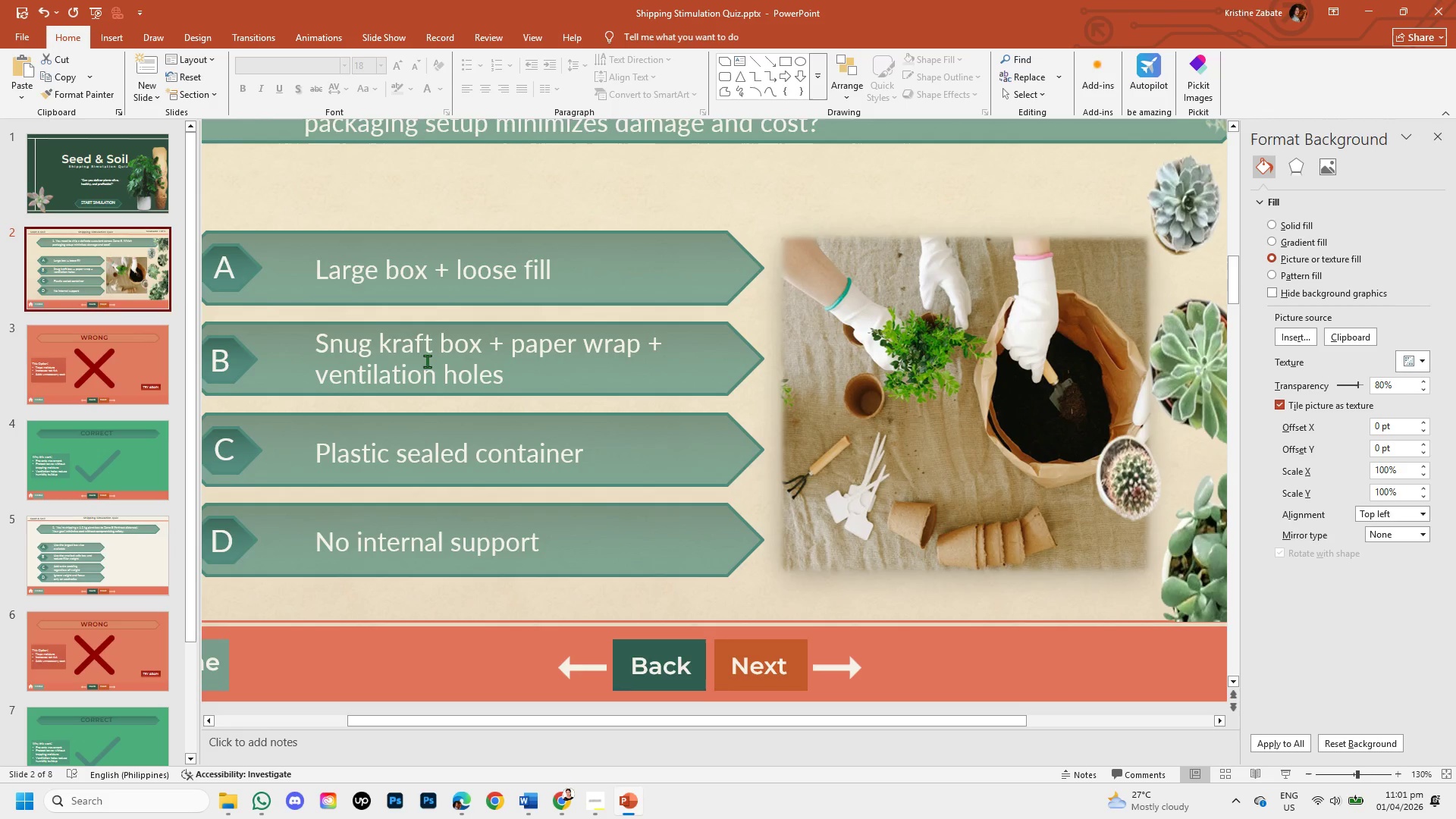 
scroll: coordinate [426, 356], scroll_direction: up, amount: 9.0
 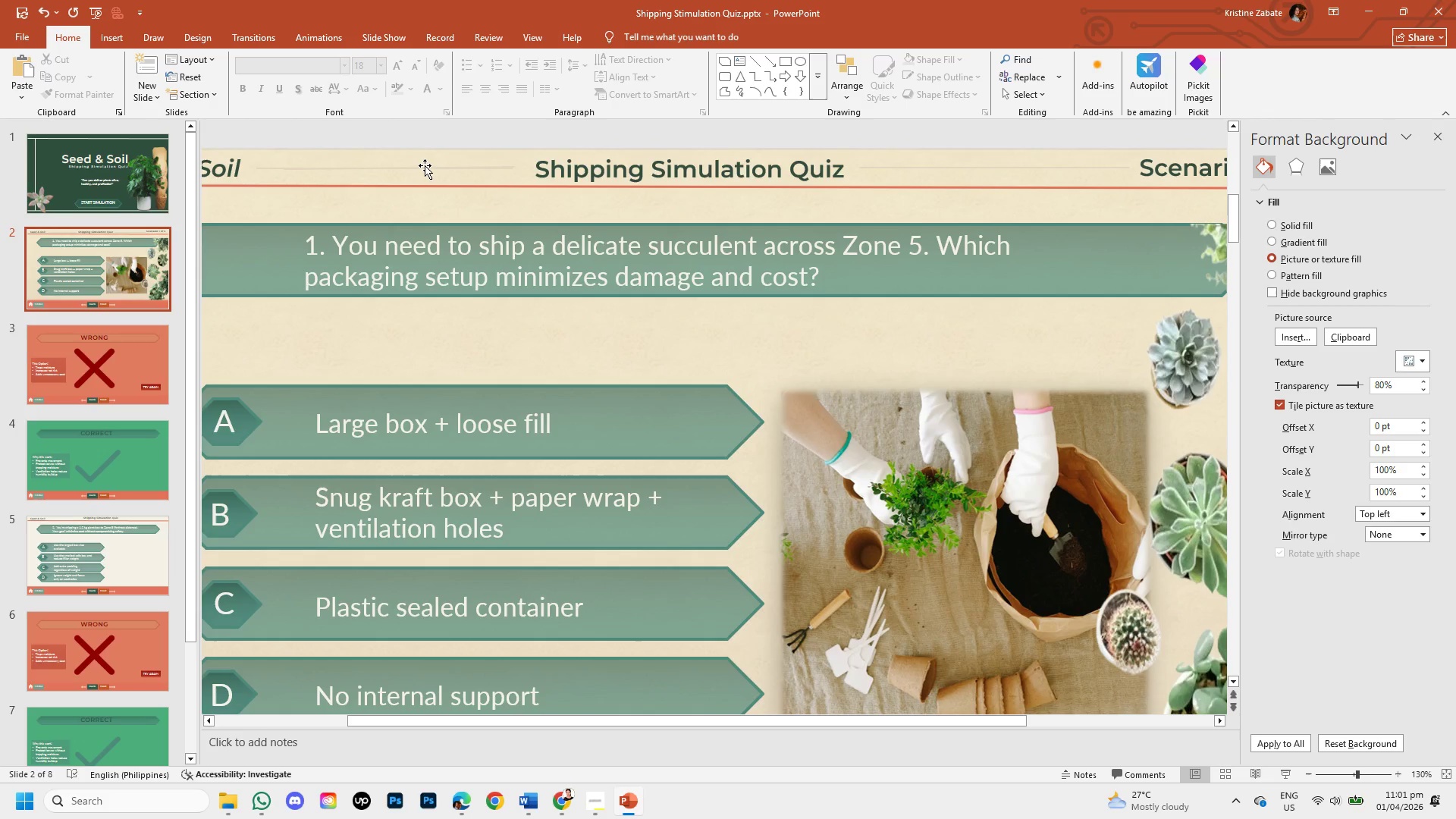 
left_click([425, 165])
 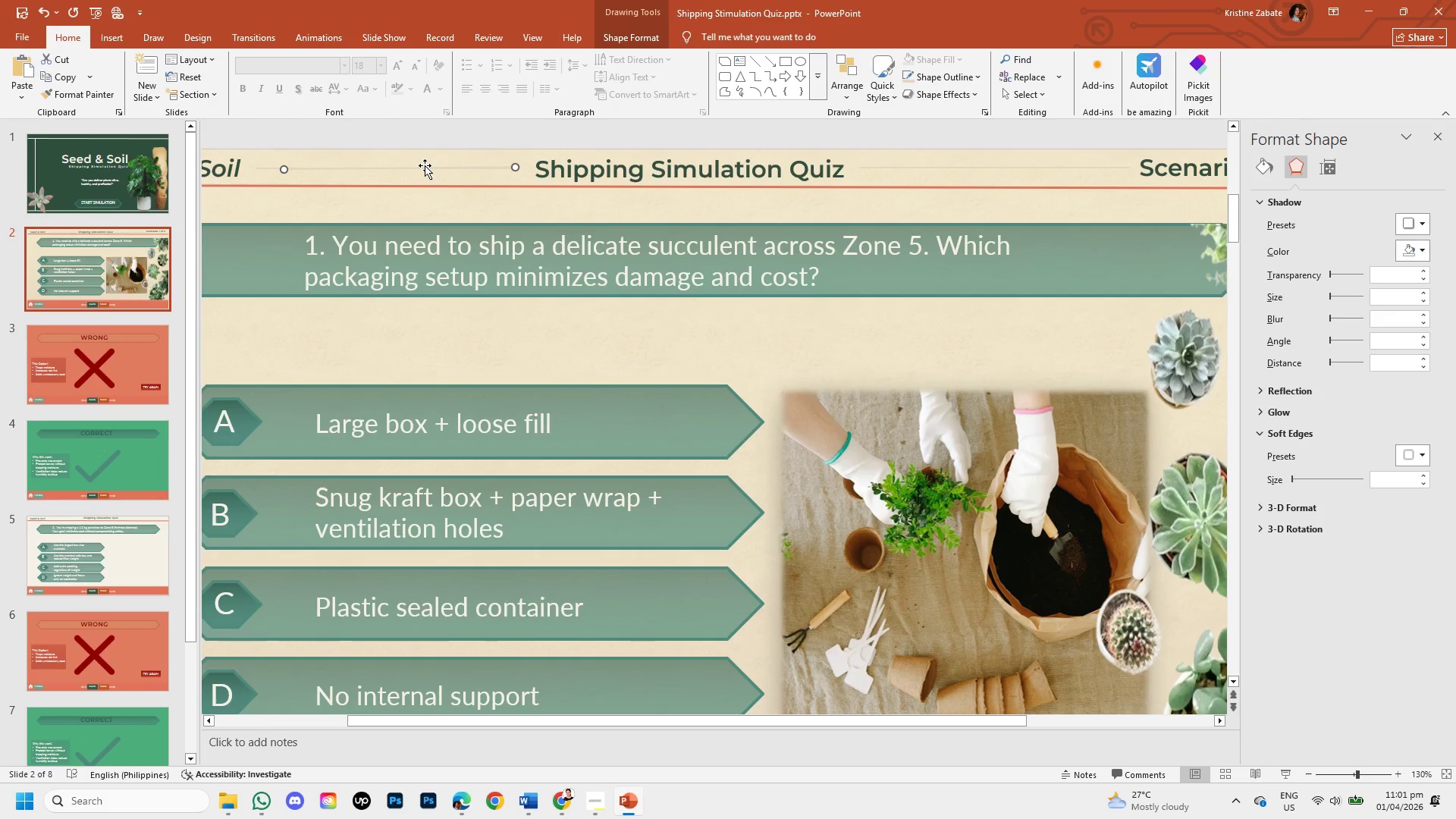 
key(Backspace)
 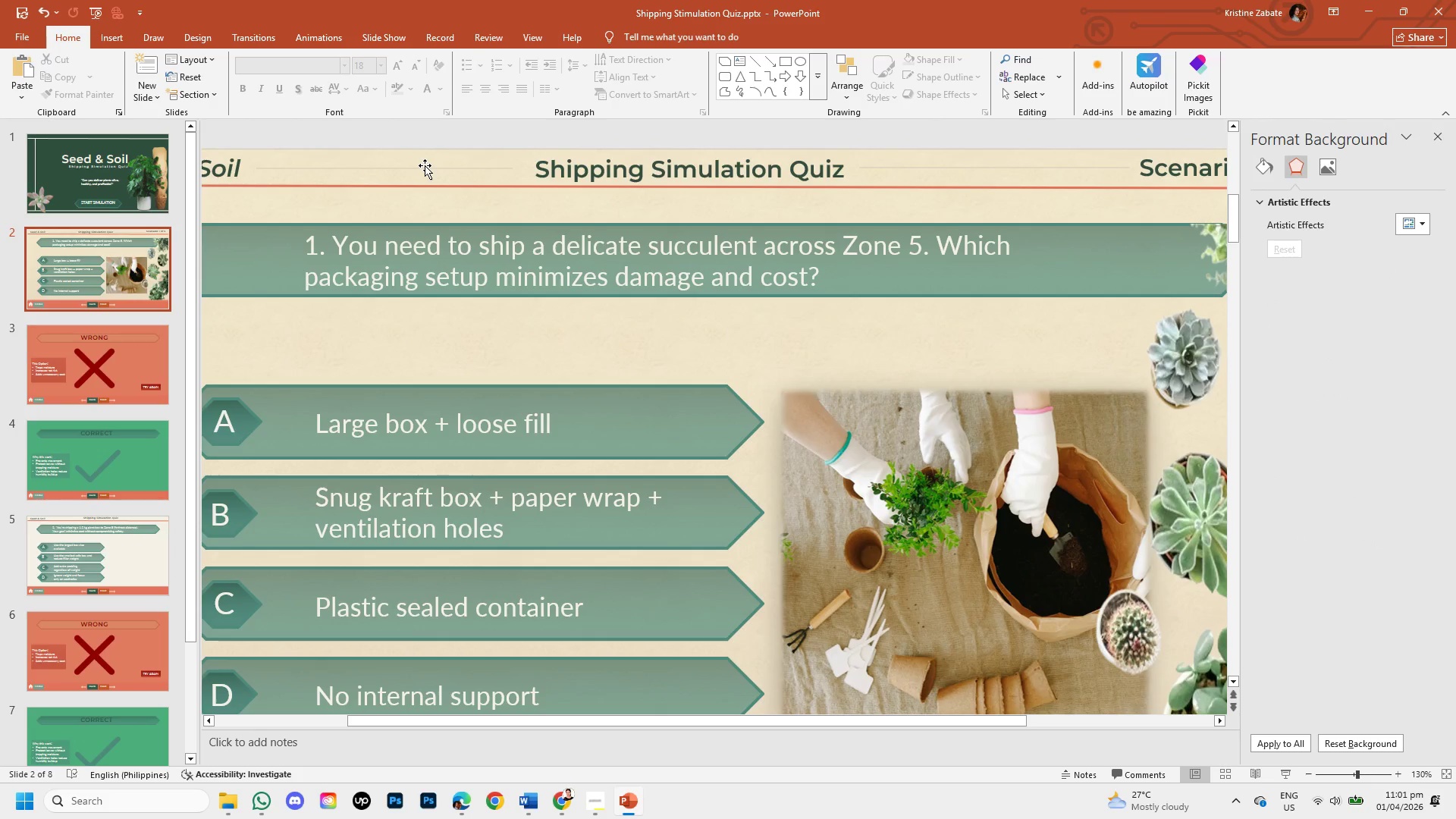 
left_click([425, 165])
 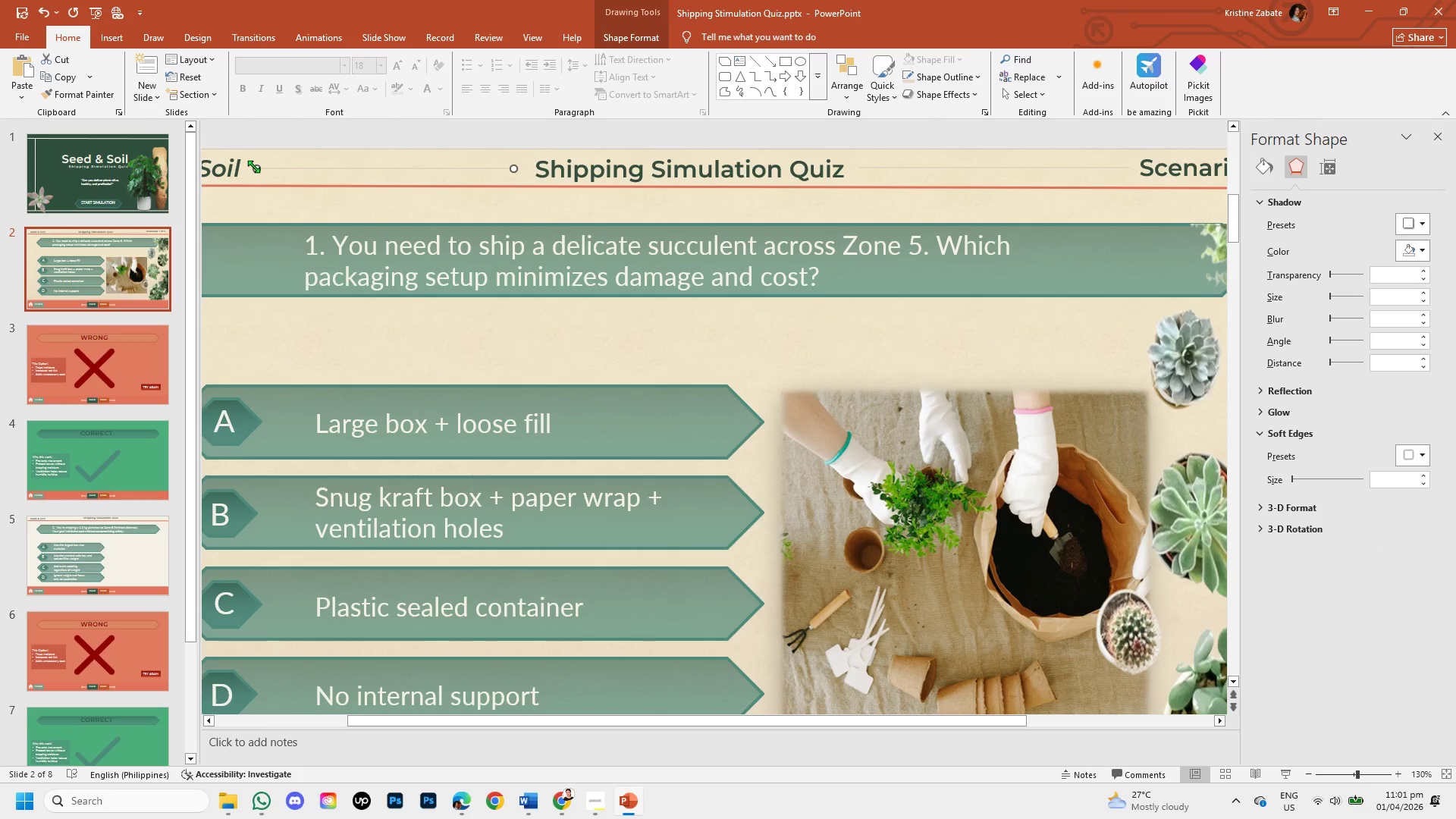 
left_click_drag(start_coordinate=[253, 166], to_coordinate=[266, 166])
 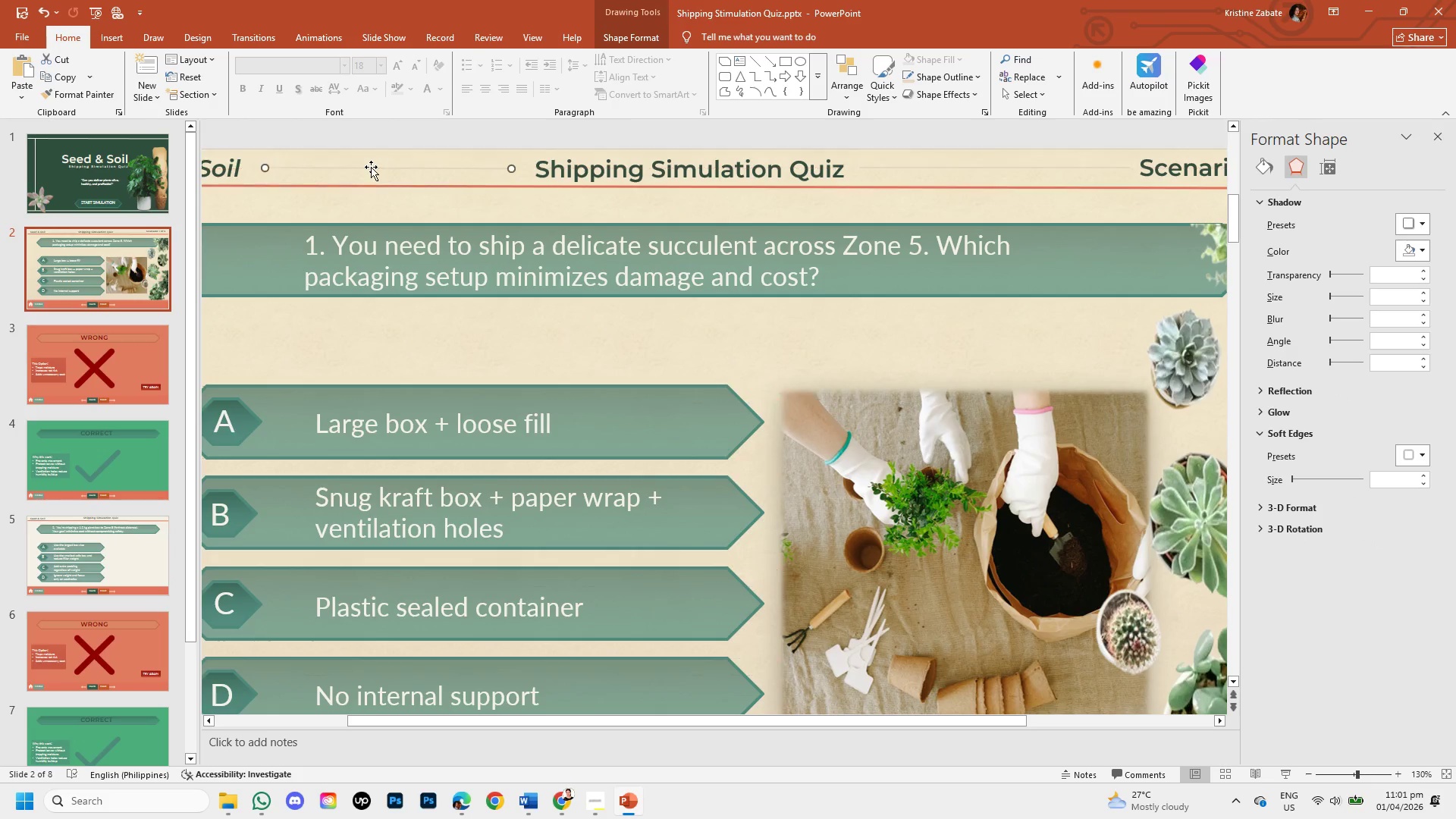 
left_click([539, 206])
 